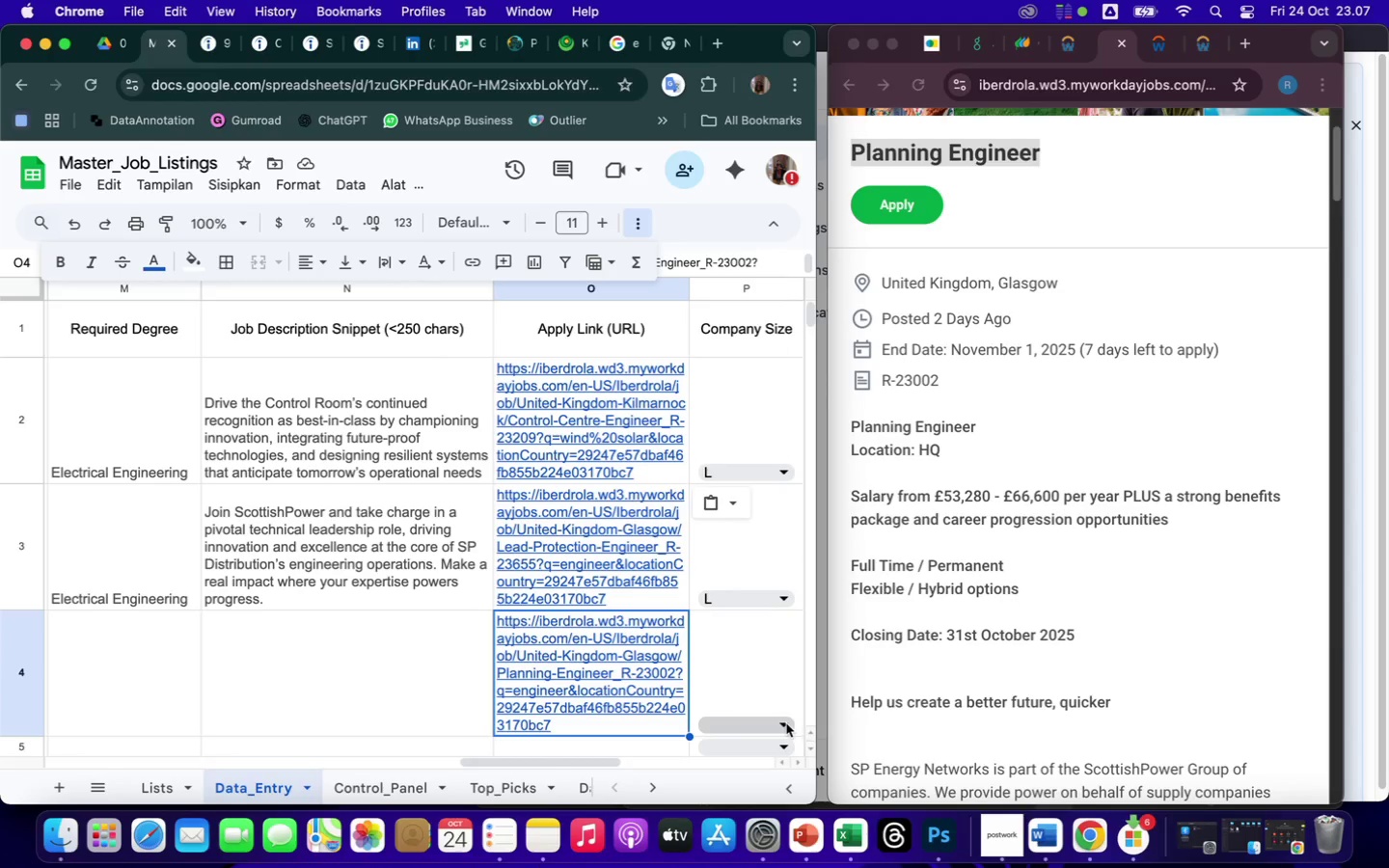 
left_click([784, 722])
 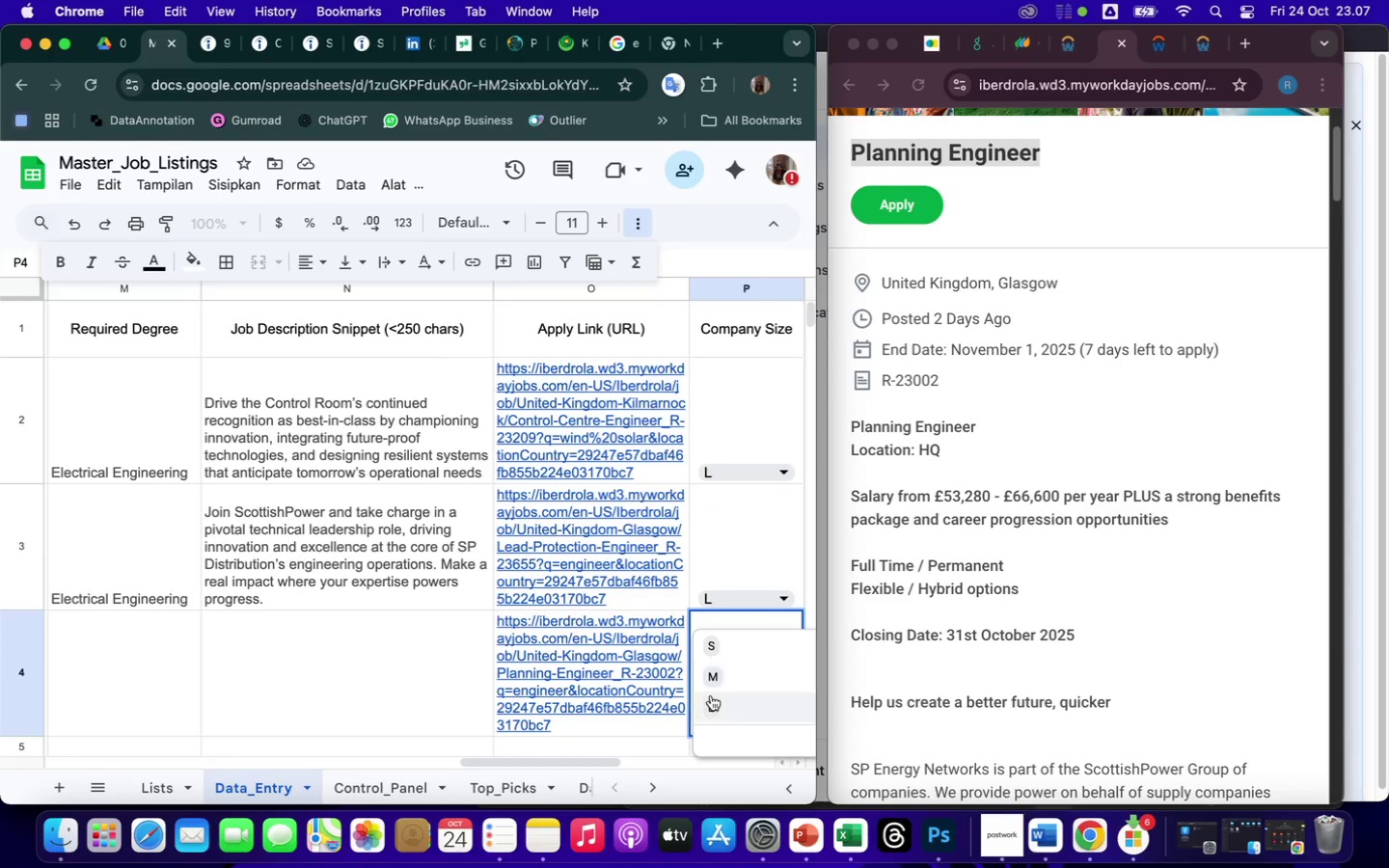 
left_click([716, 704])
 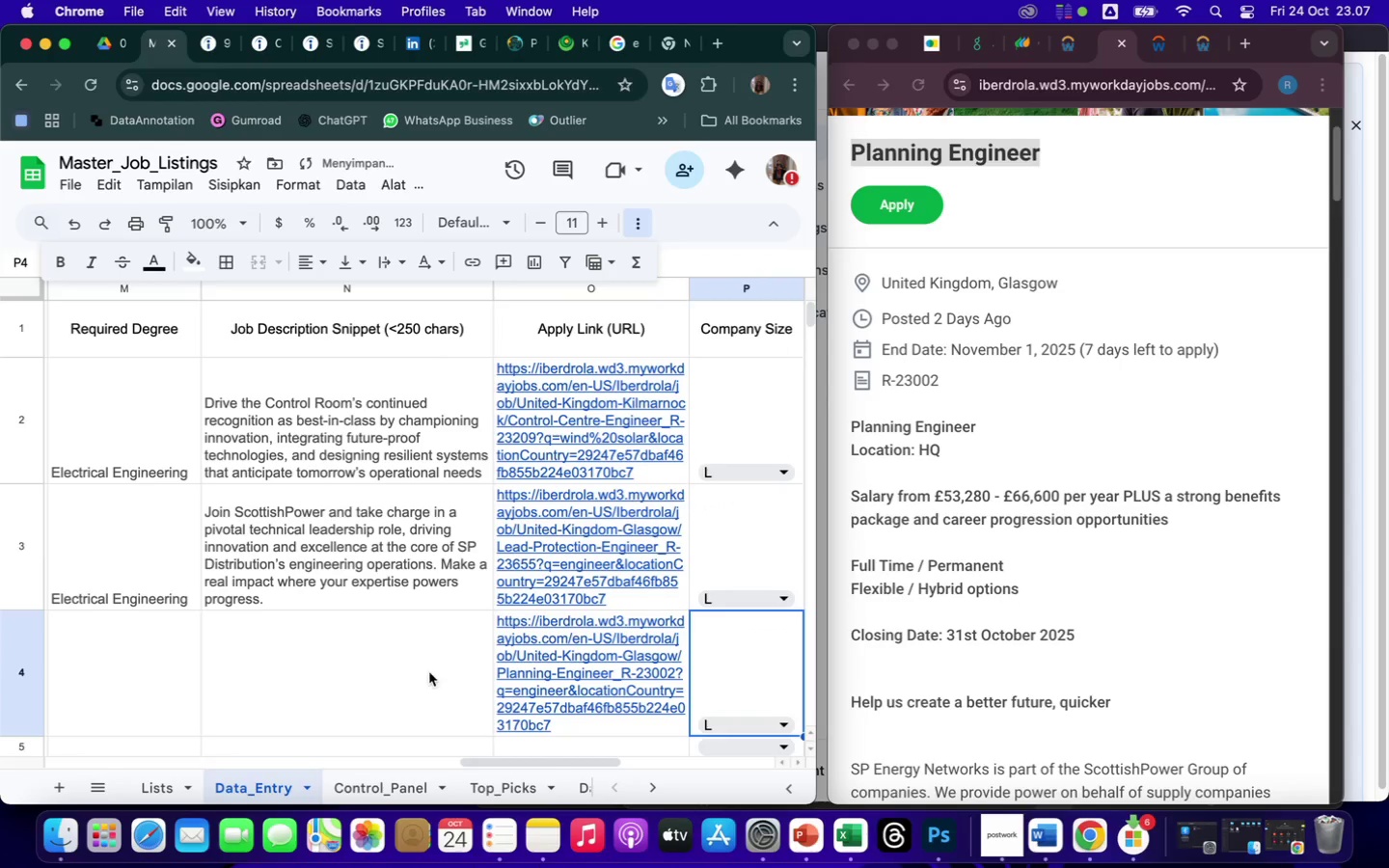 
left_click([335, 675])
 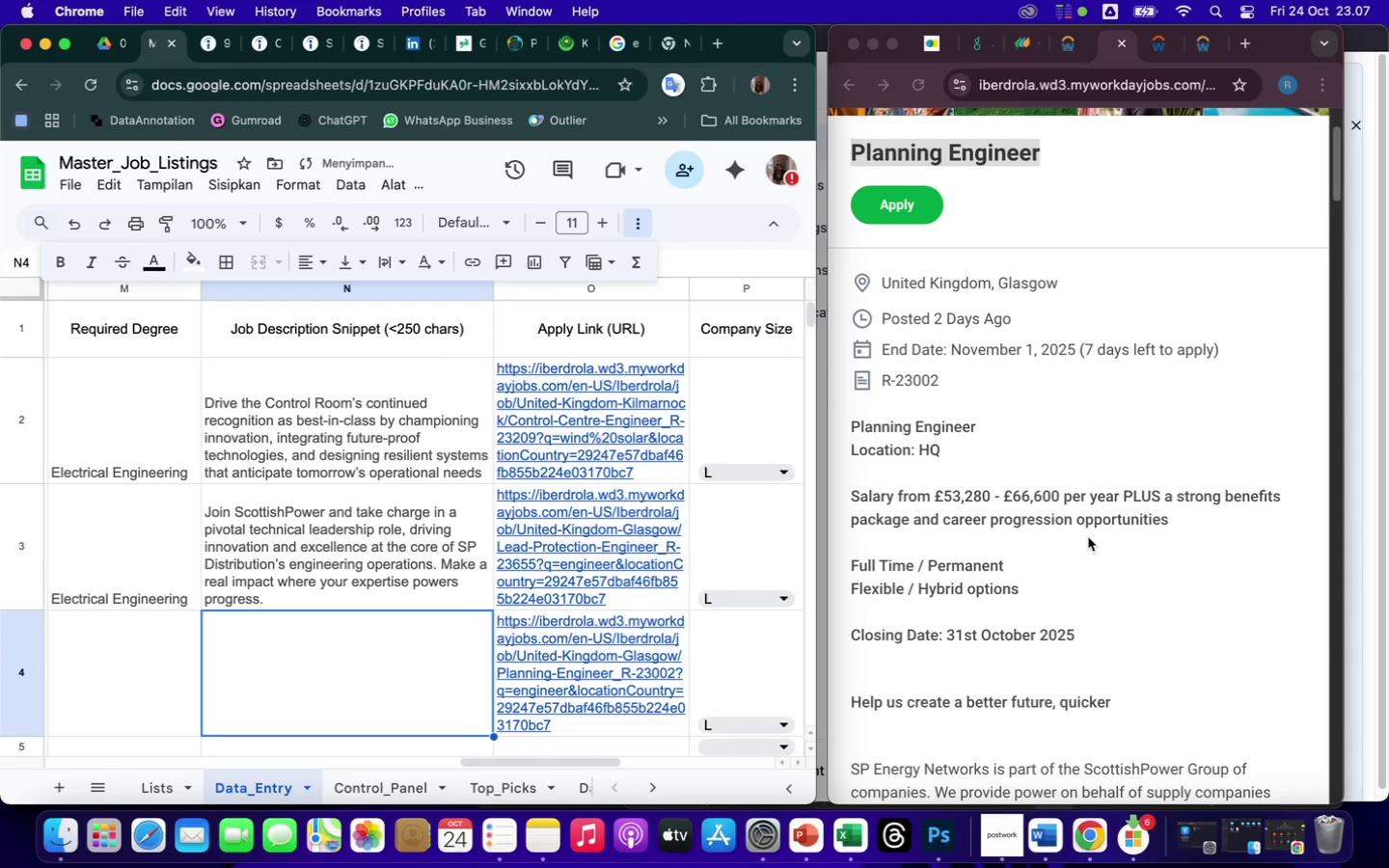 
scroll: coordinate [1134, 553], scroll_direction: down, amount: 18.0
 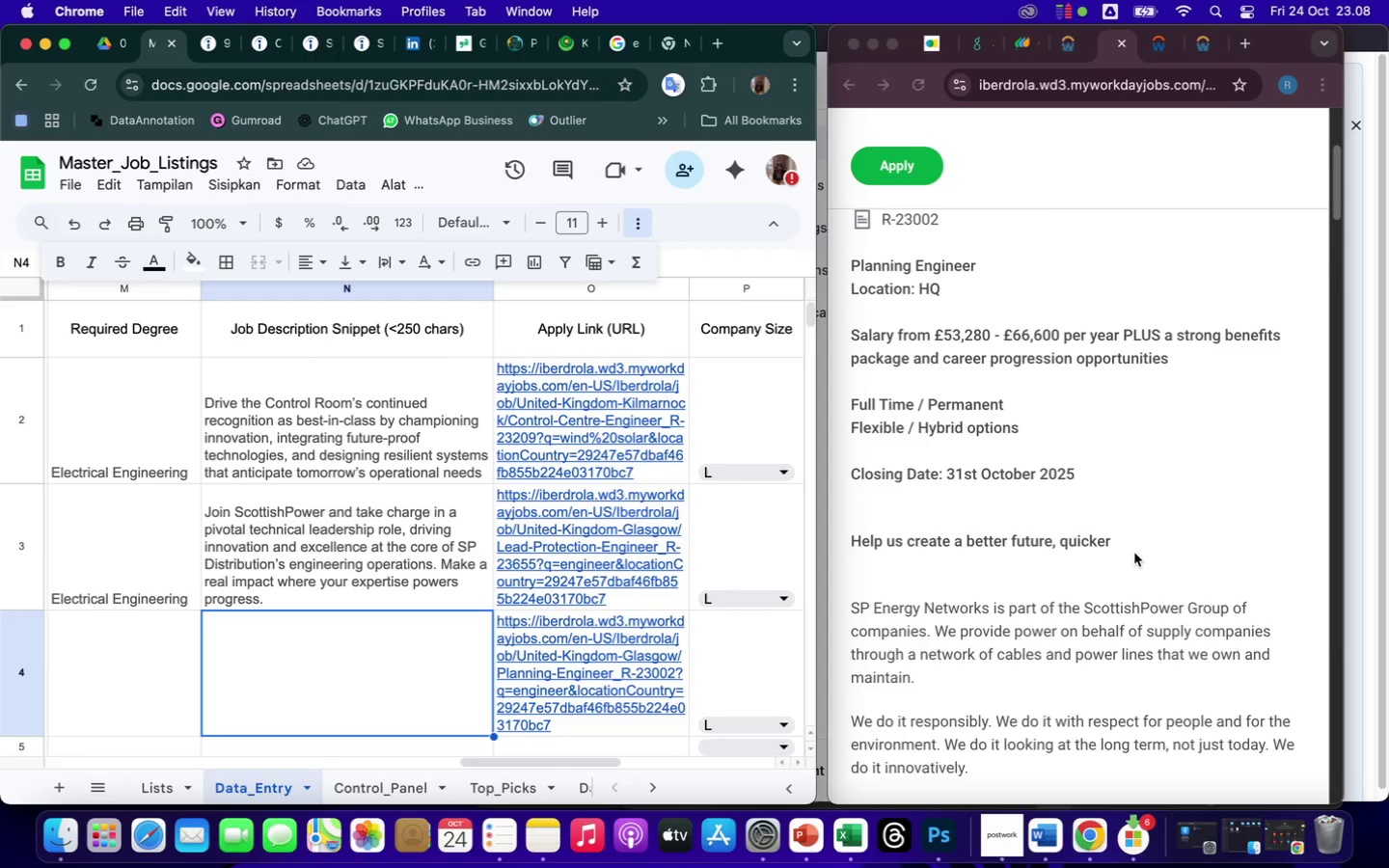 
wait(16.27)
 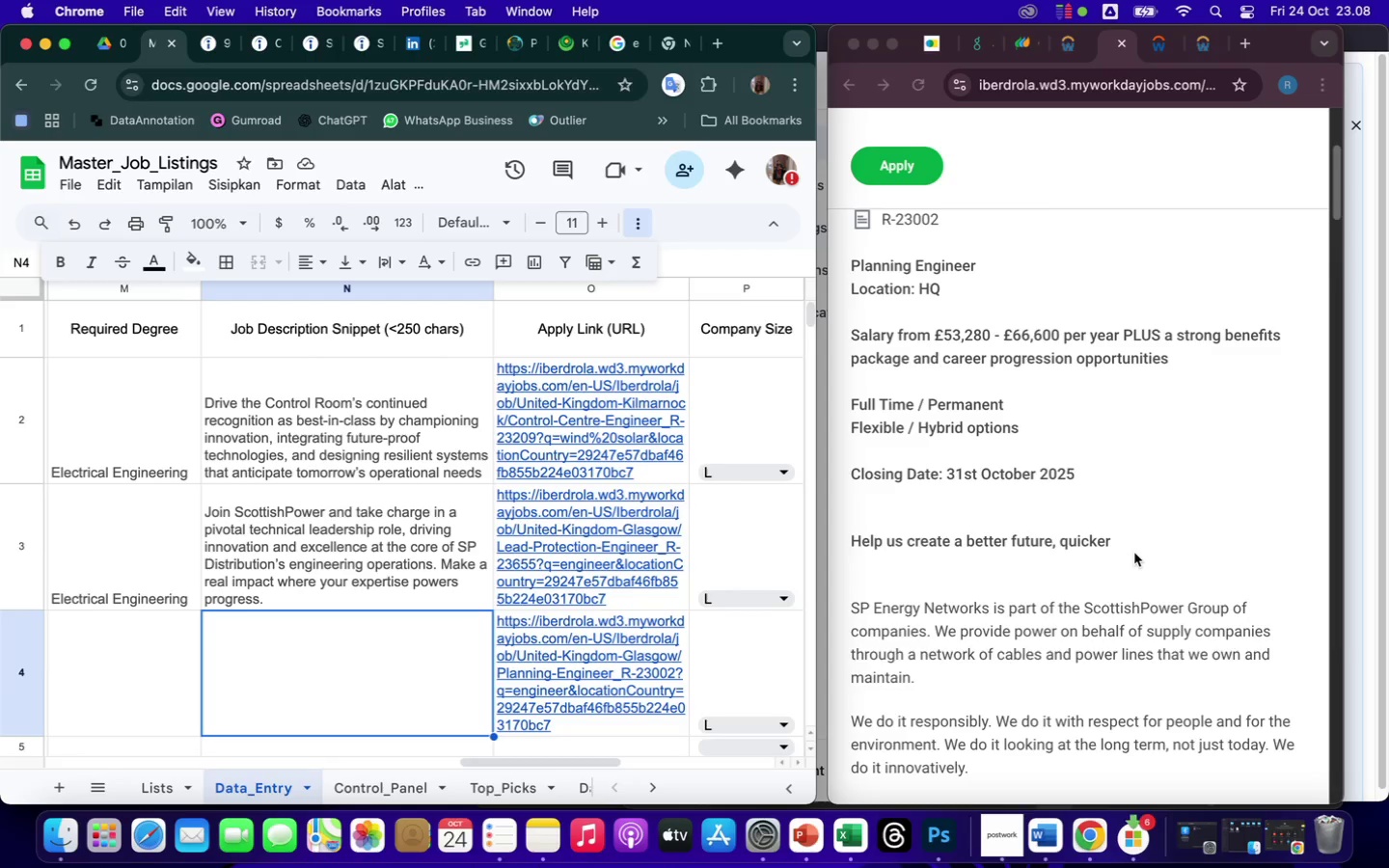 
scroll: coordinate [1134, 553], scroll_direction: down, amount: 21.0
 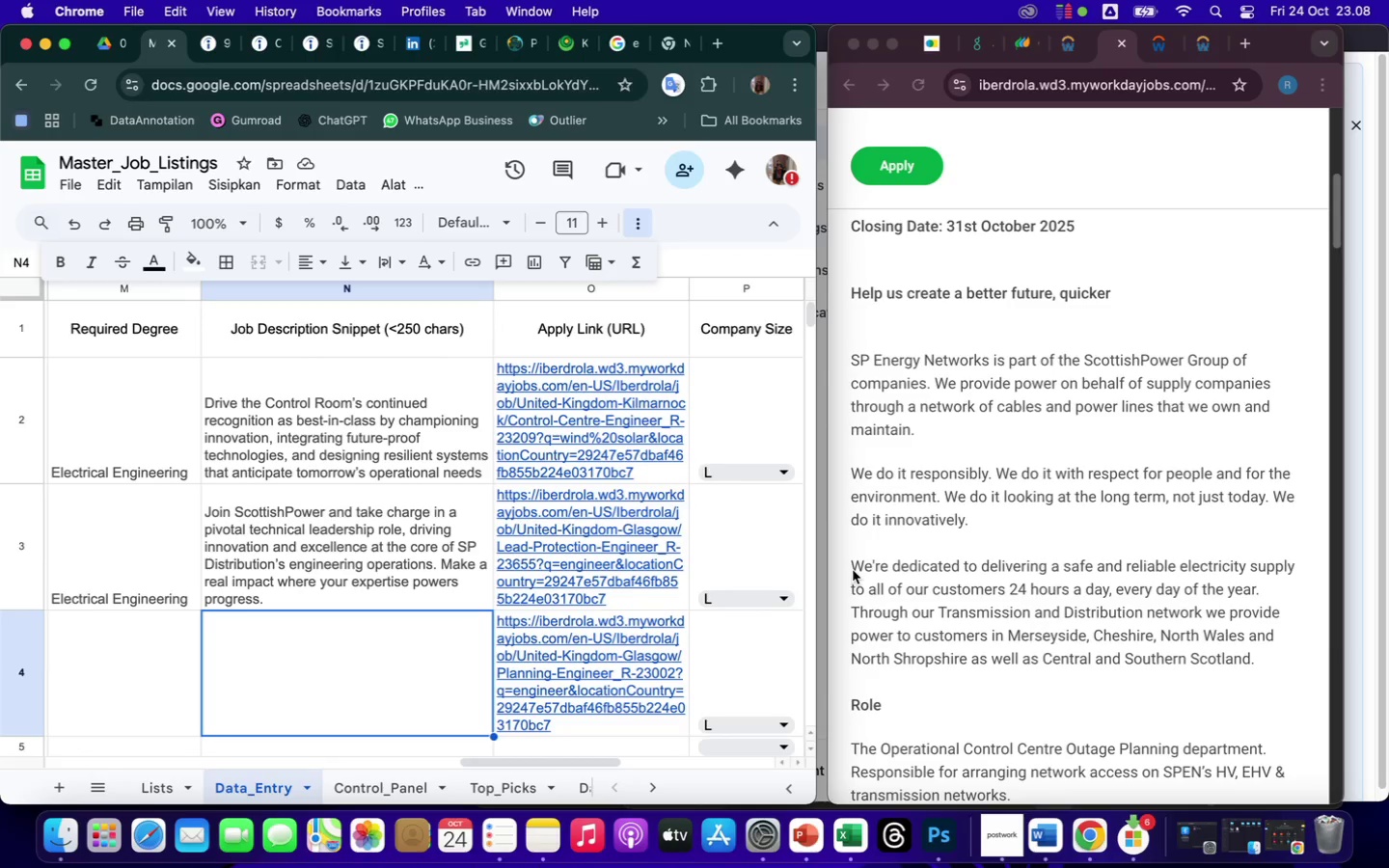 
wait(19.26)
 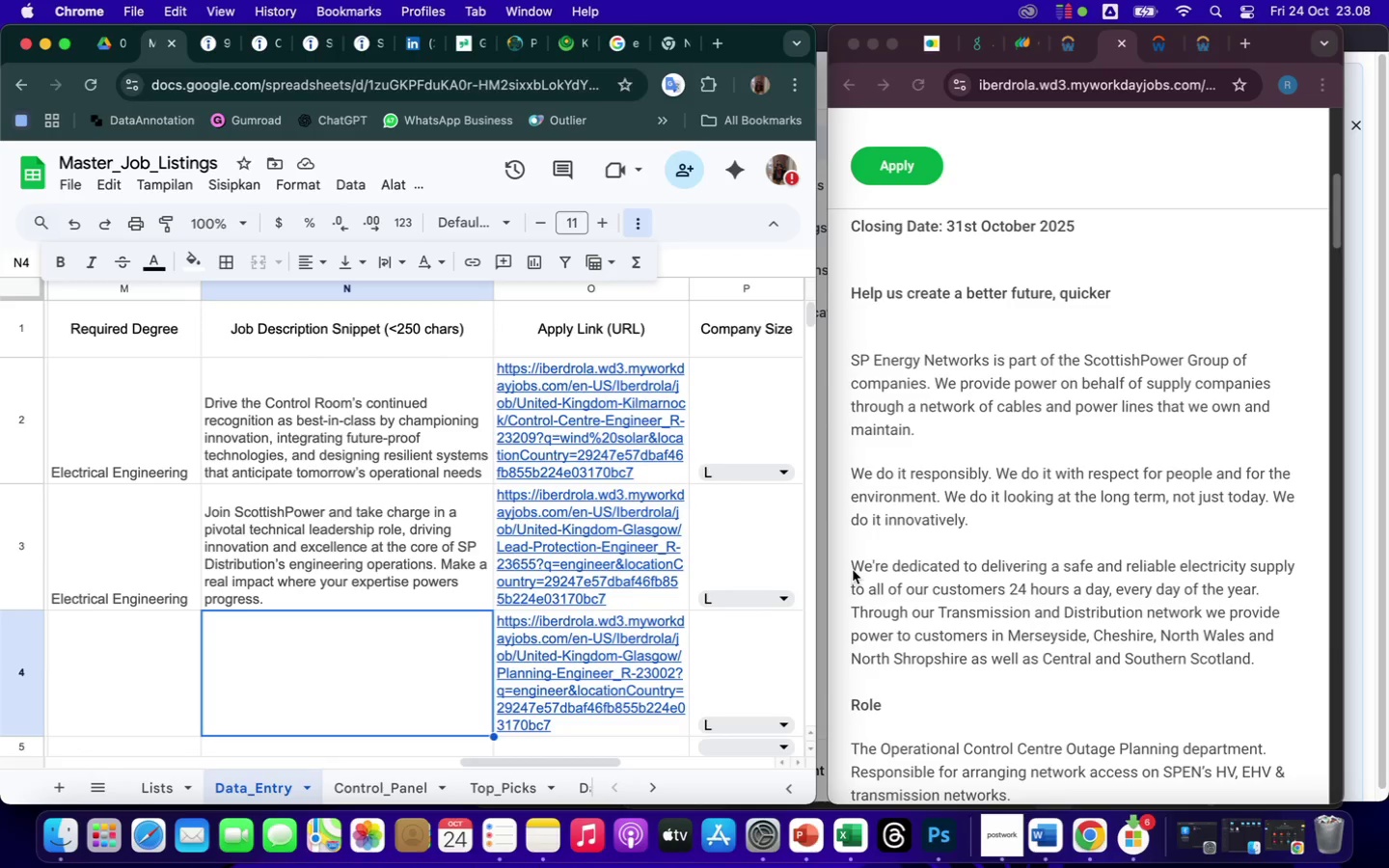 
scroll: coordinate [1009, 686], scroll_direction: down, amount: 25.0
 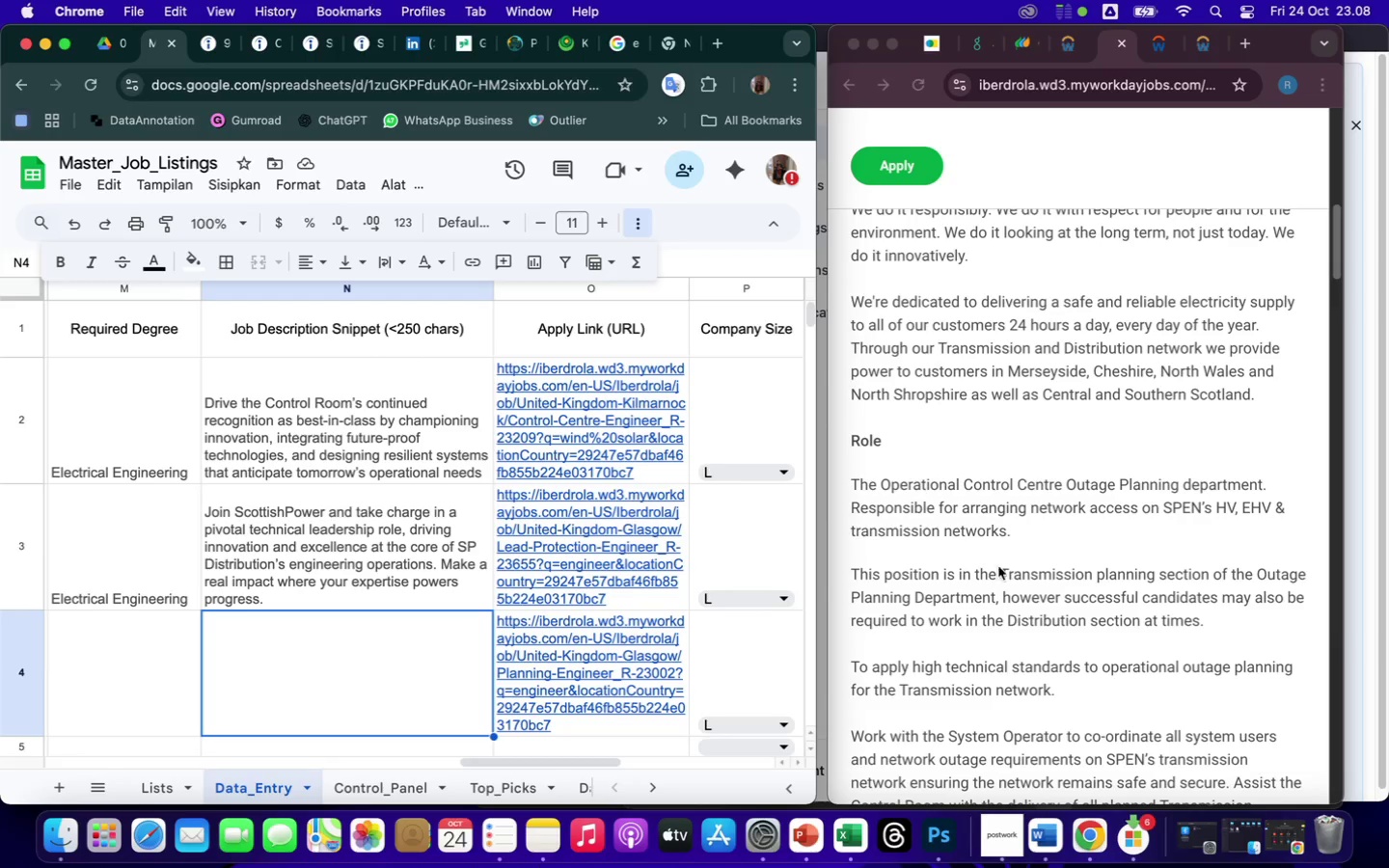 
wait(9.86)
 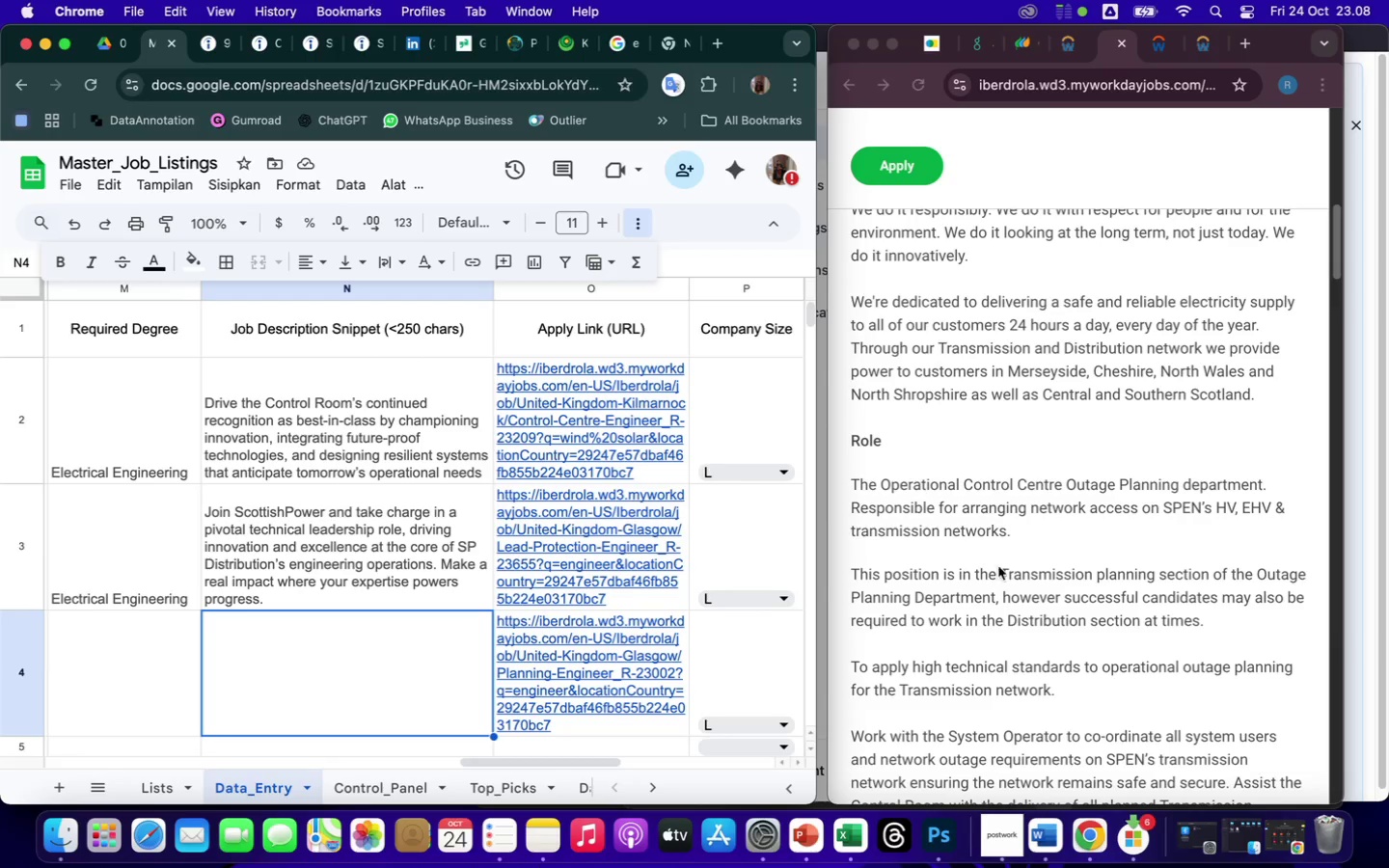 
scroll: coordinate [1140, 614], scroll_direction: down, amount: 12.0
 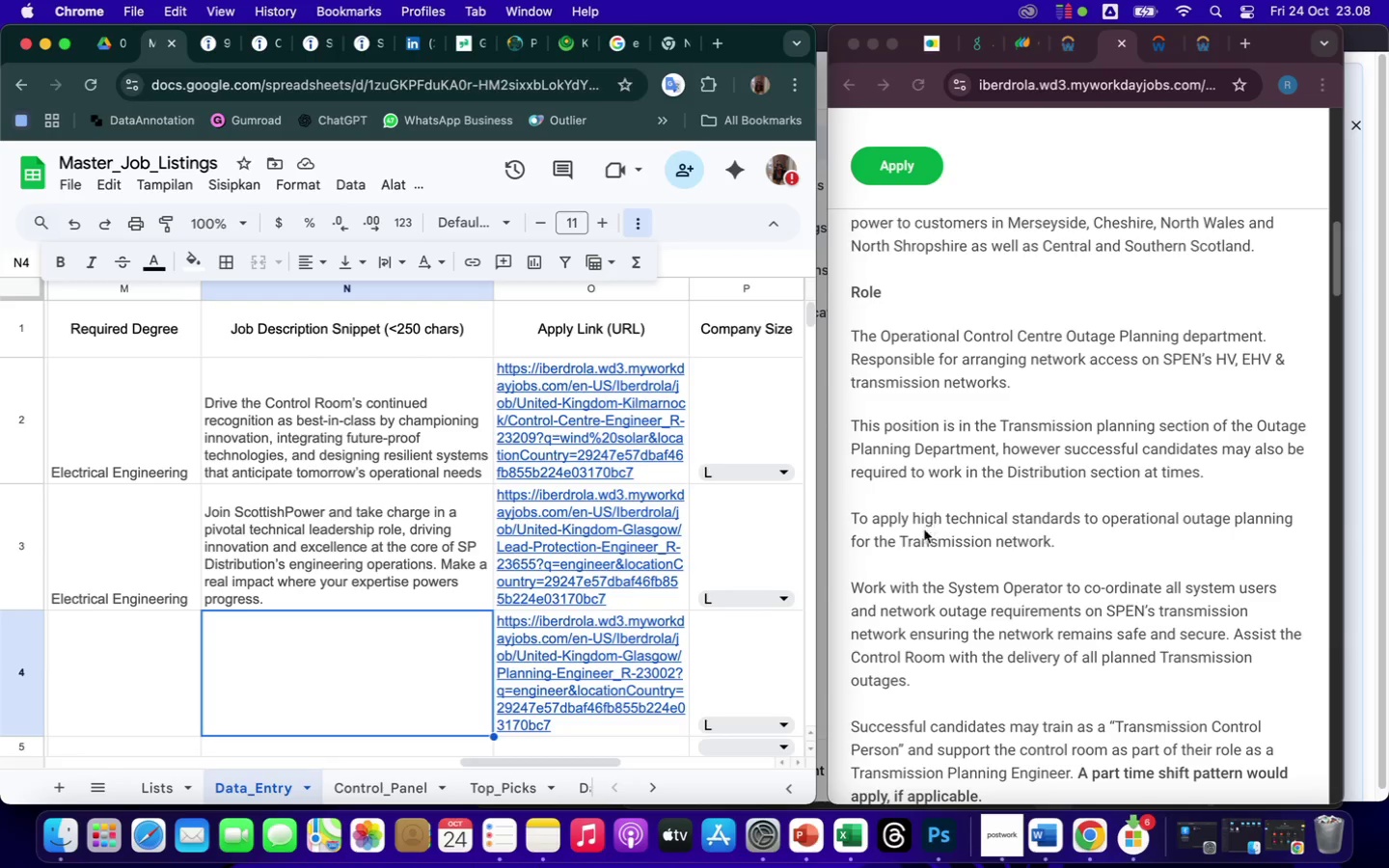 
wait(10.5)
 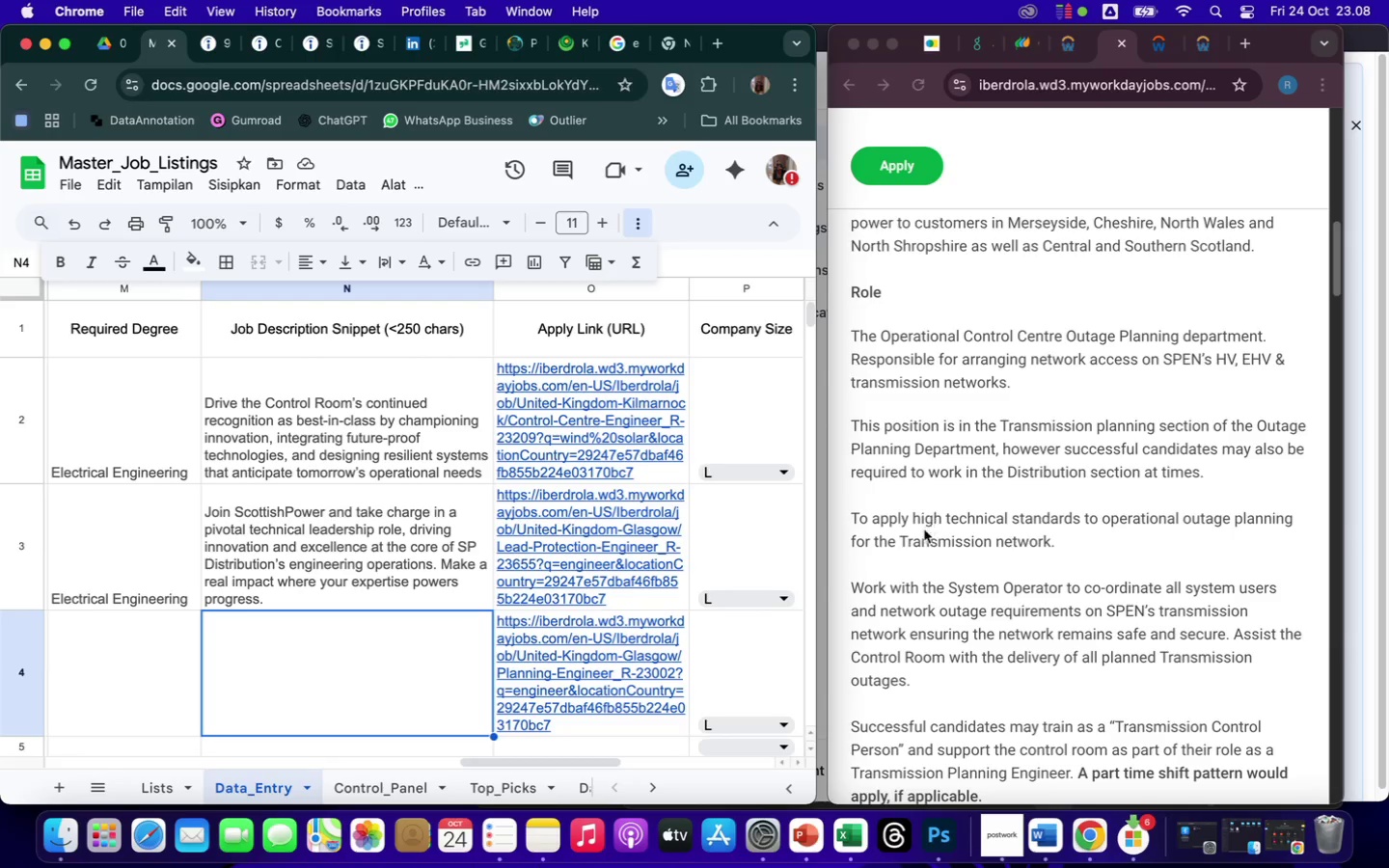 
scroll: coordinate [1105, 535], scroll_direction: down, amount: 15.0
 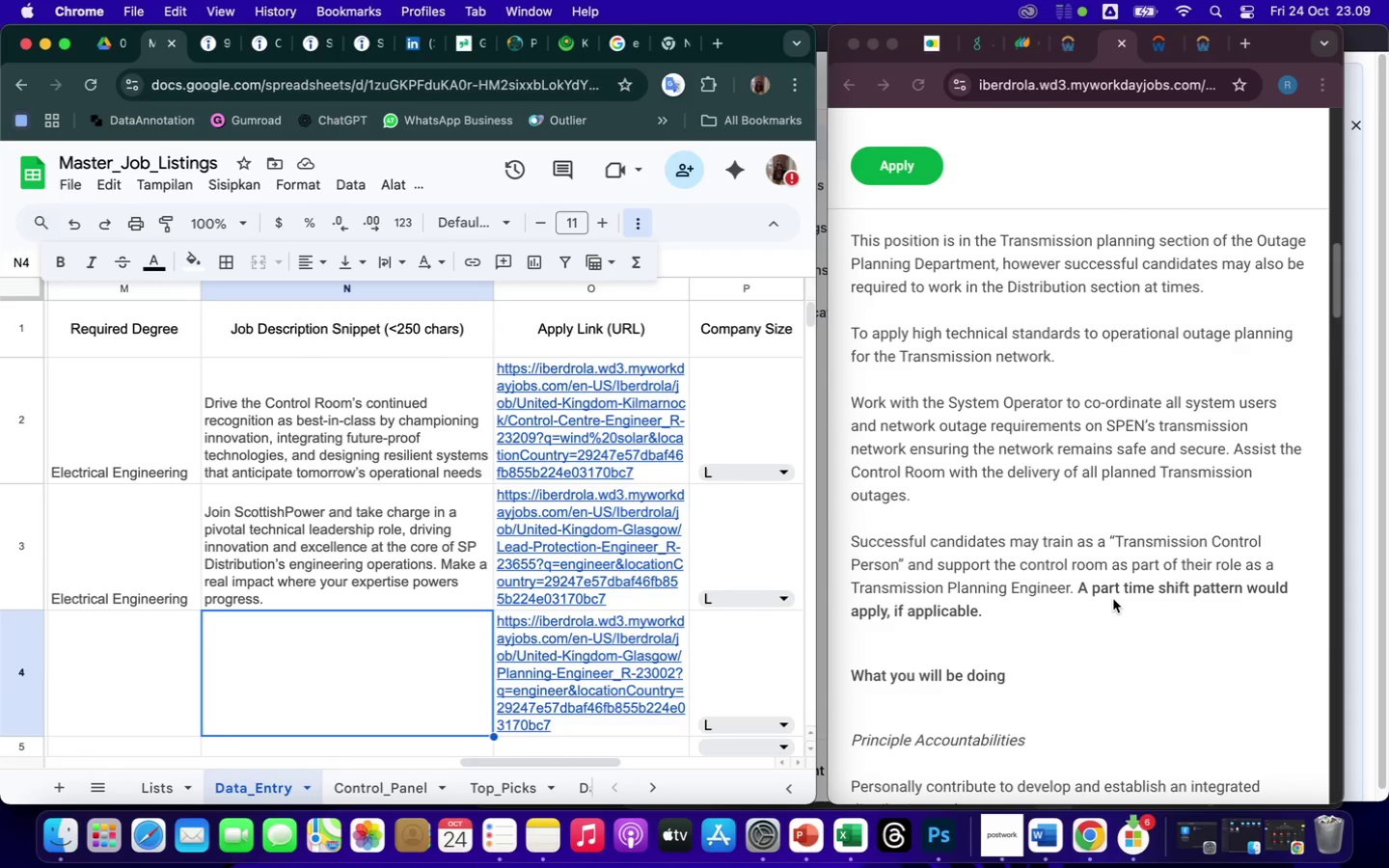 
wait(22.9)
 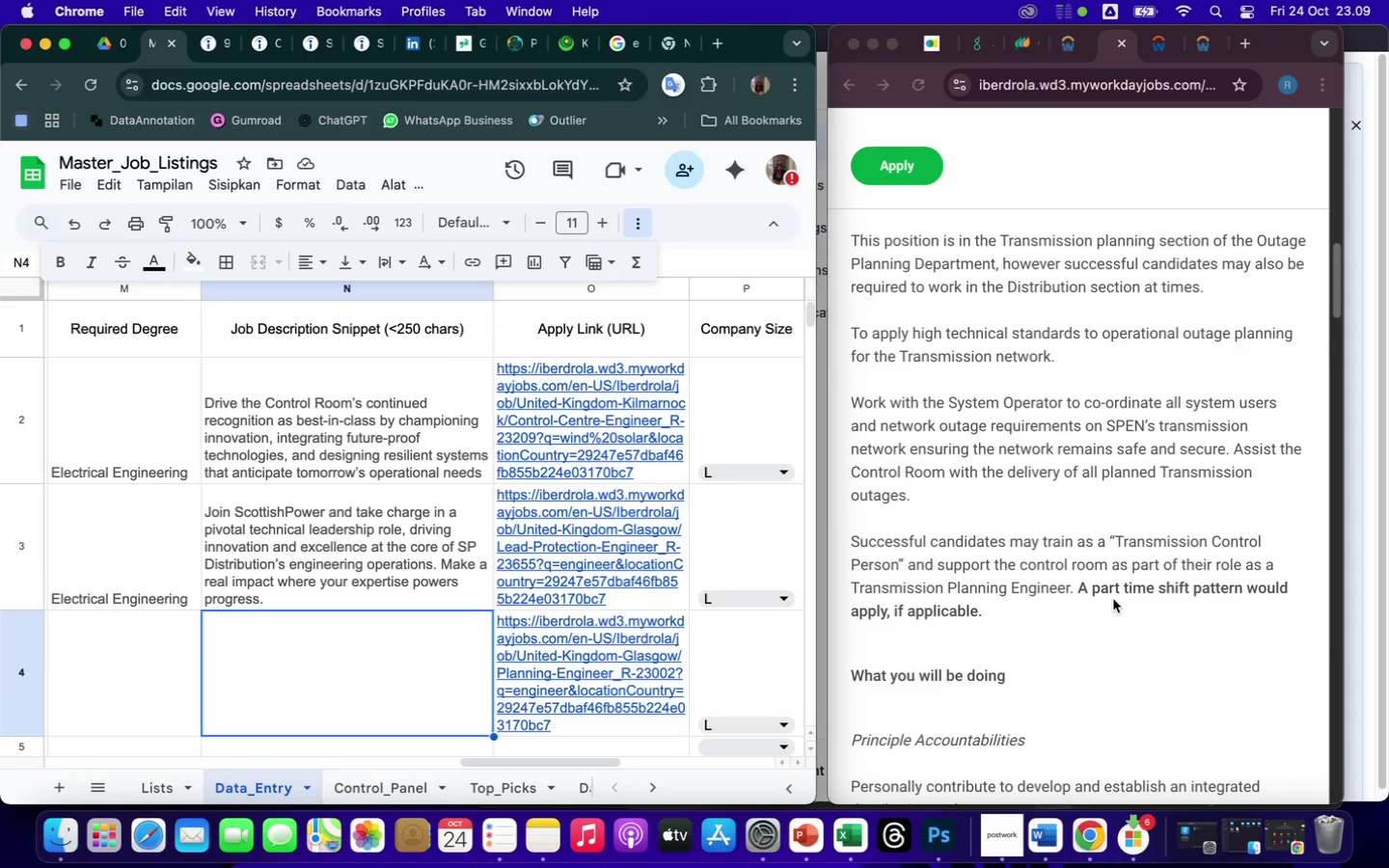 
scroll: coordinate [1027, 637], scroll_direction: down, amount: 118.0
 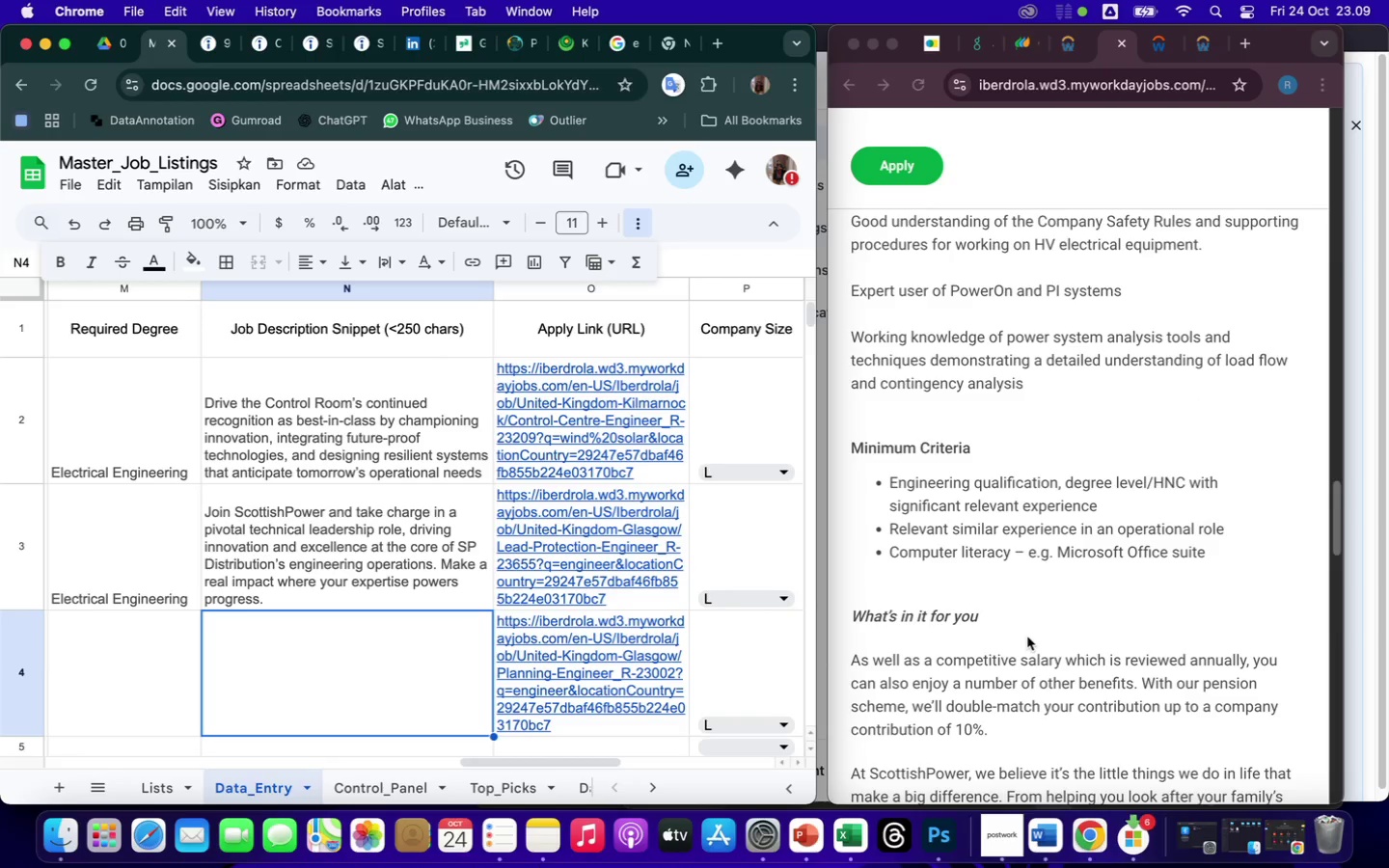 
mouse_move([672, 628])
 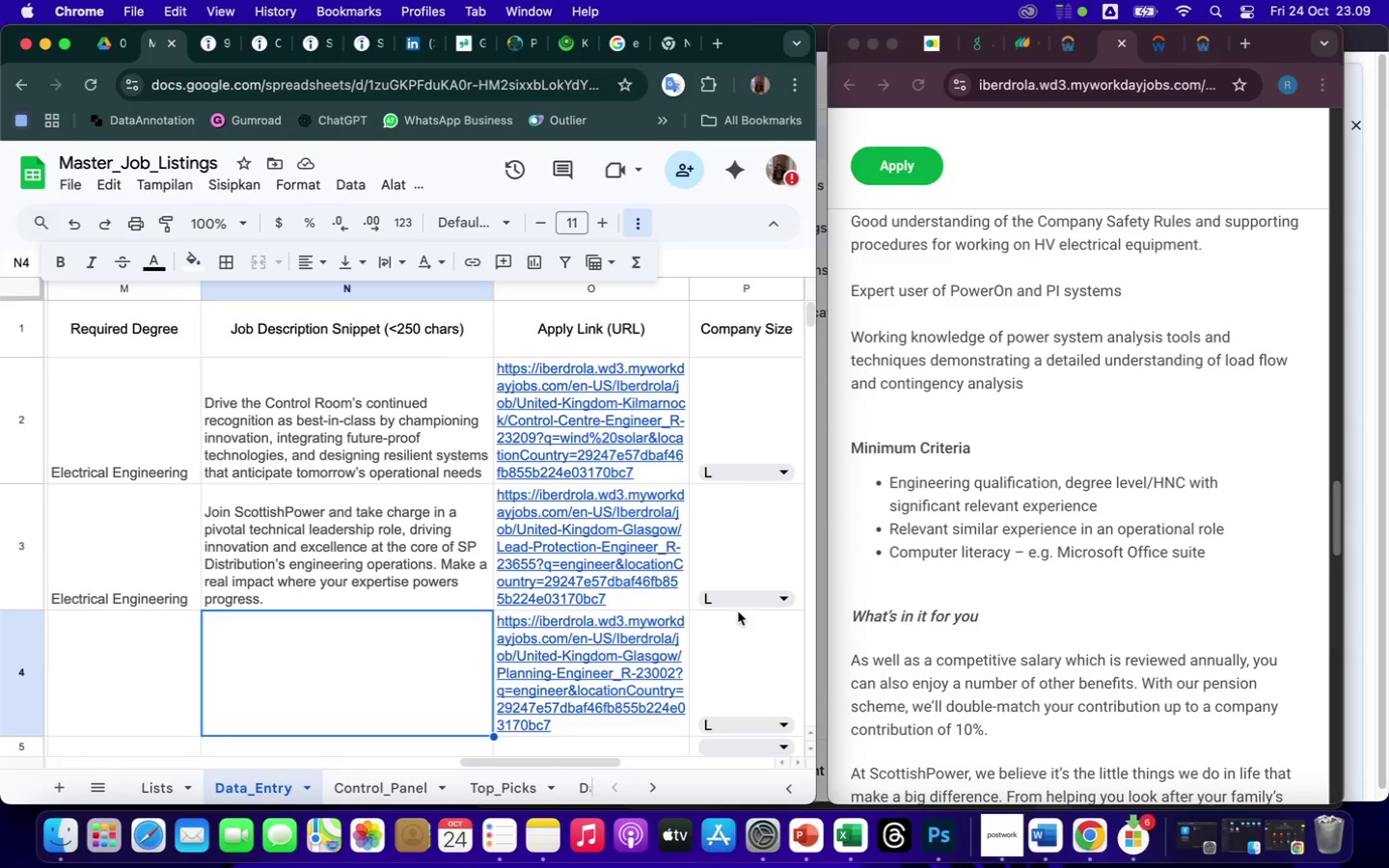 
wait(7.9)
 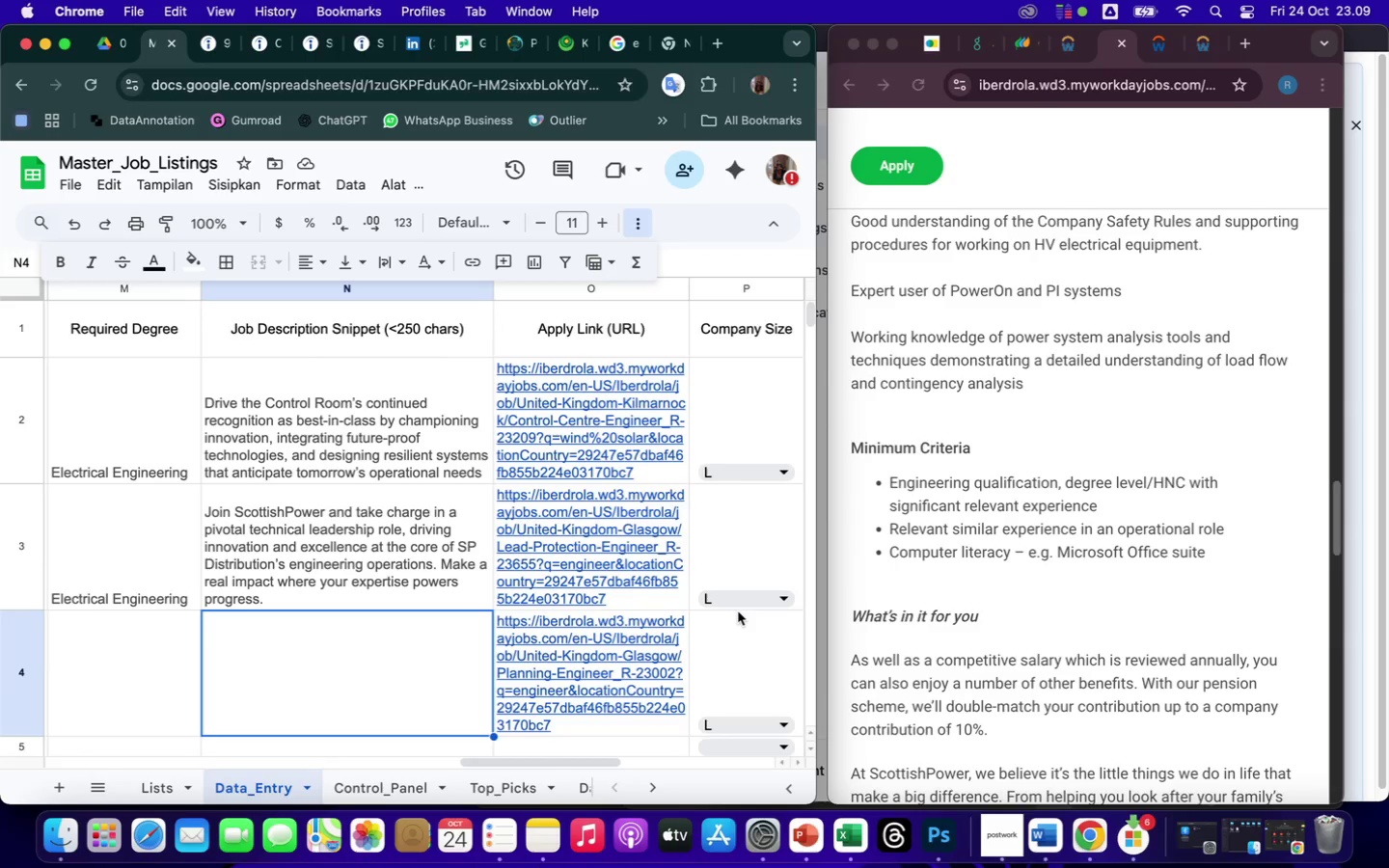 
left_click([79, 660])
 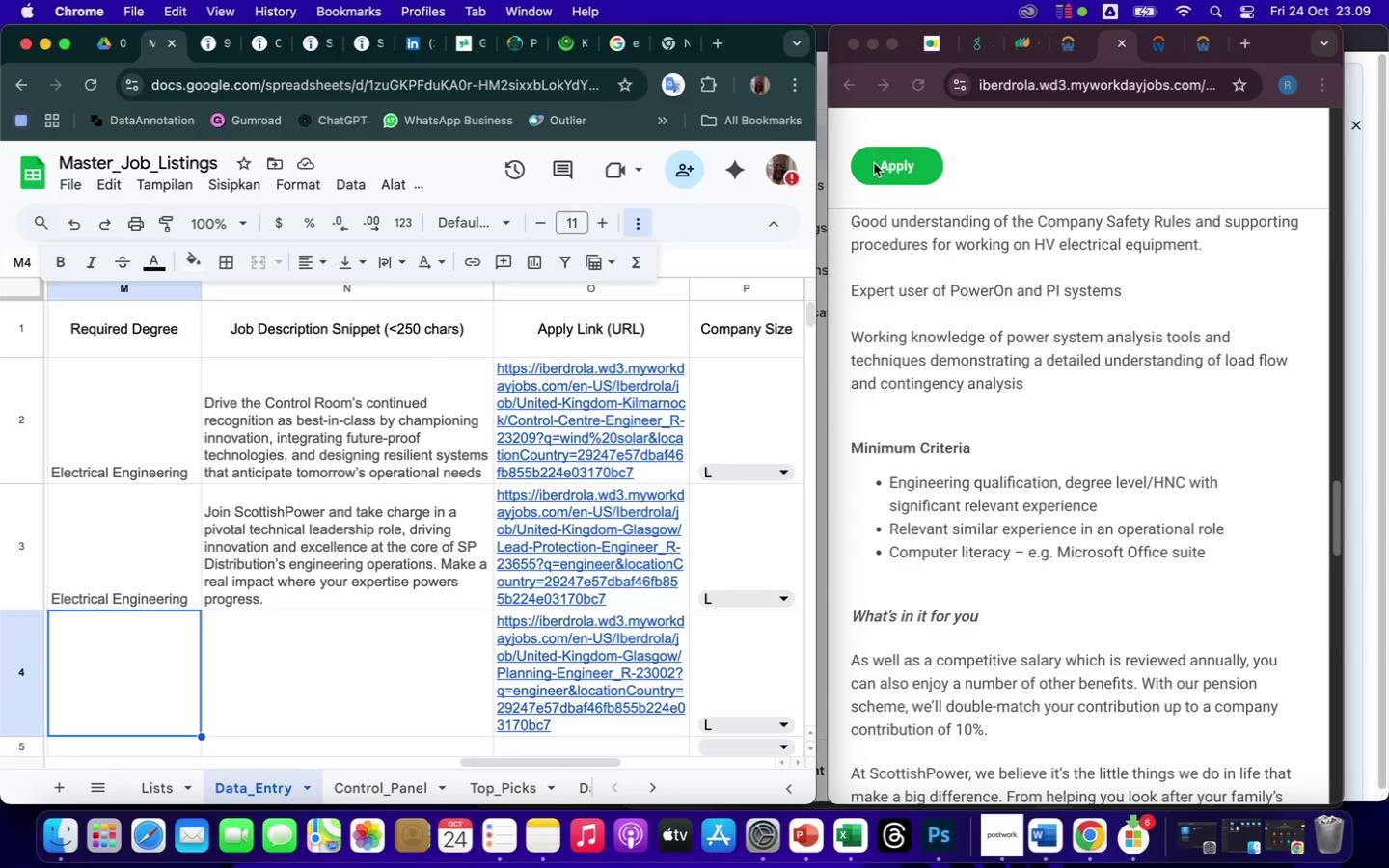 
wait(6.1)
 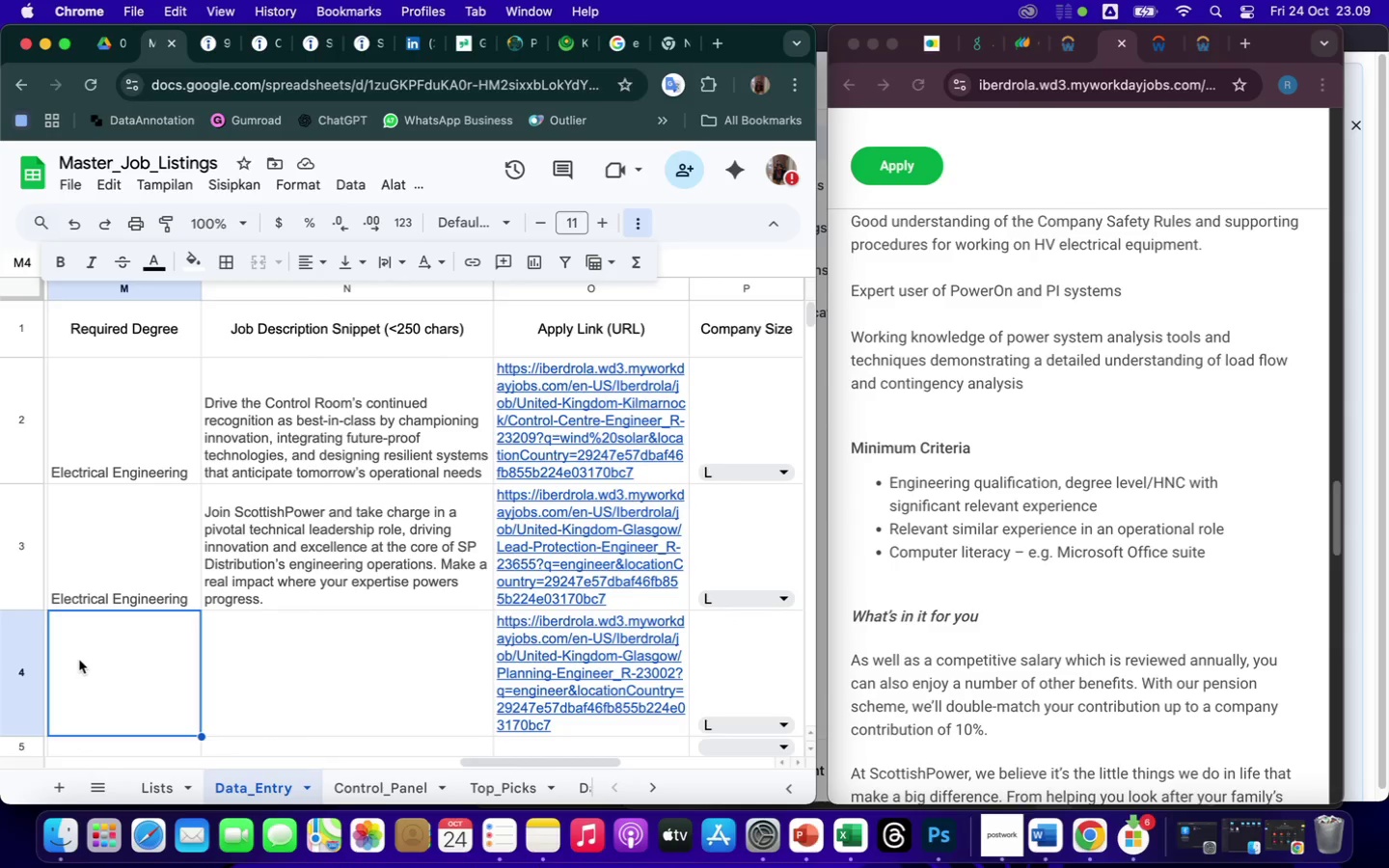 
left_click([891, 488])
 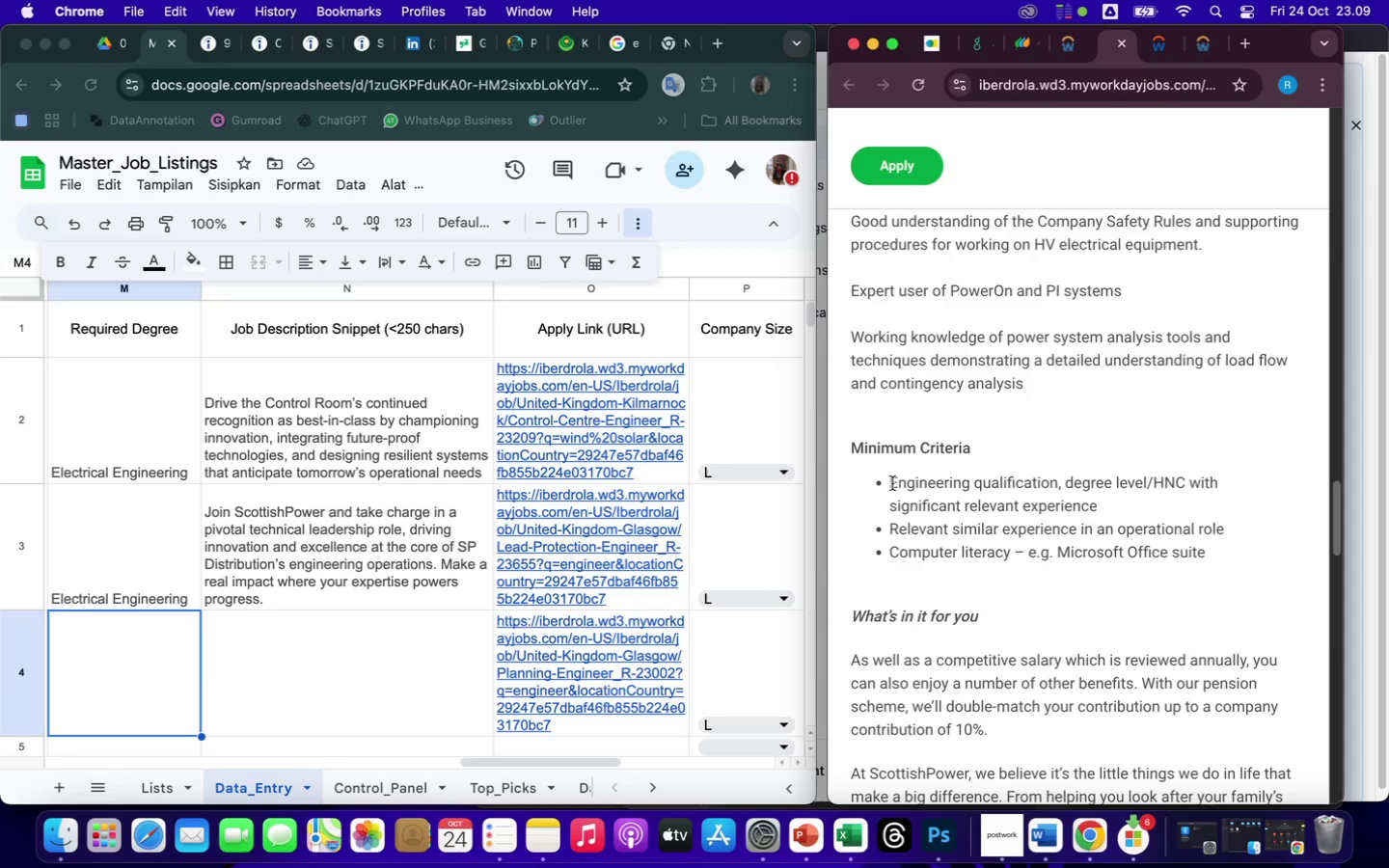 
left_click_drag(start_coordinate=[892, 483], to_coordinate=[963, 505])
 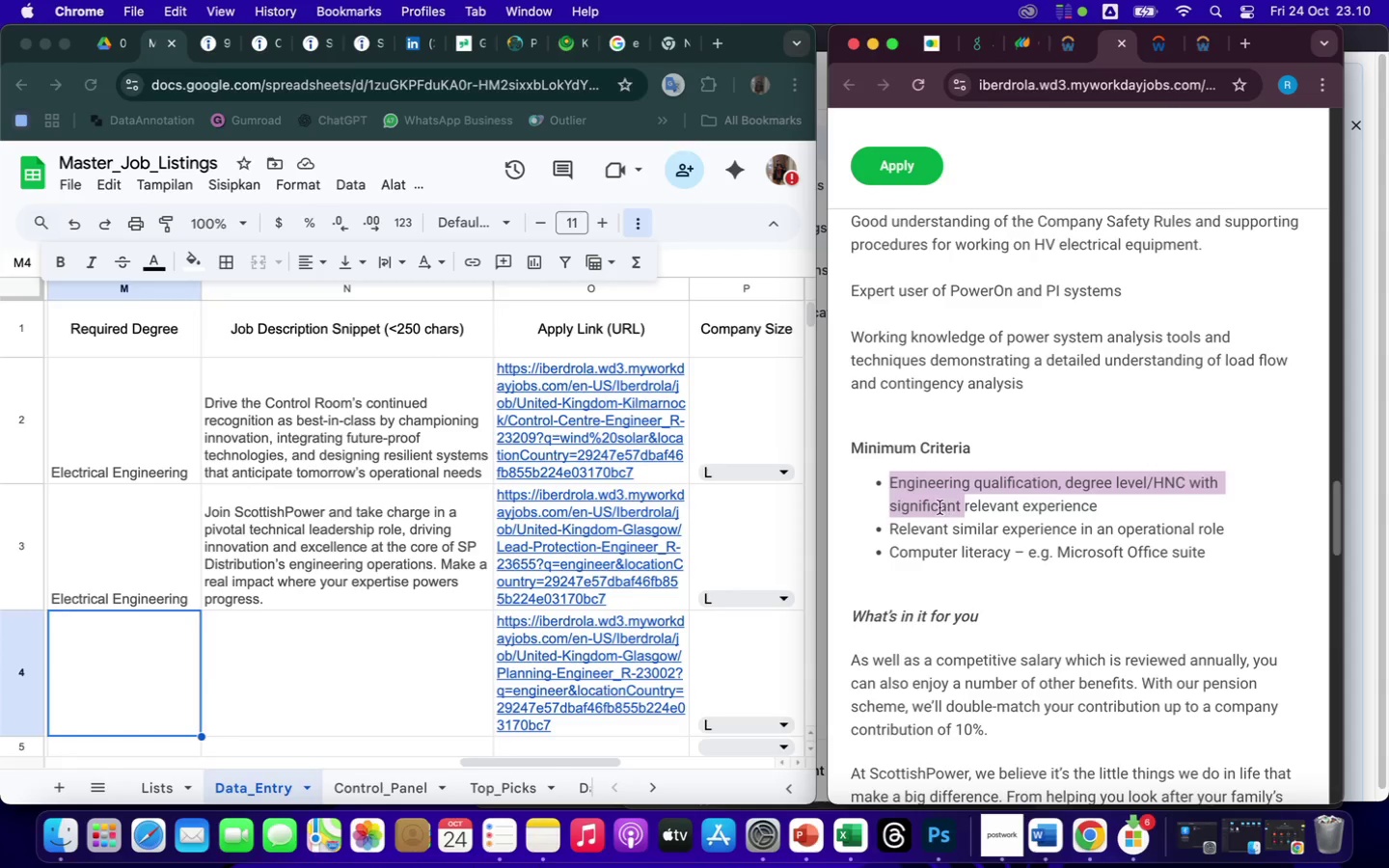 
right_click([940, 507])
 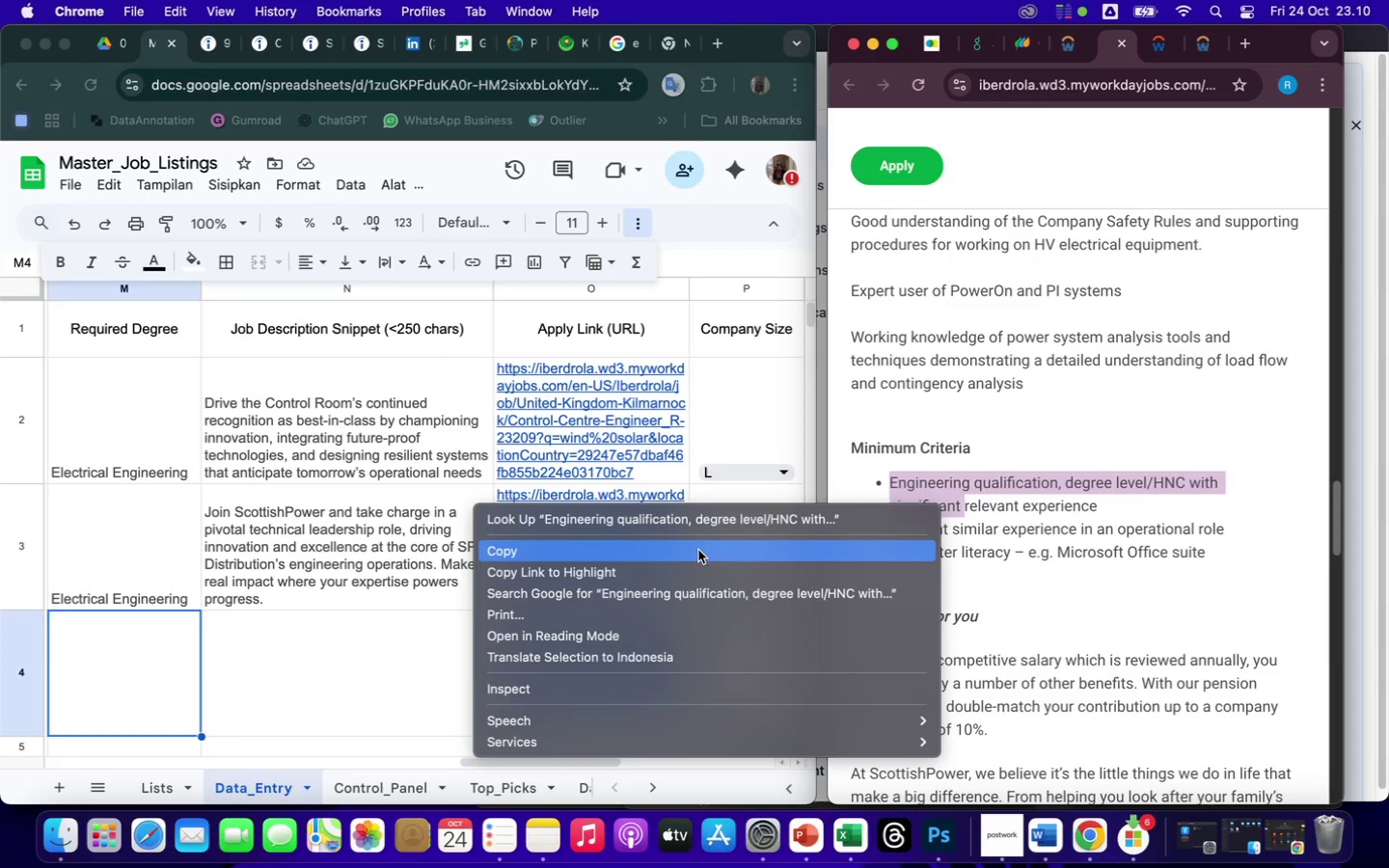 
left_click([694, 552])
 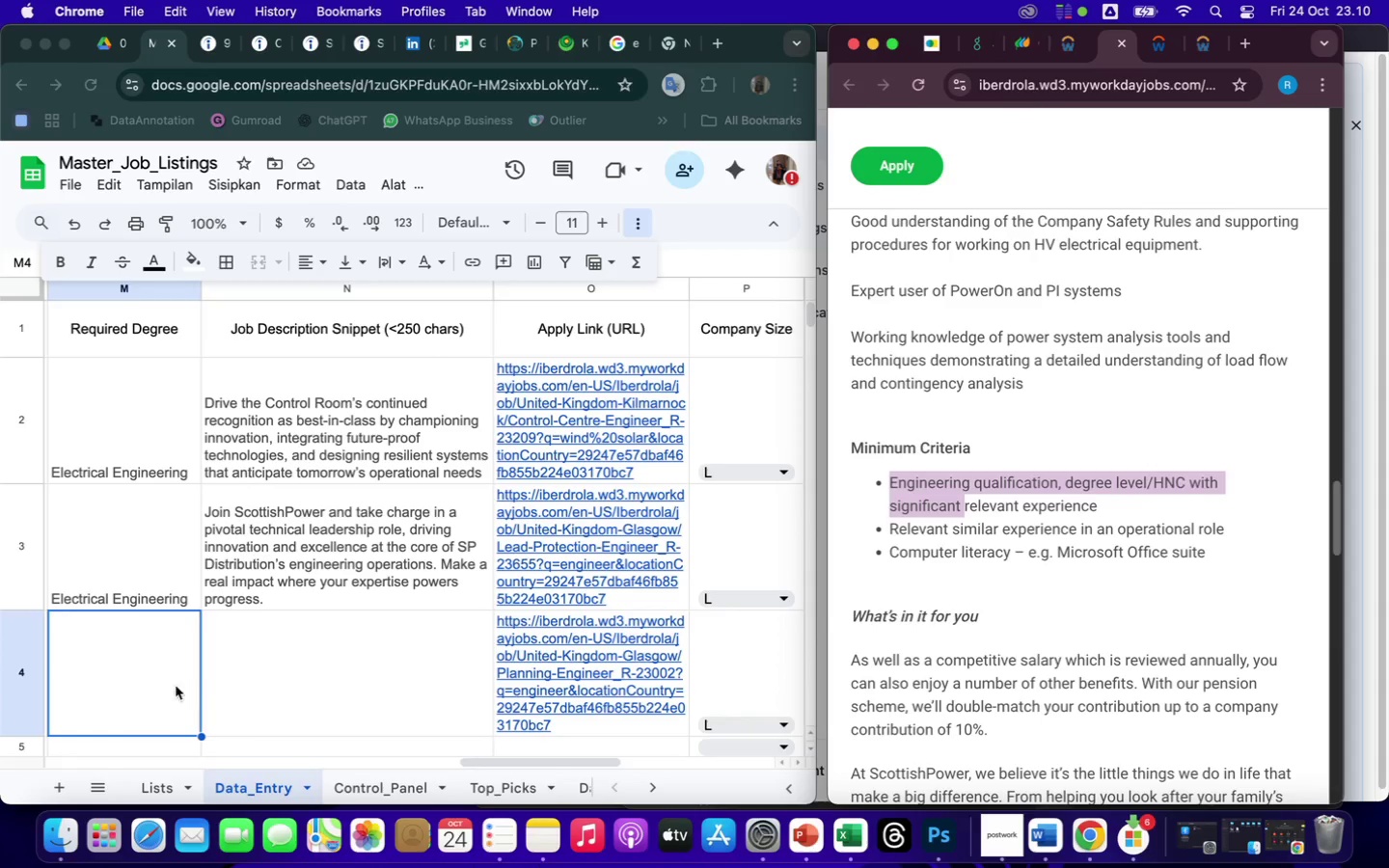 
right_click([134, 681])
 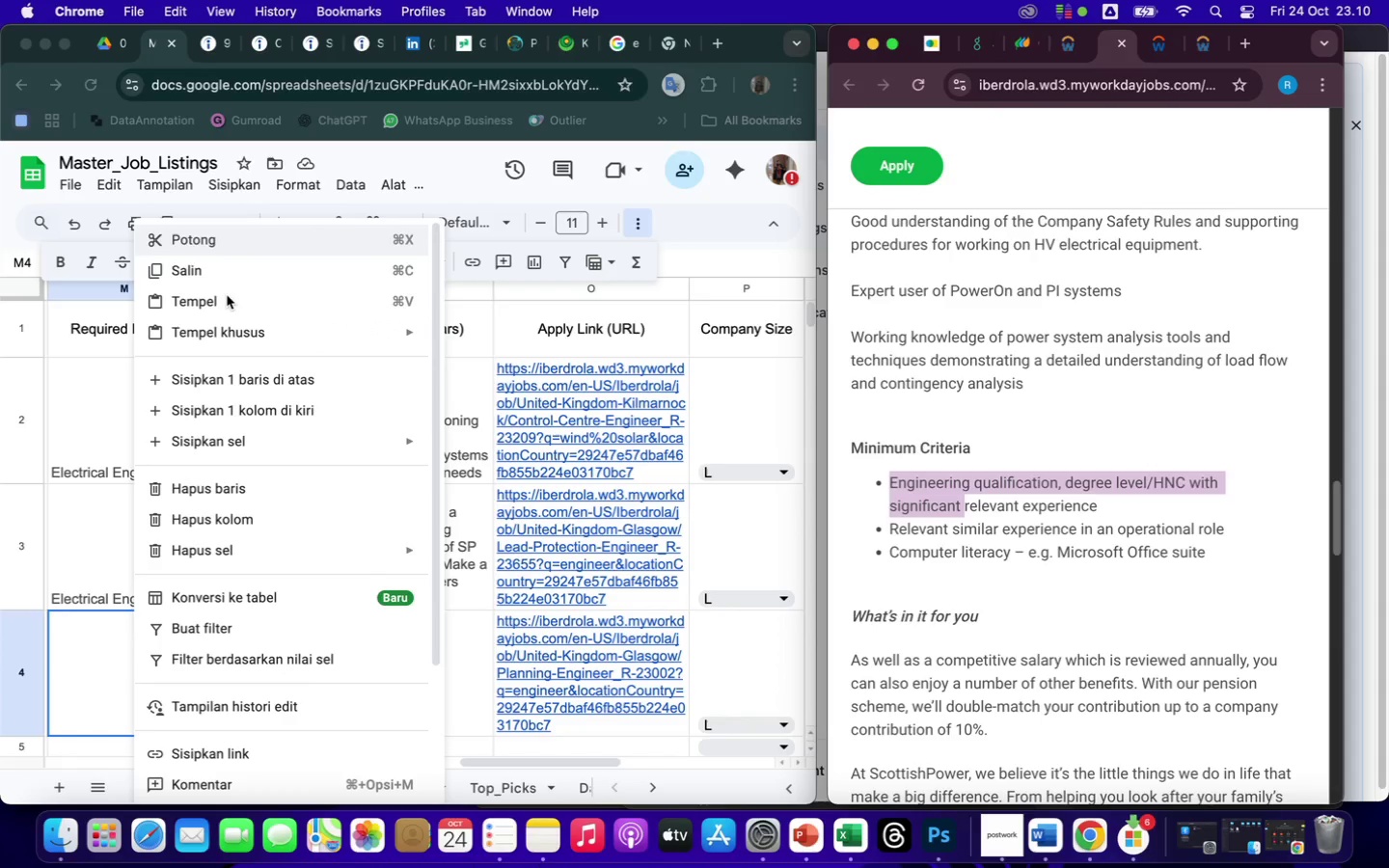 
left_click([209, 306])
 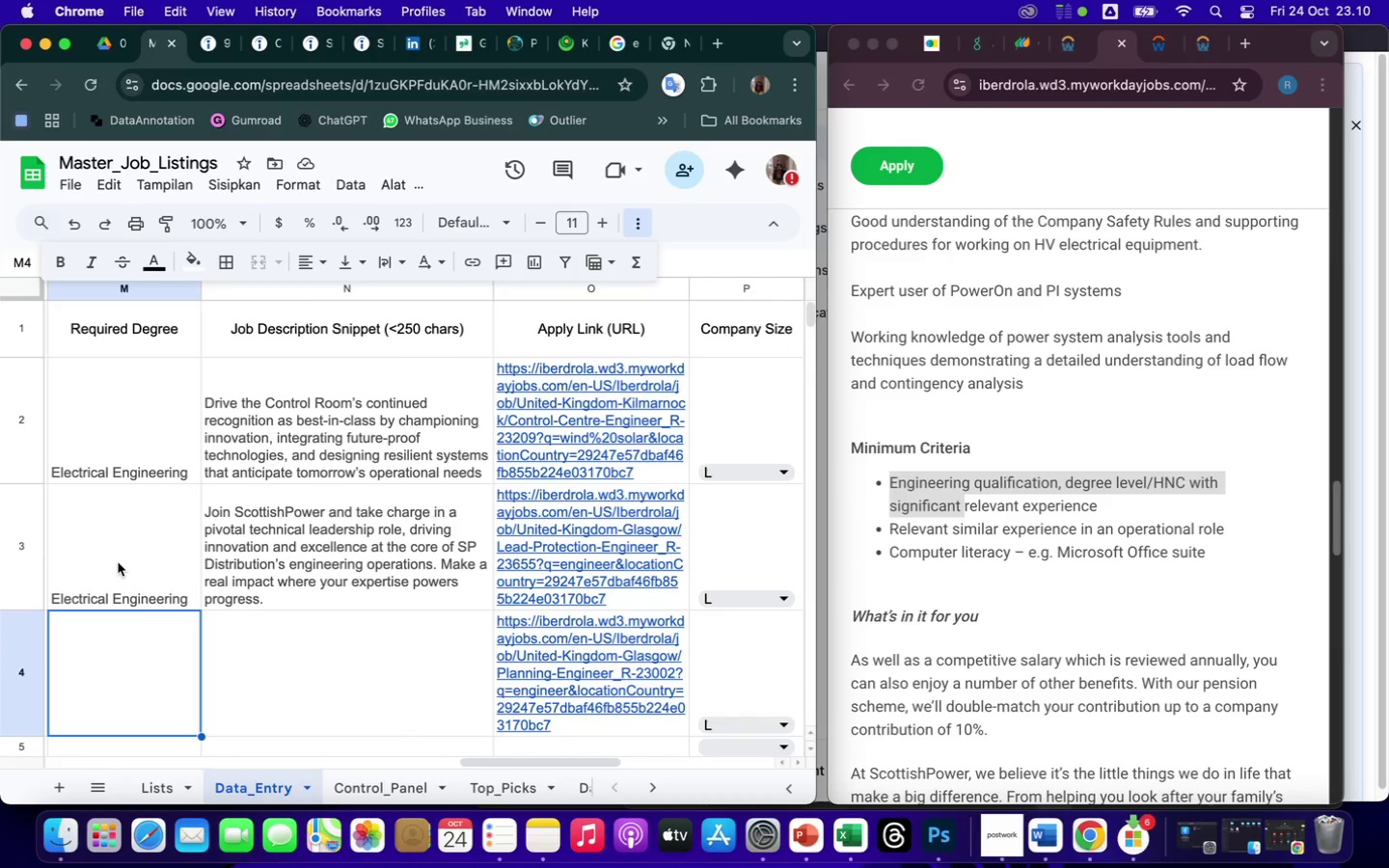 
left_click([112, 653])
 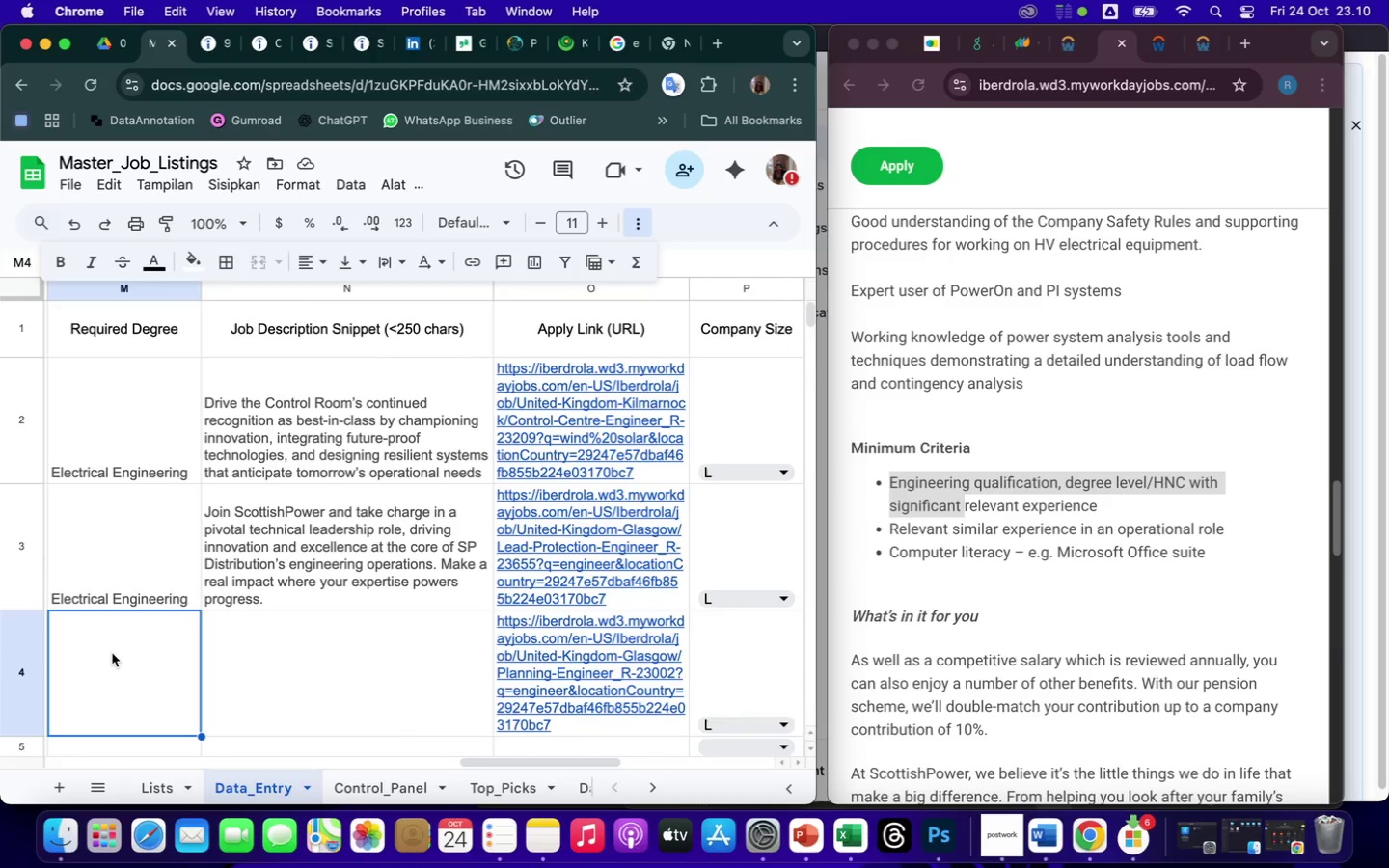 
right_click([112, 653])
 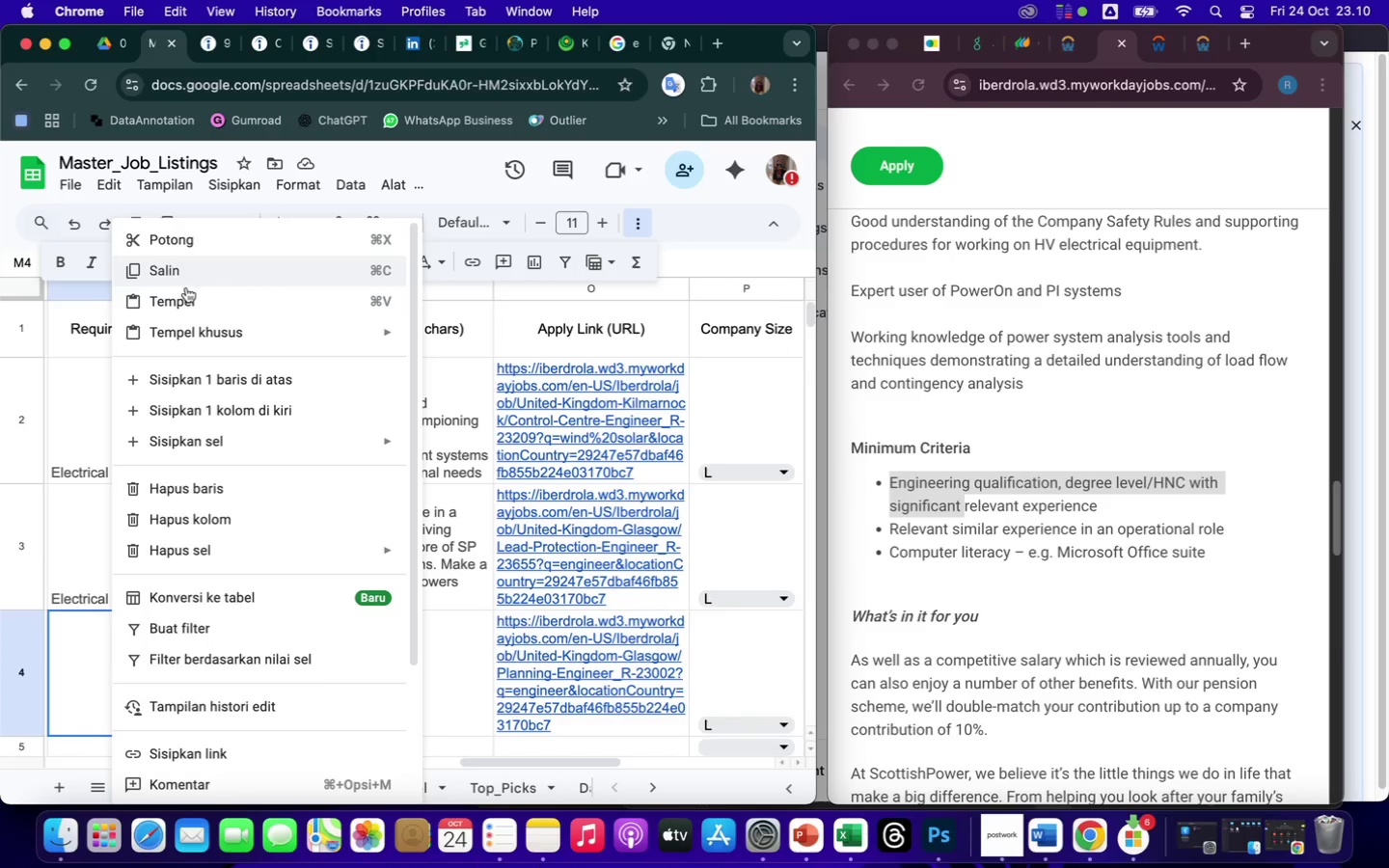 
left_click([176, 297])
 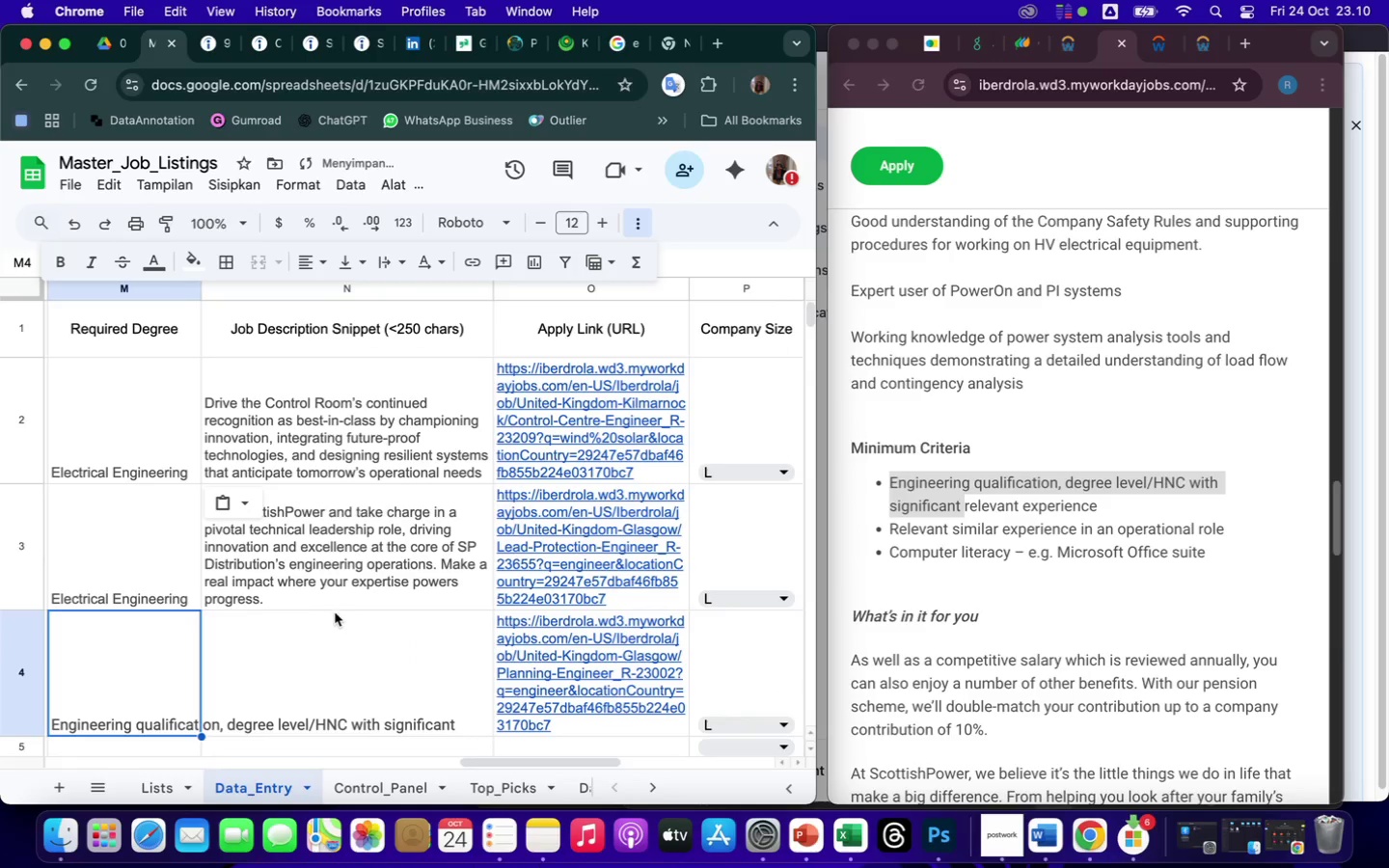 
left_click([311, 639])
 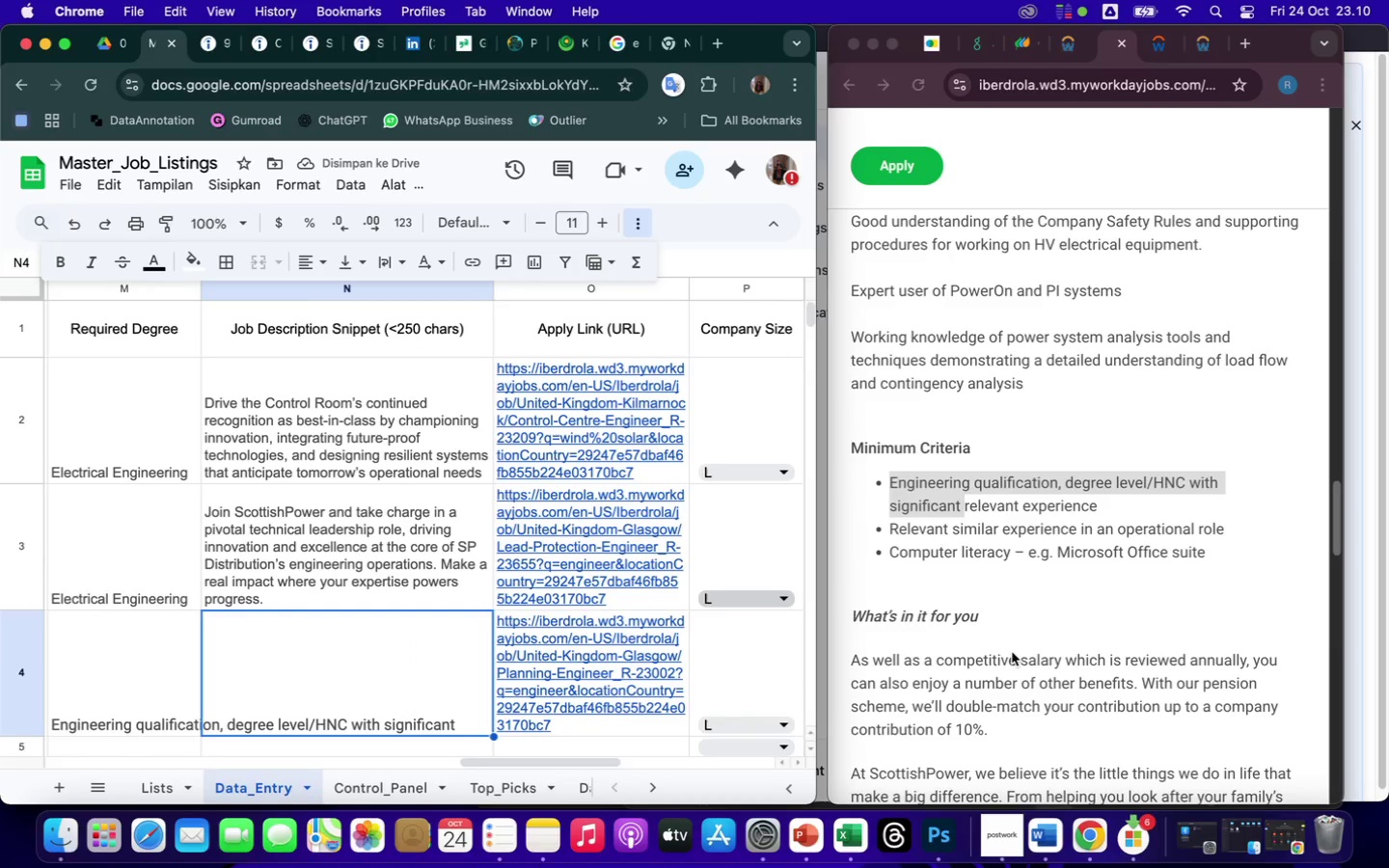 
scroll: coordinate [1012, 652], scroll_direction: down, amount: 34.0
 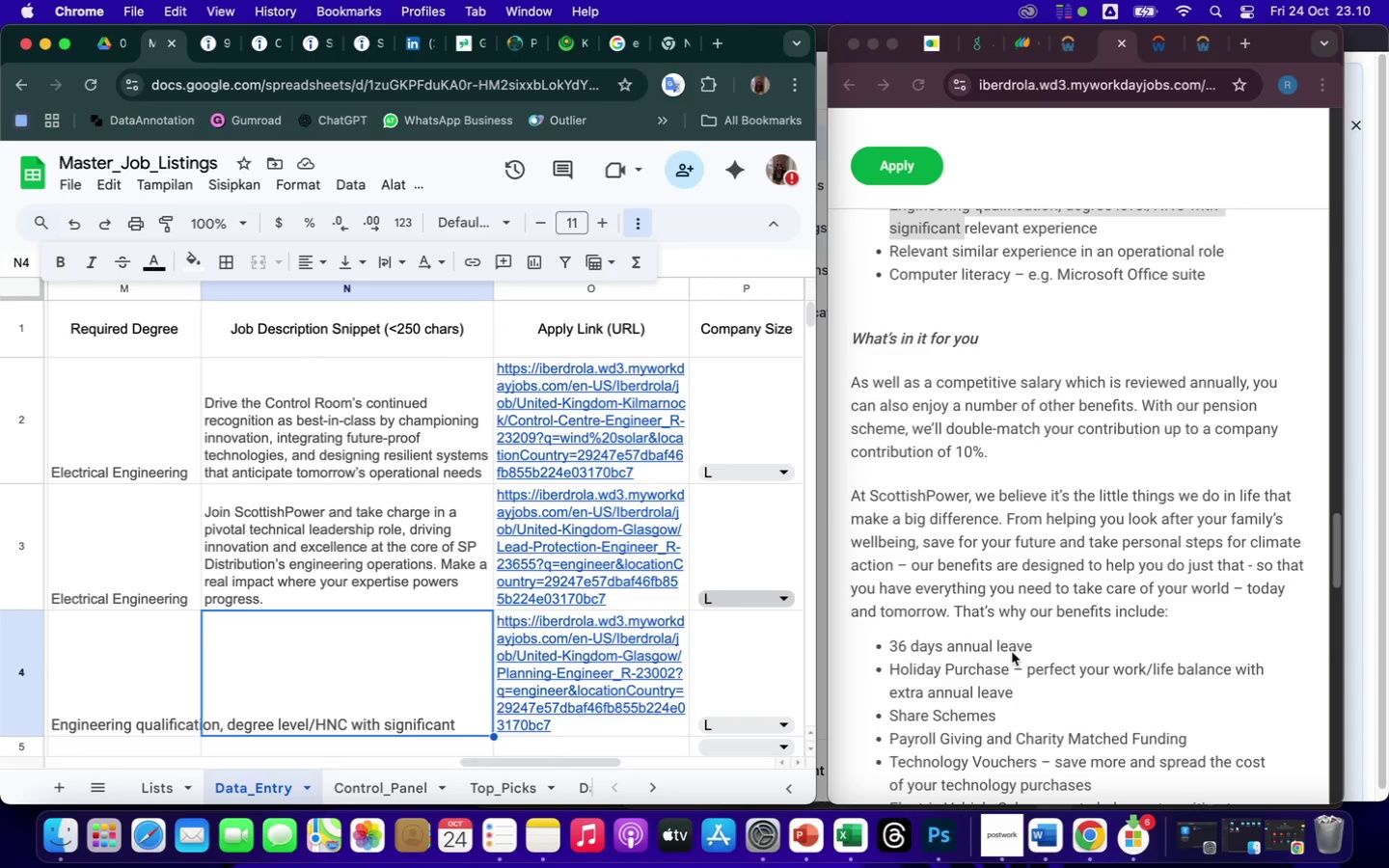 
scroll: coordinate [1012, 652], scroll_direction: up, amount: 23.0
 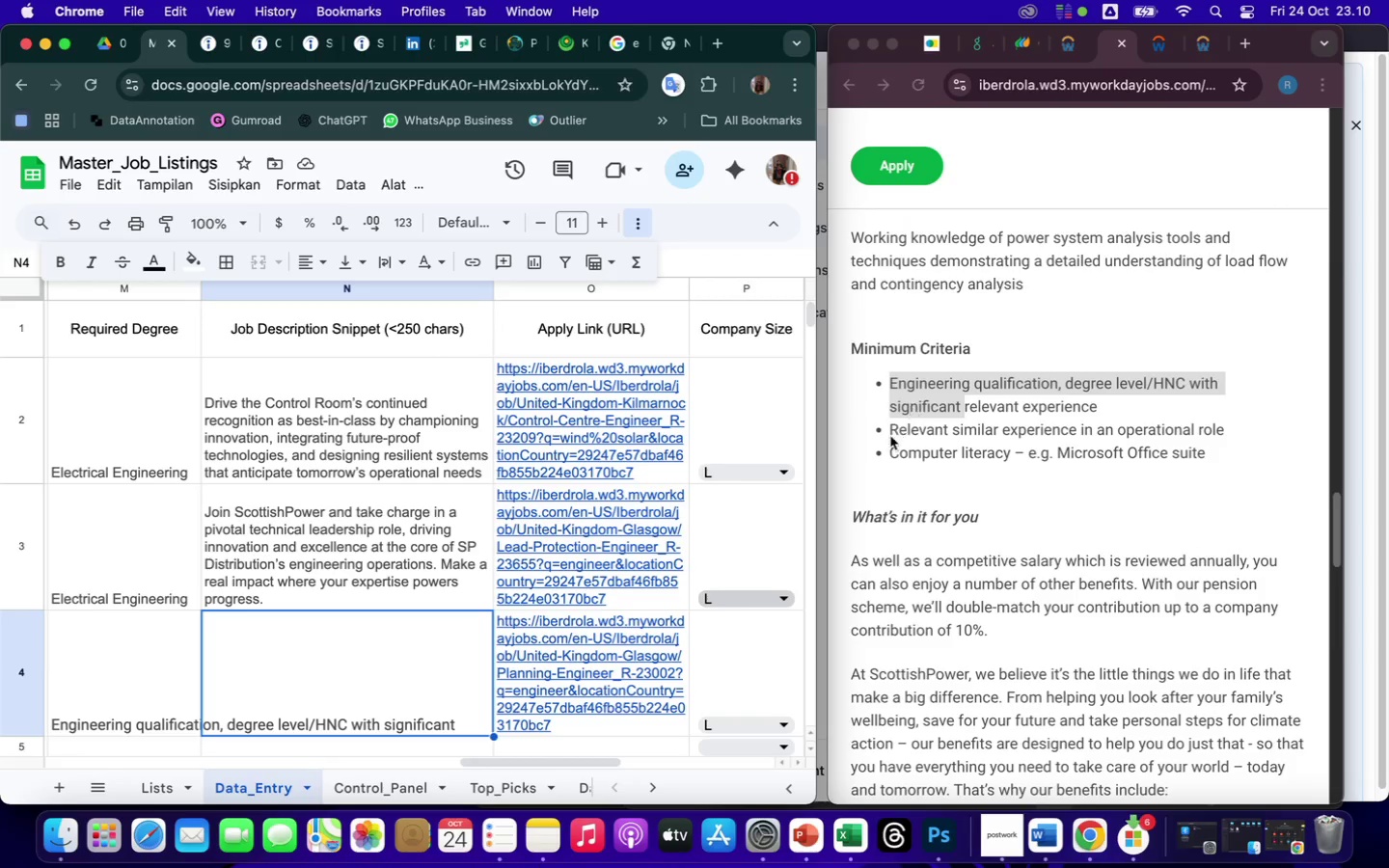 
left_click([888, 454])
 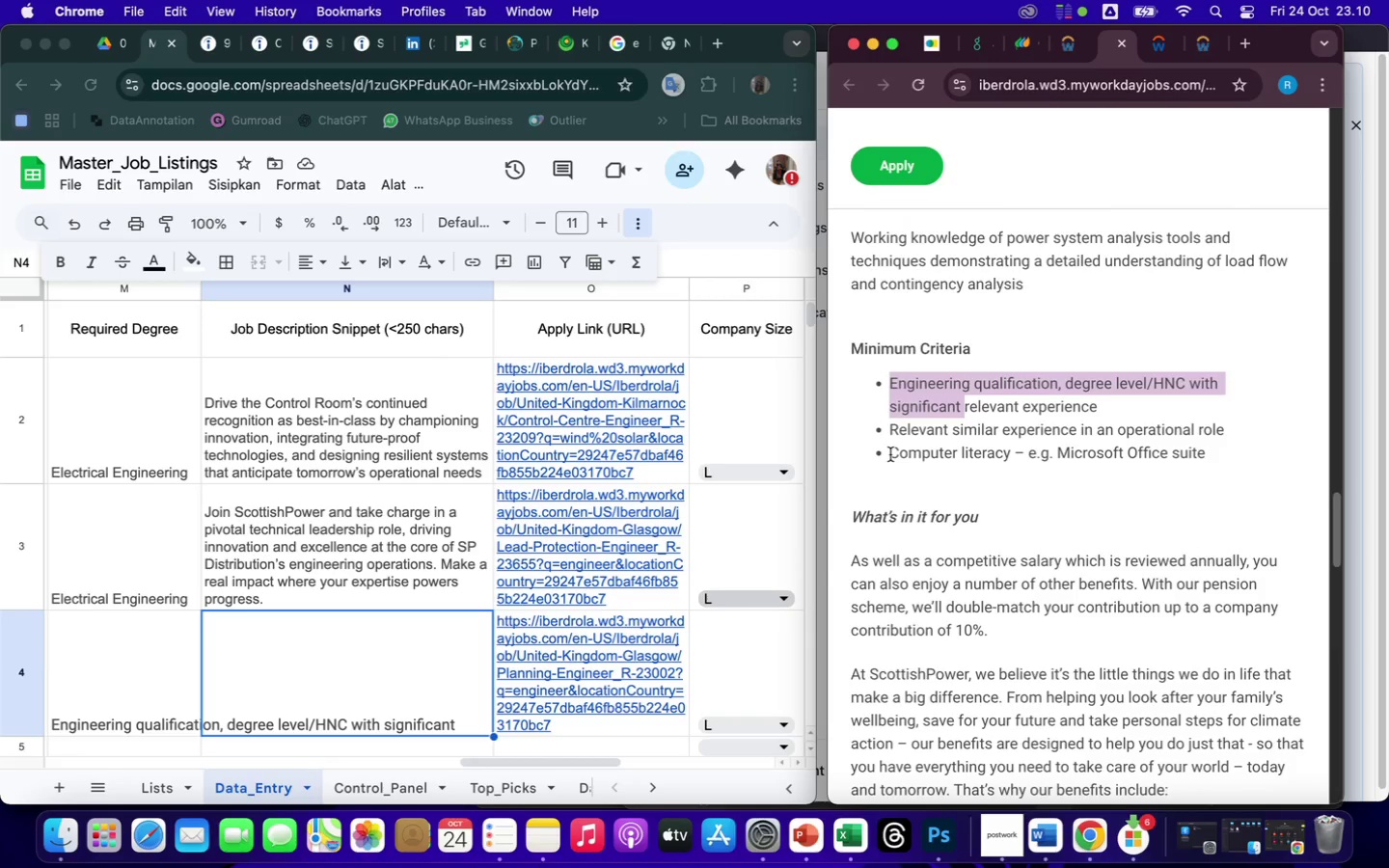 
left_click_drag(start_coordinate=[890, 454], to_coordinate=[1239, 454])
 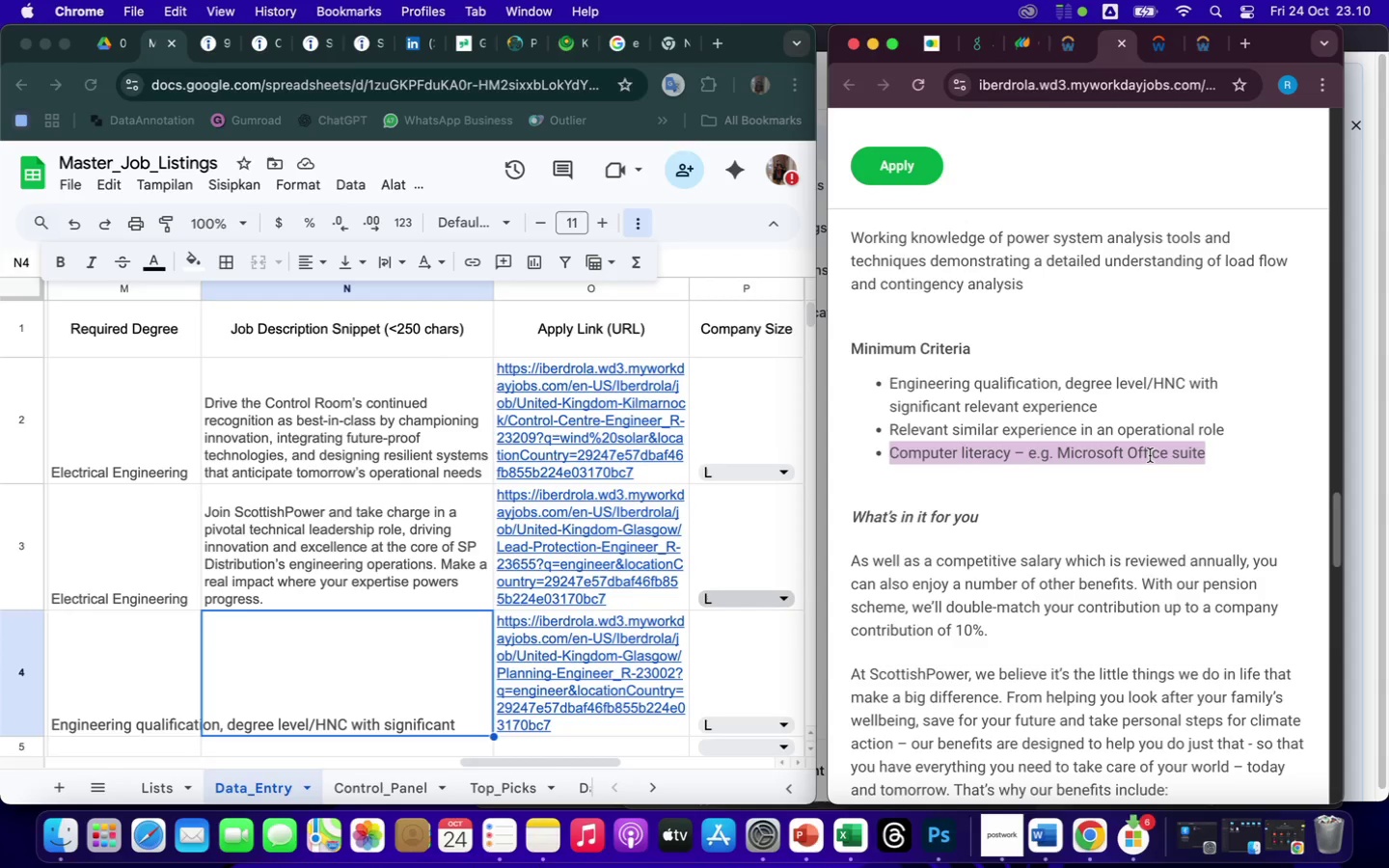 
right_click([1149, 455])
 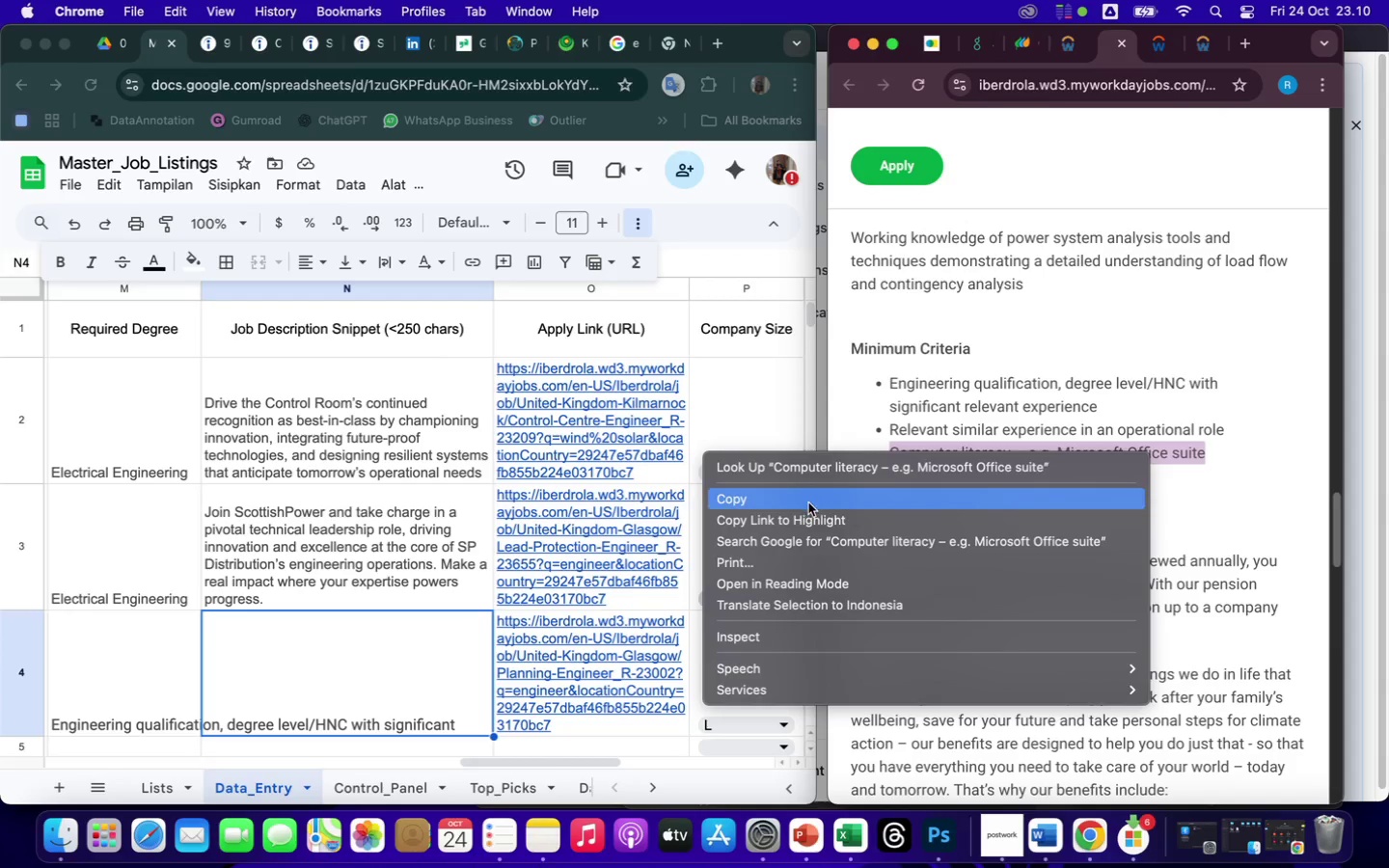 
left_click([794, 505])
 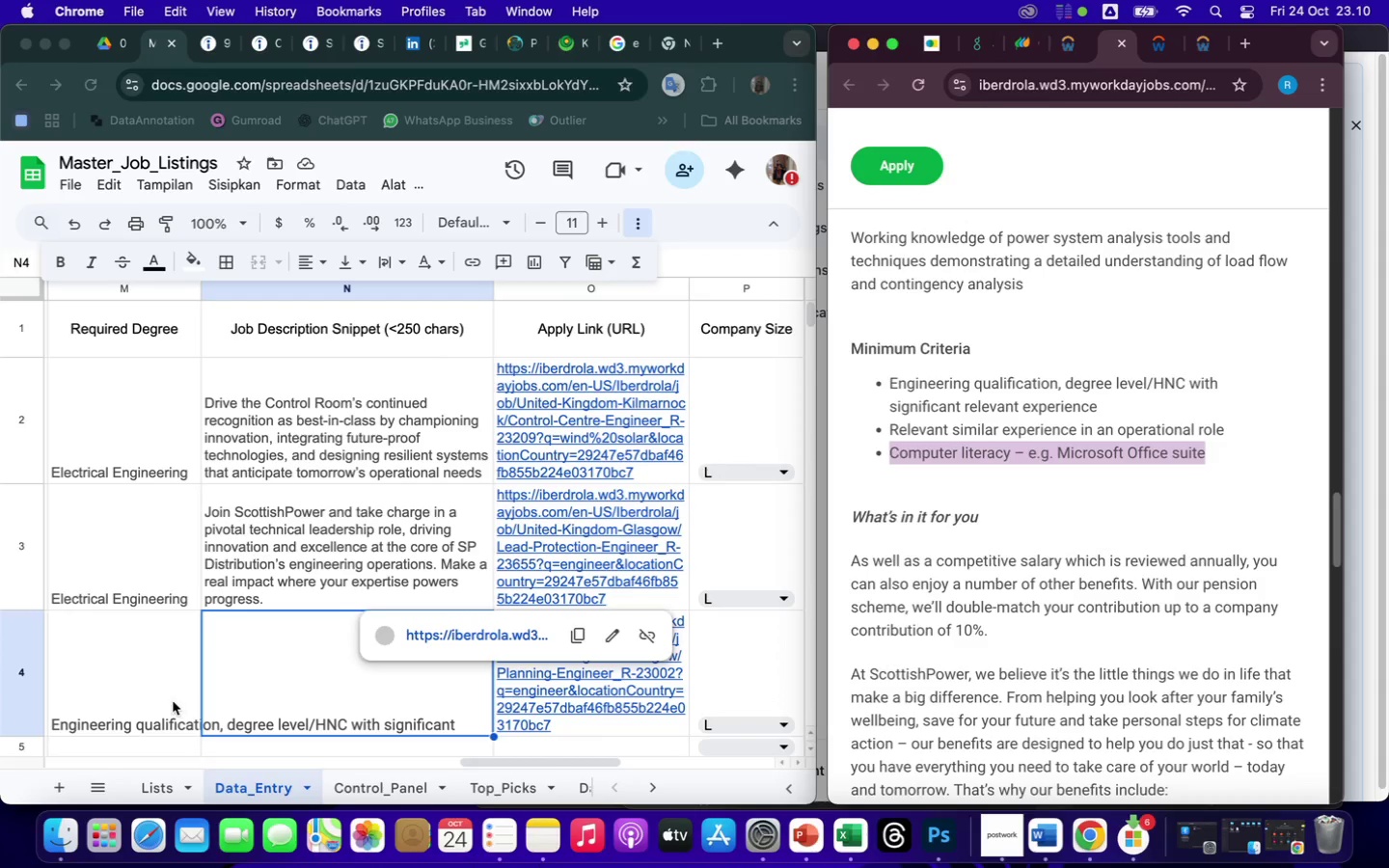 
left_click([126, 687])
 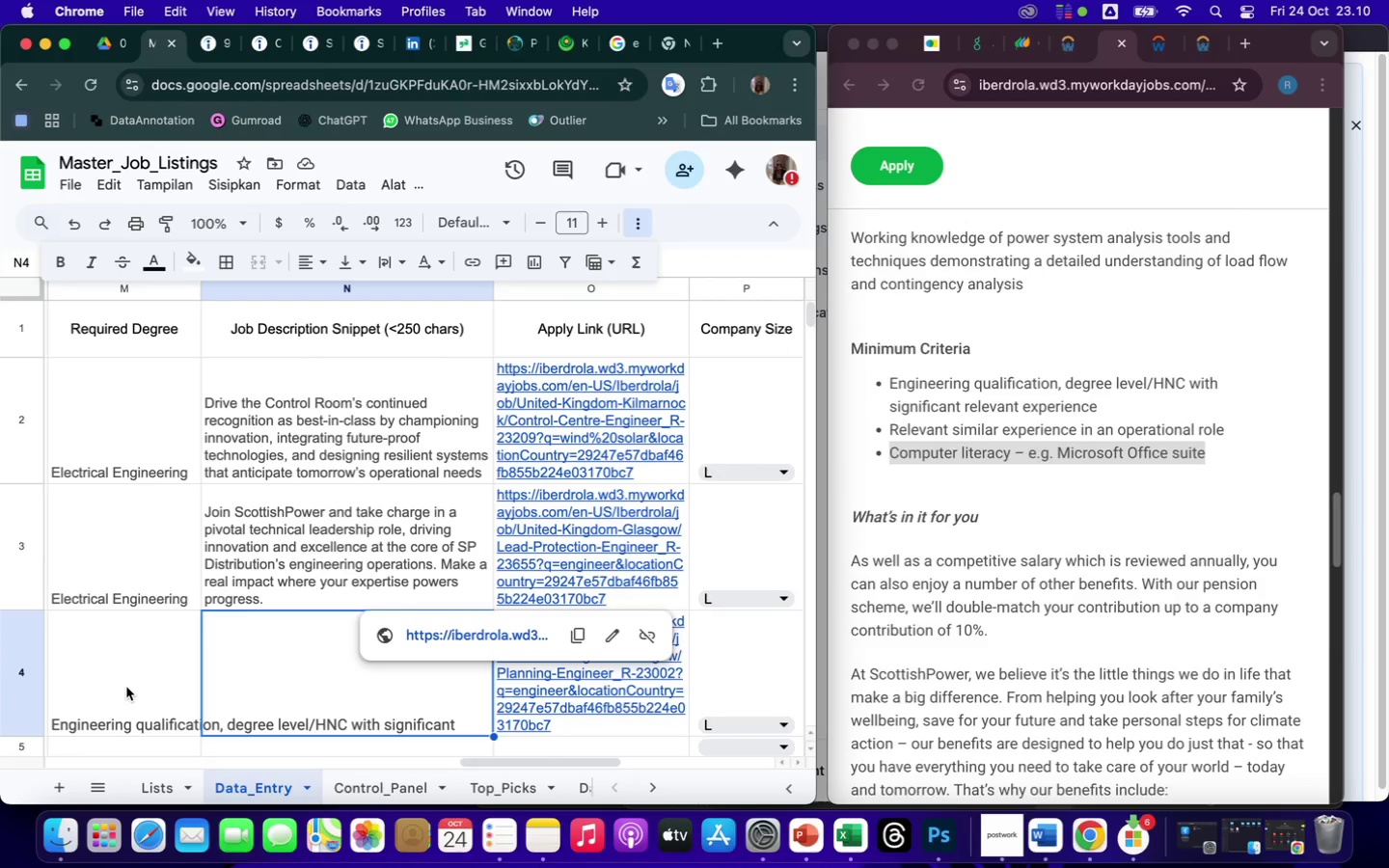 
key(ArrowLeft)
 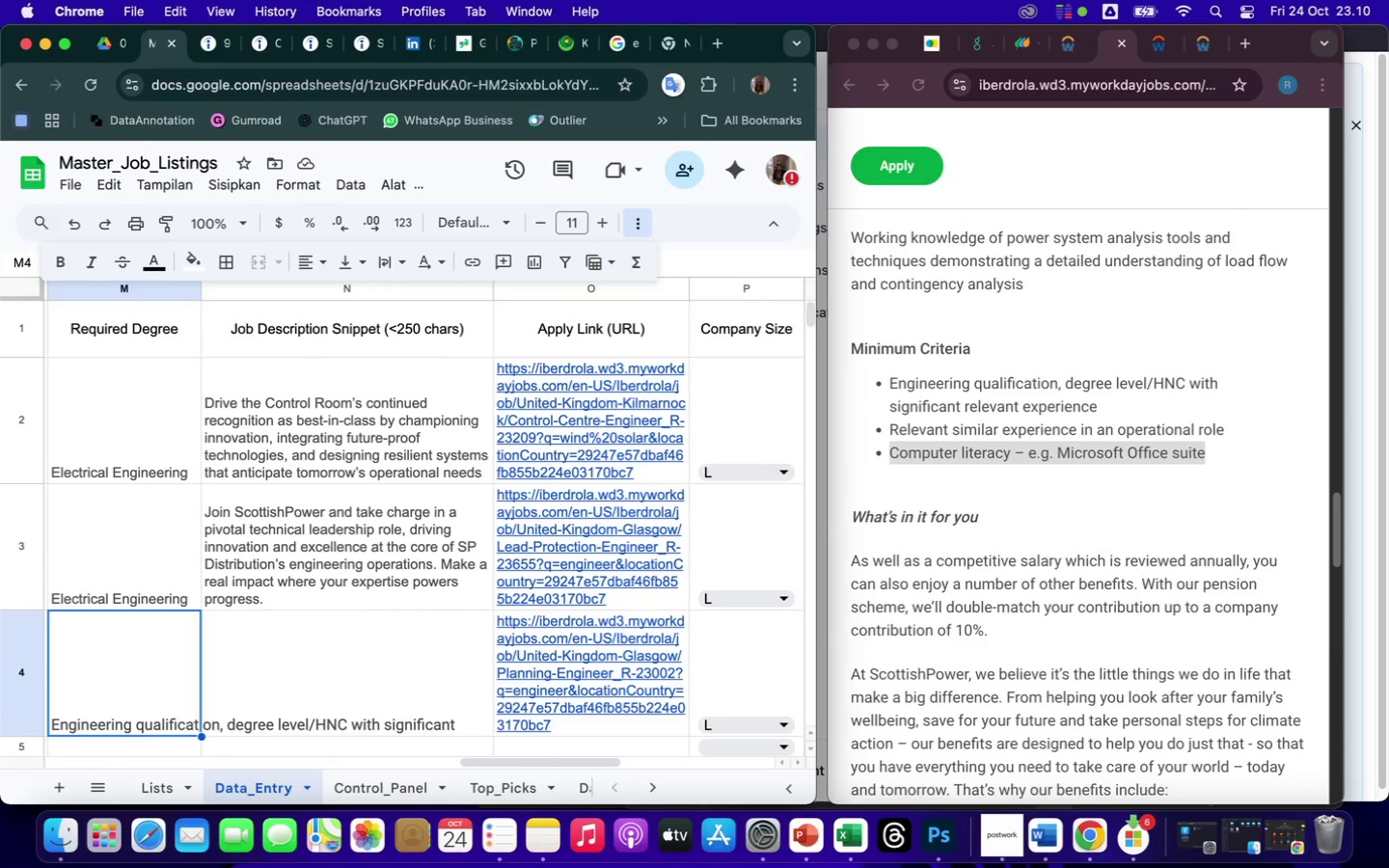 
key(ArrowLeft)
 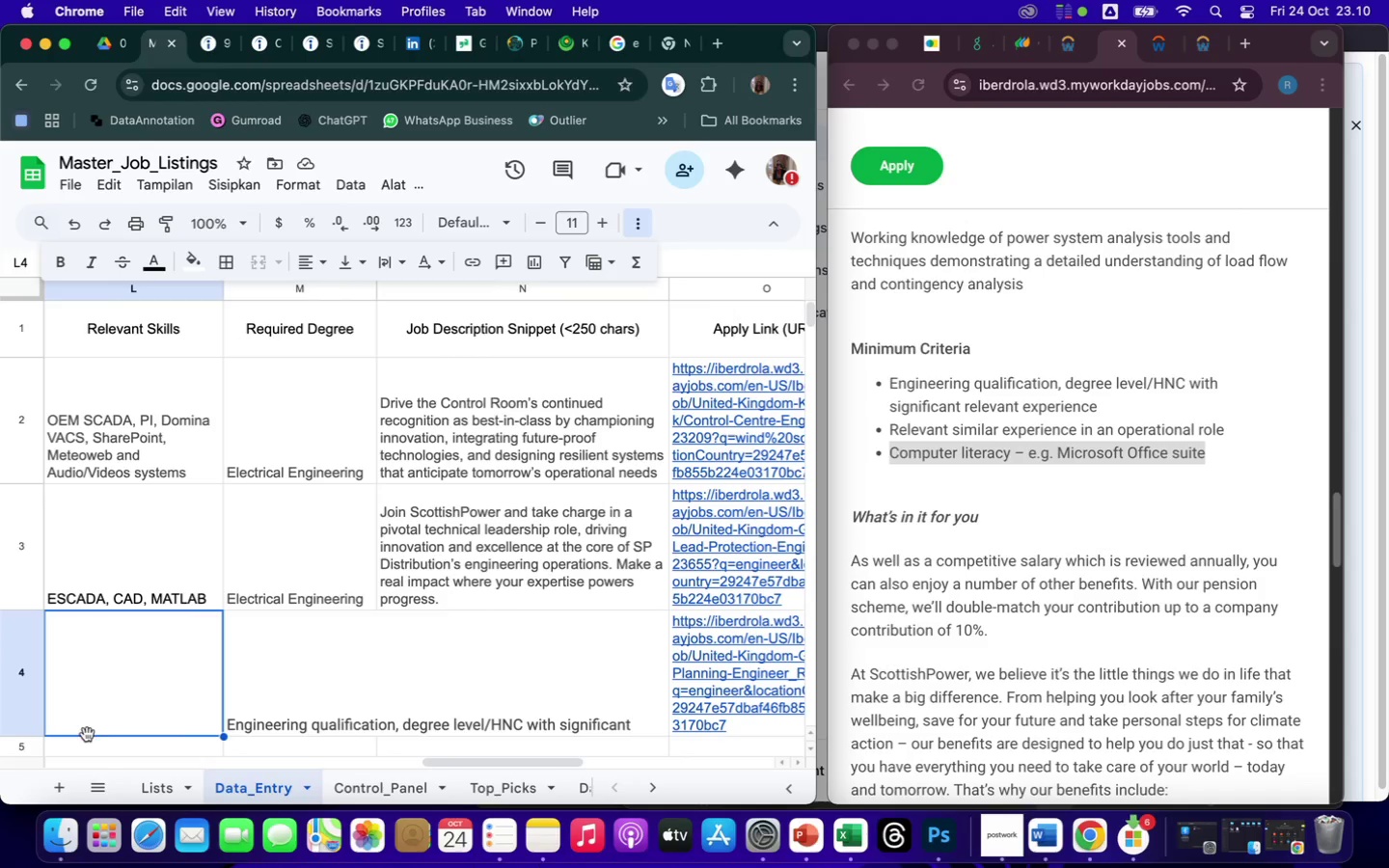 
left_click([98, 673])
 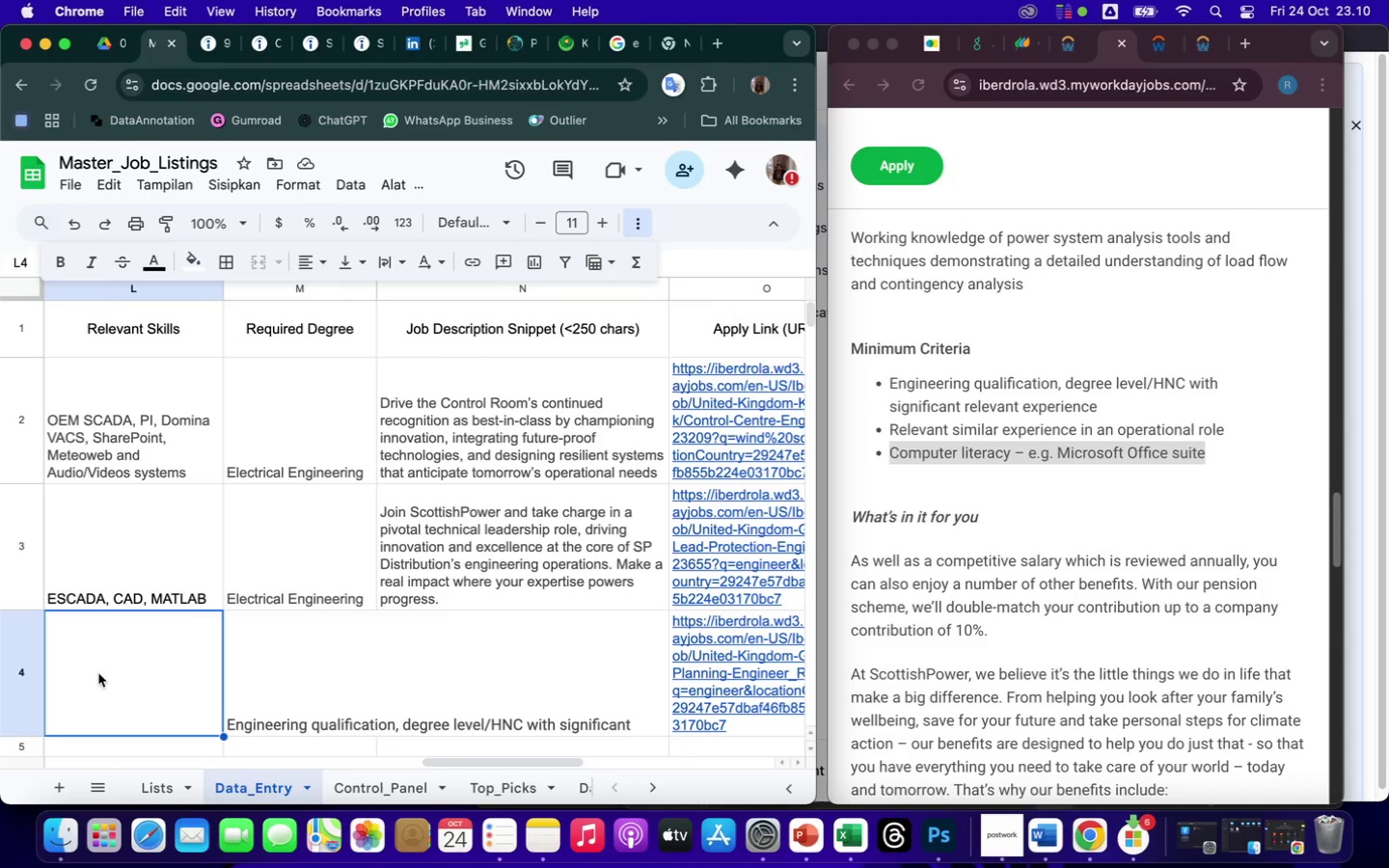 
right_click([98, 673])
 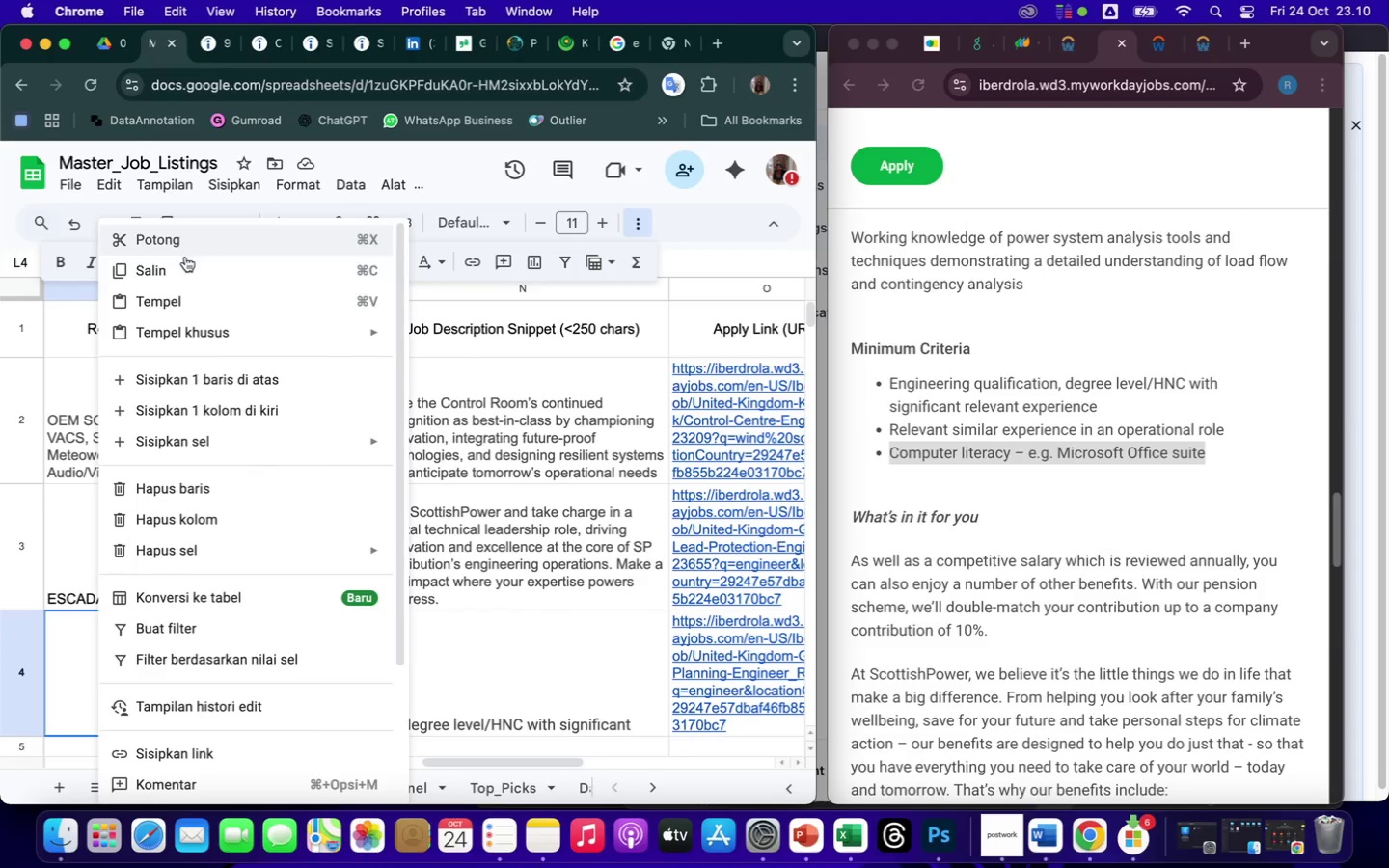 
left_click([168, 301])
 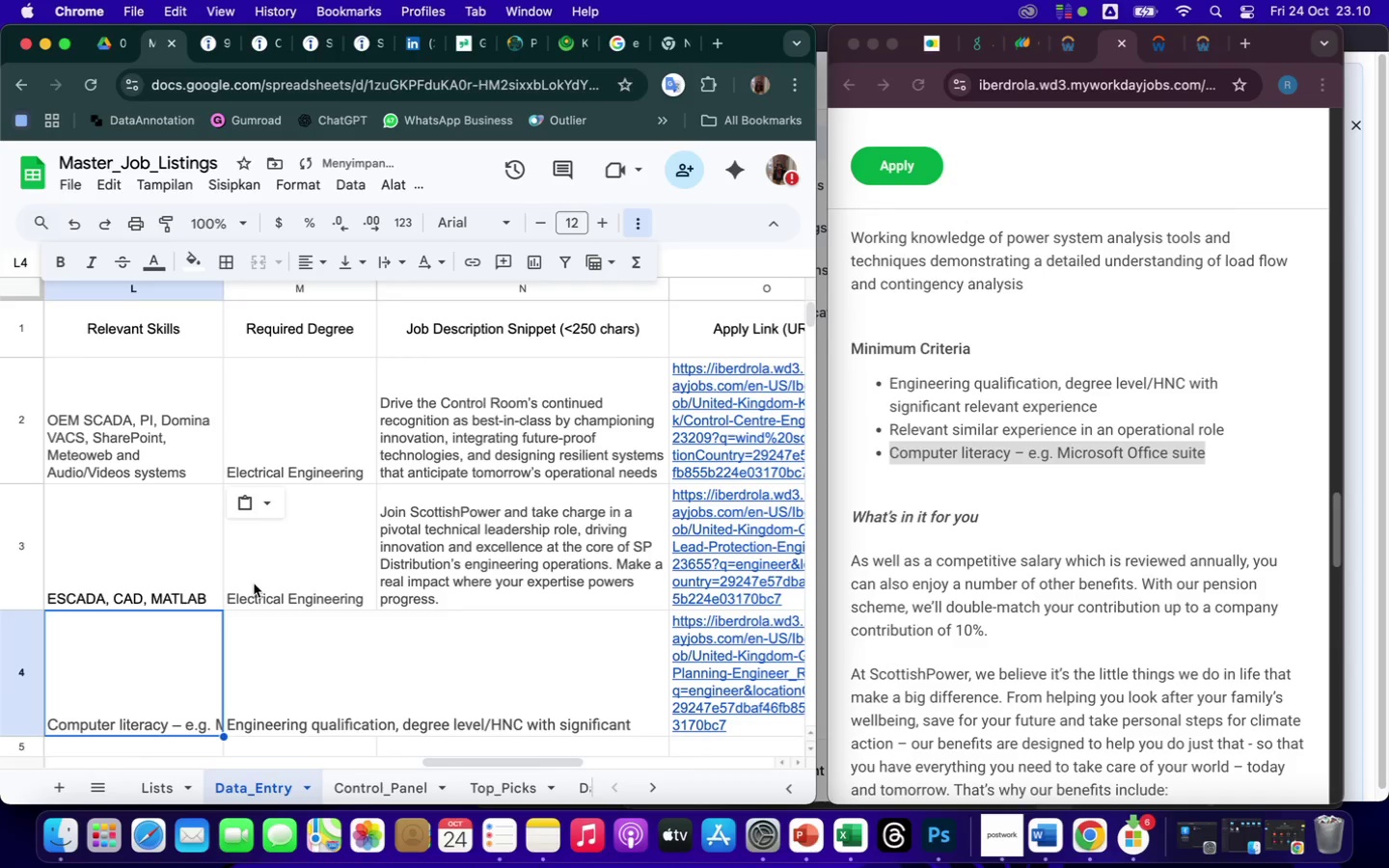 
left_click([265, 654])
 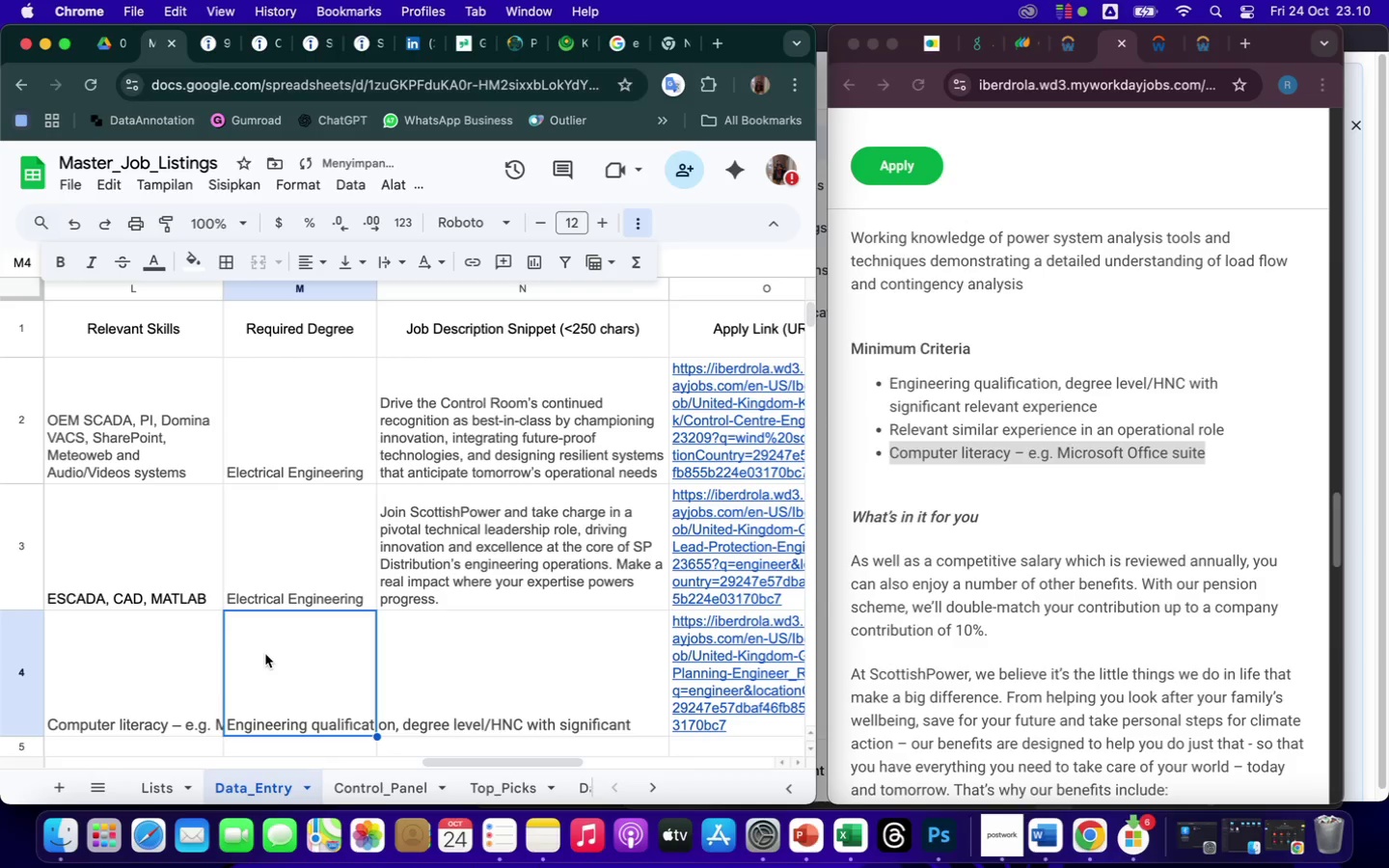 
key(ArrowLeft)
 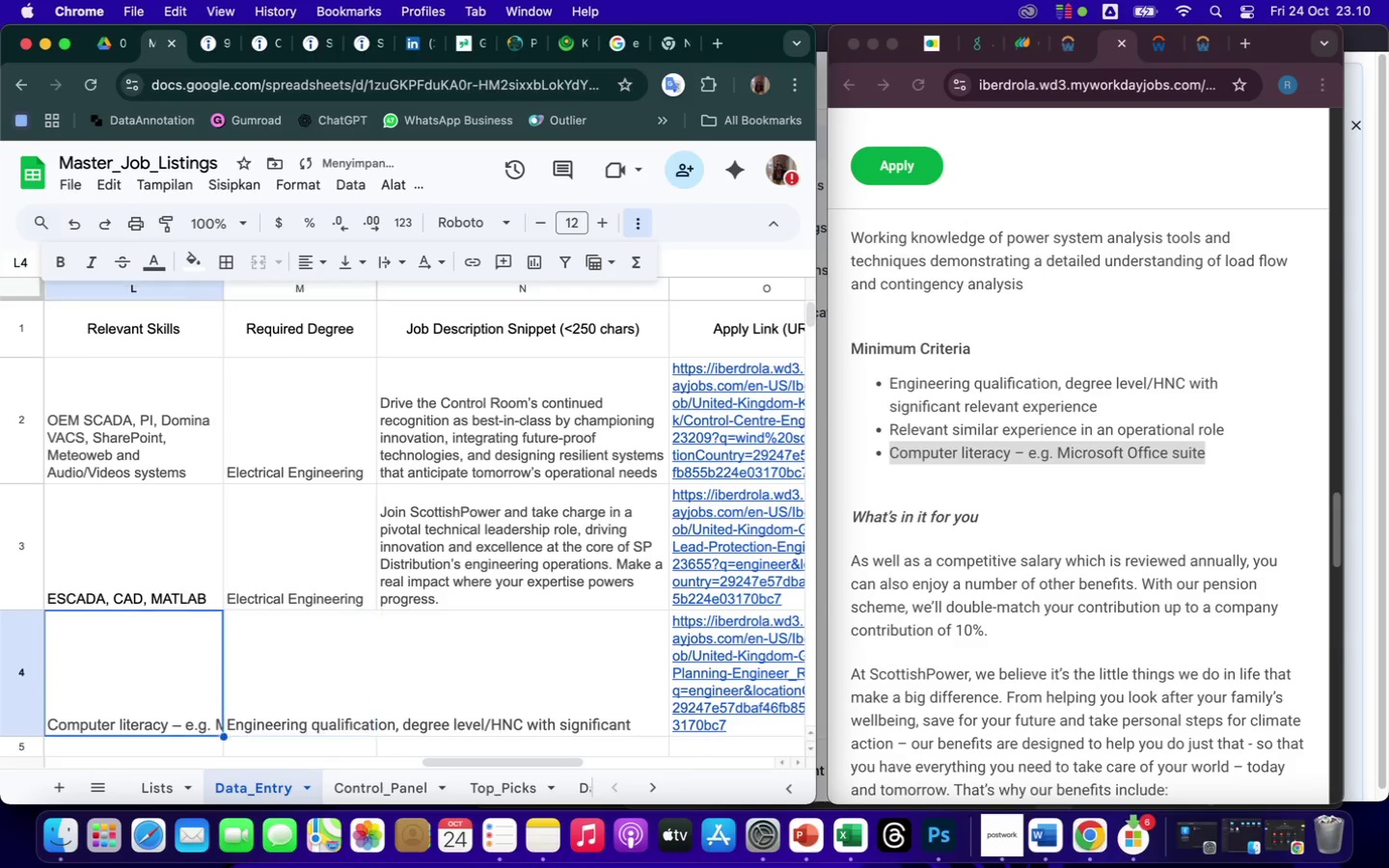 
key(ArrowLeft)
 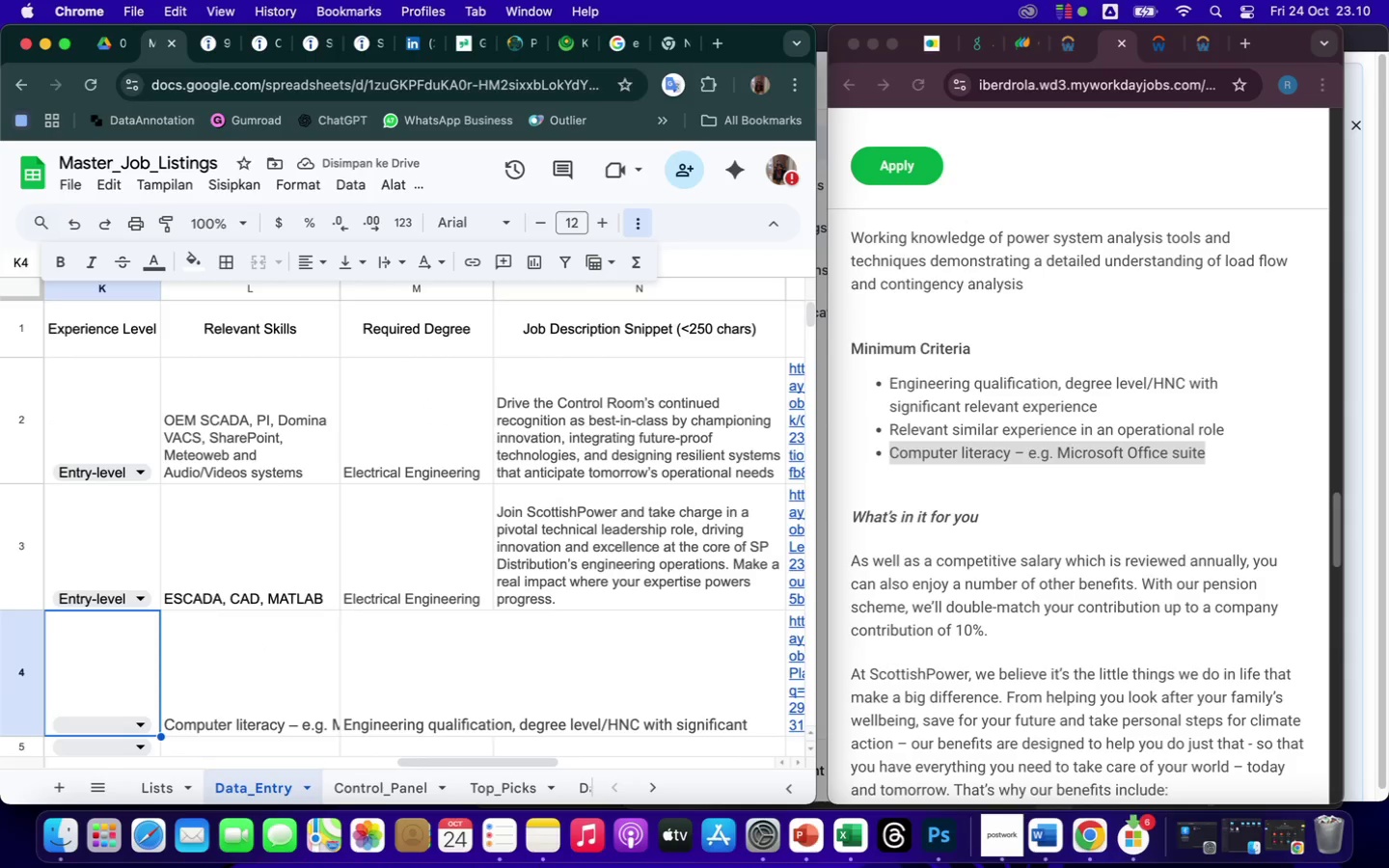 
key(ArrowLeft)
 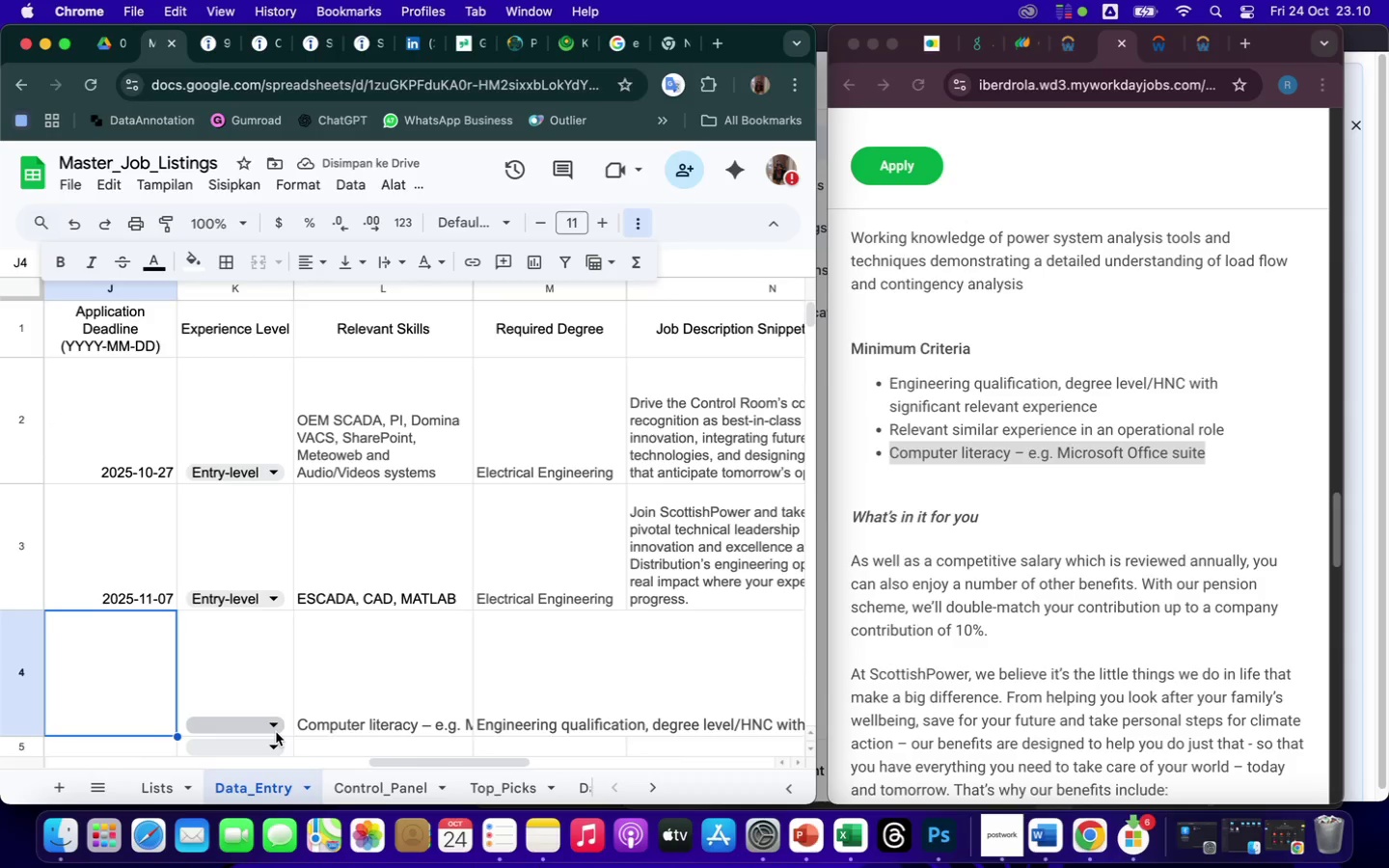 
left_click([275, 723])
 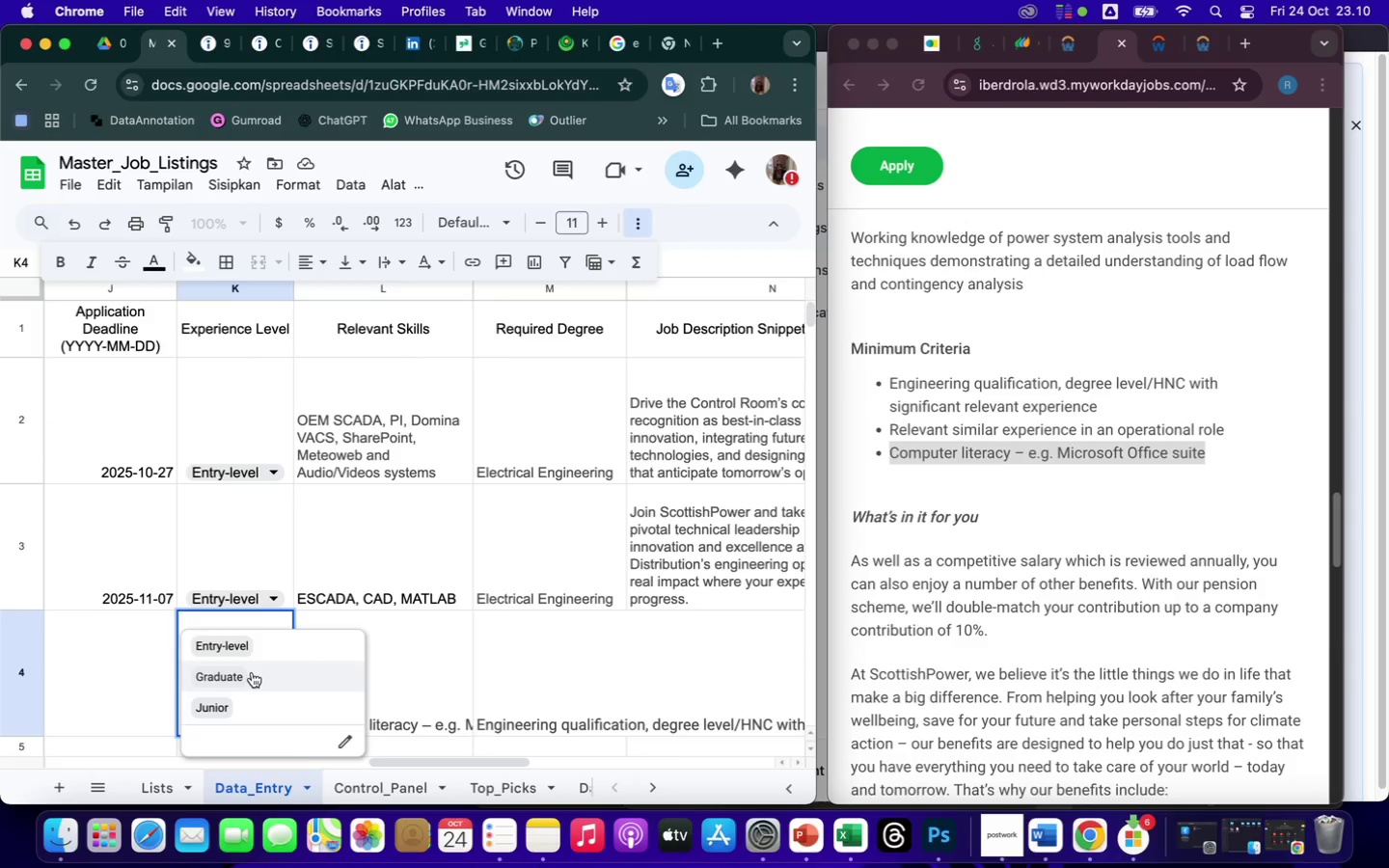 
left_click([252, 672])
 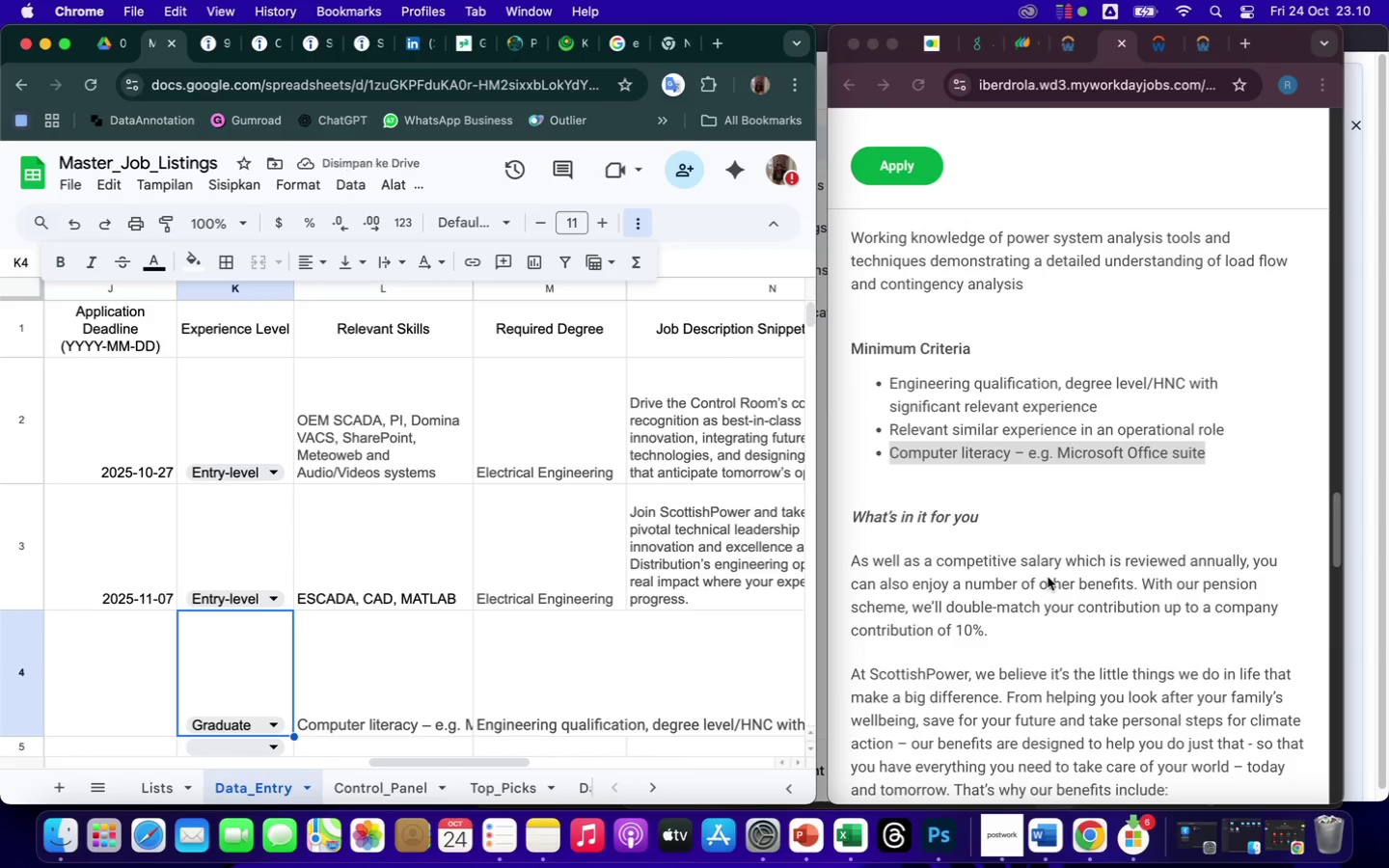 
scroll: coordinate [1061, 618], scroll_direction: up, amount: 61.0
 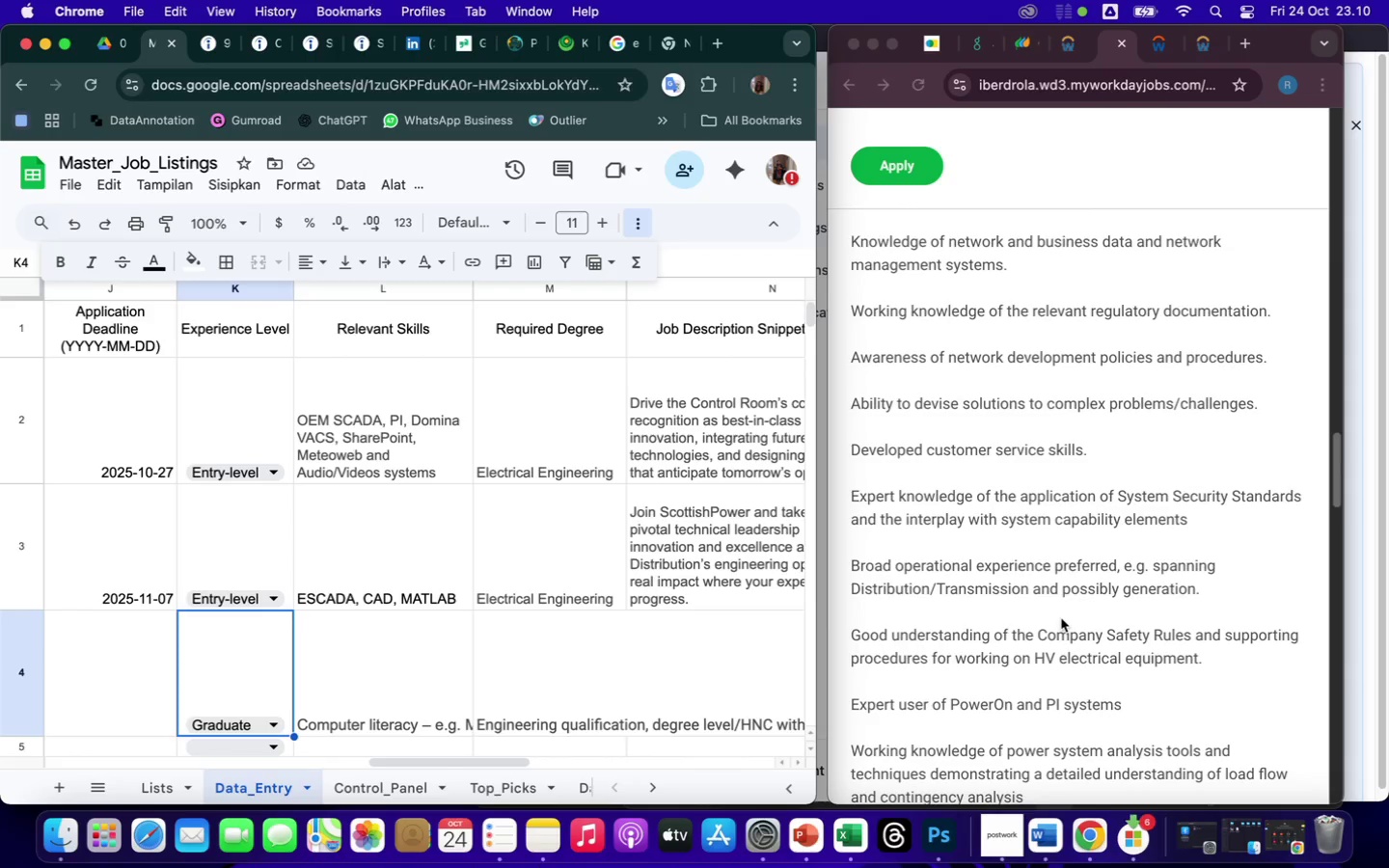 
scroll: coordinate [1061, 618], scroll_direction: down, amount: 168.0
 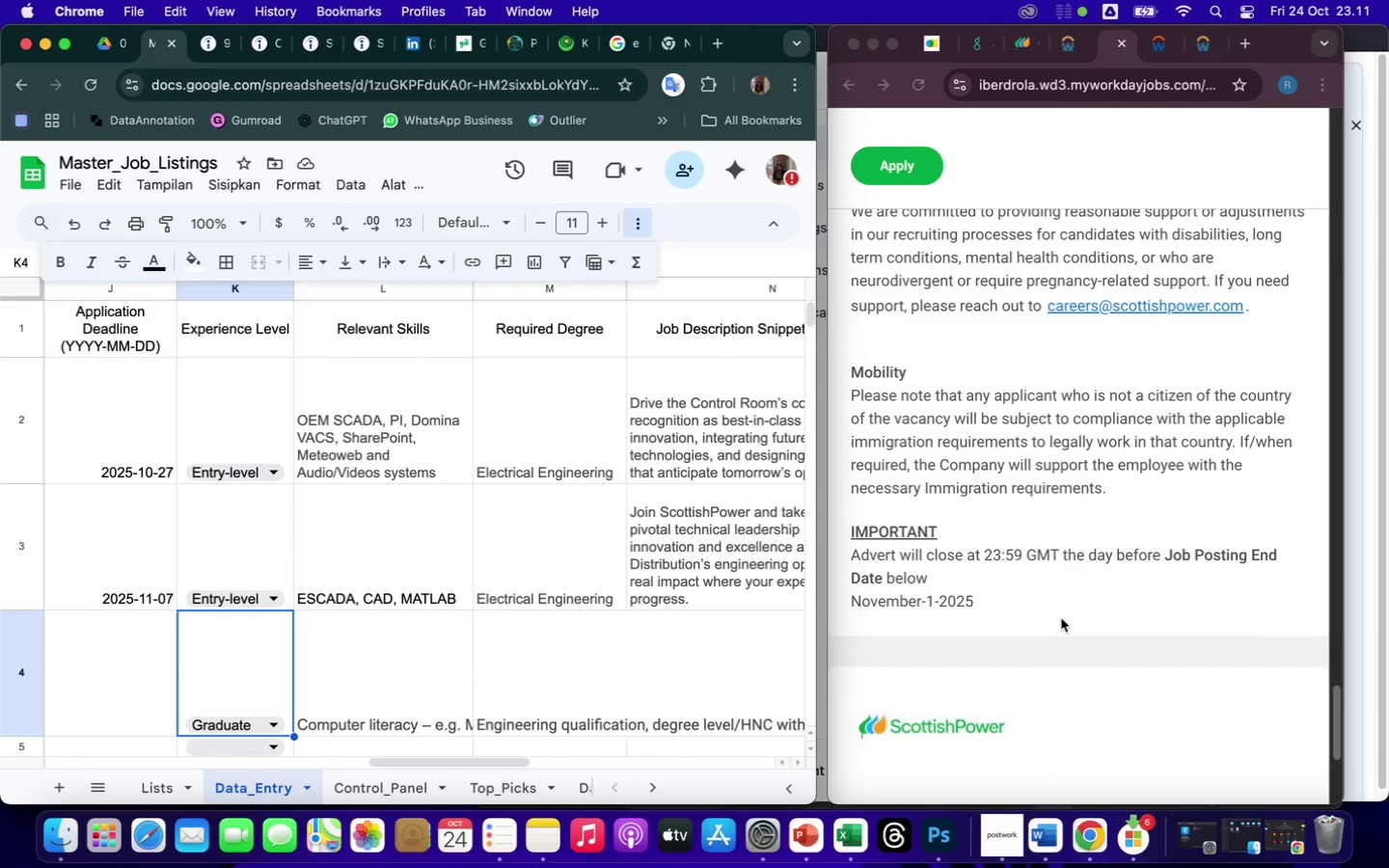 
scroll: coordinate [1061, 618], scroll_direction: up, amount: 164.0
 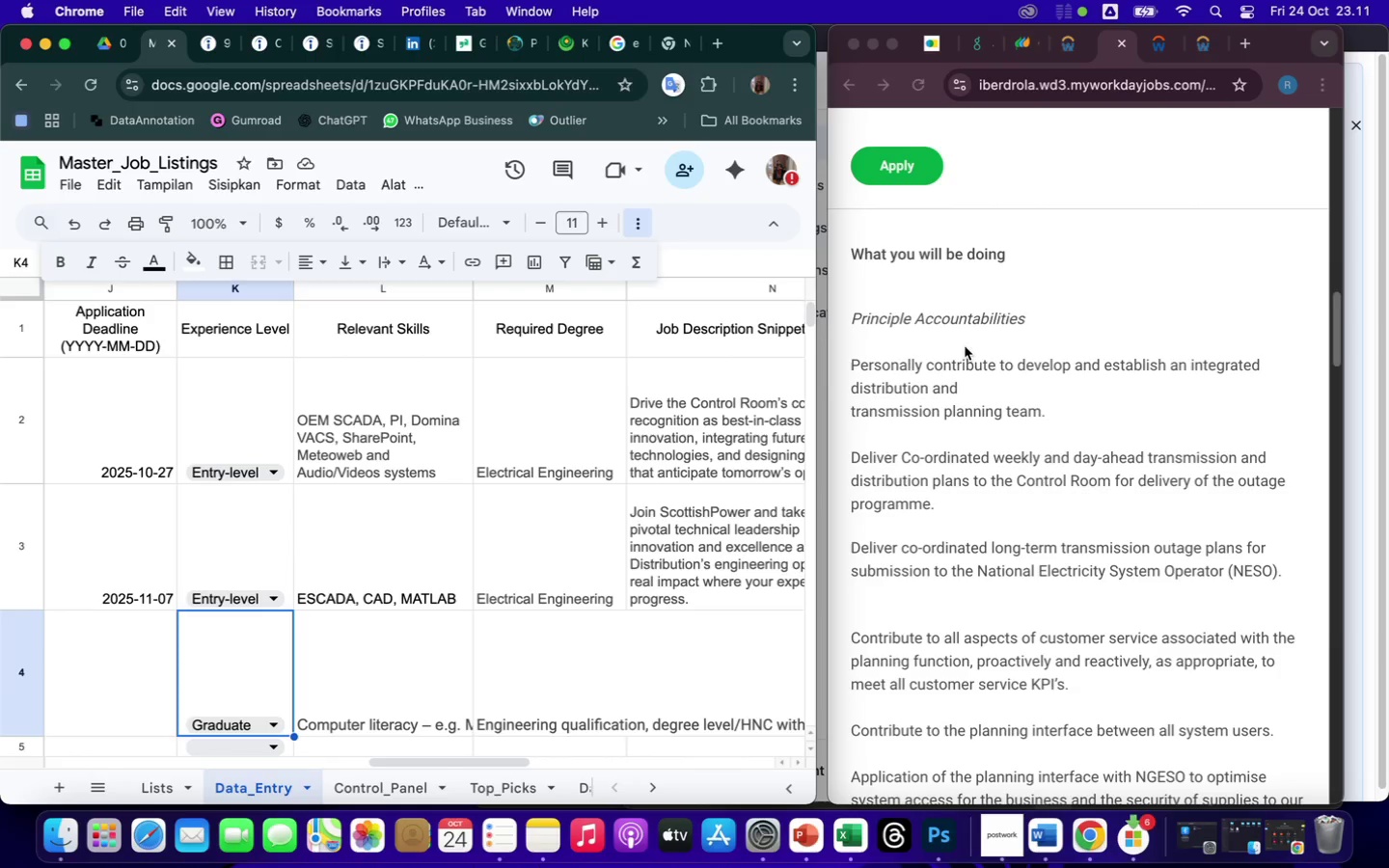 
wait(8.7)
 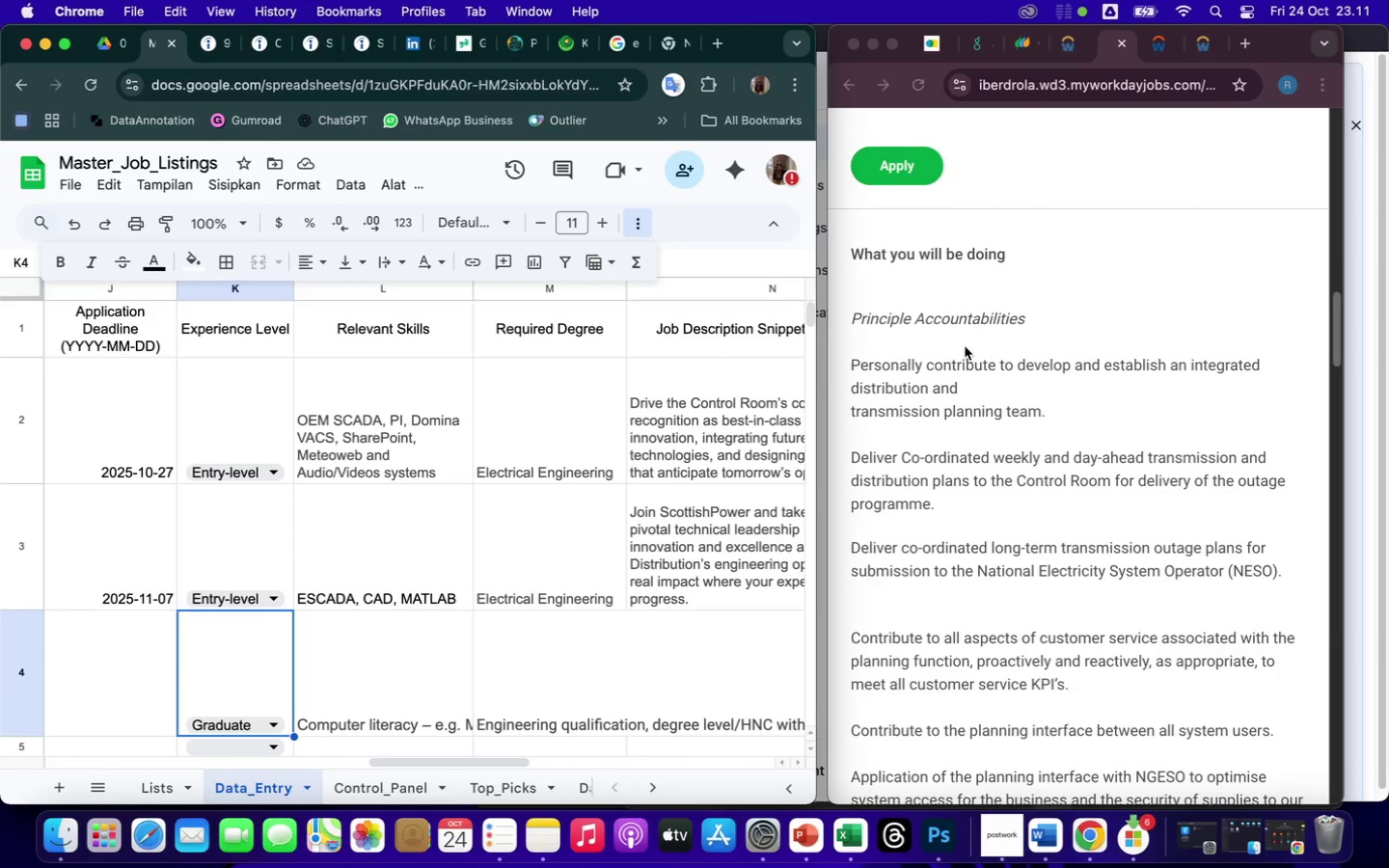 
scroll: coordinate [936, 552], scroll_direction: up, amount: 50.0
 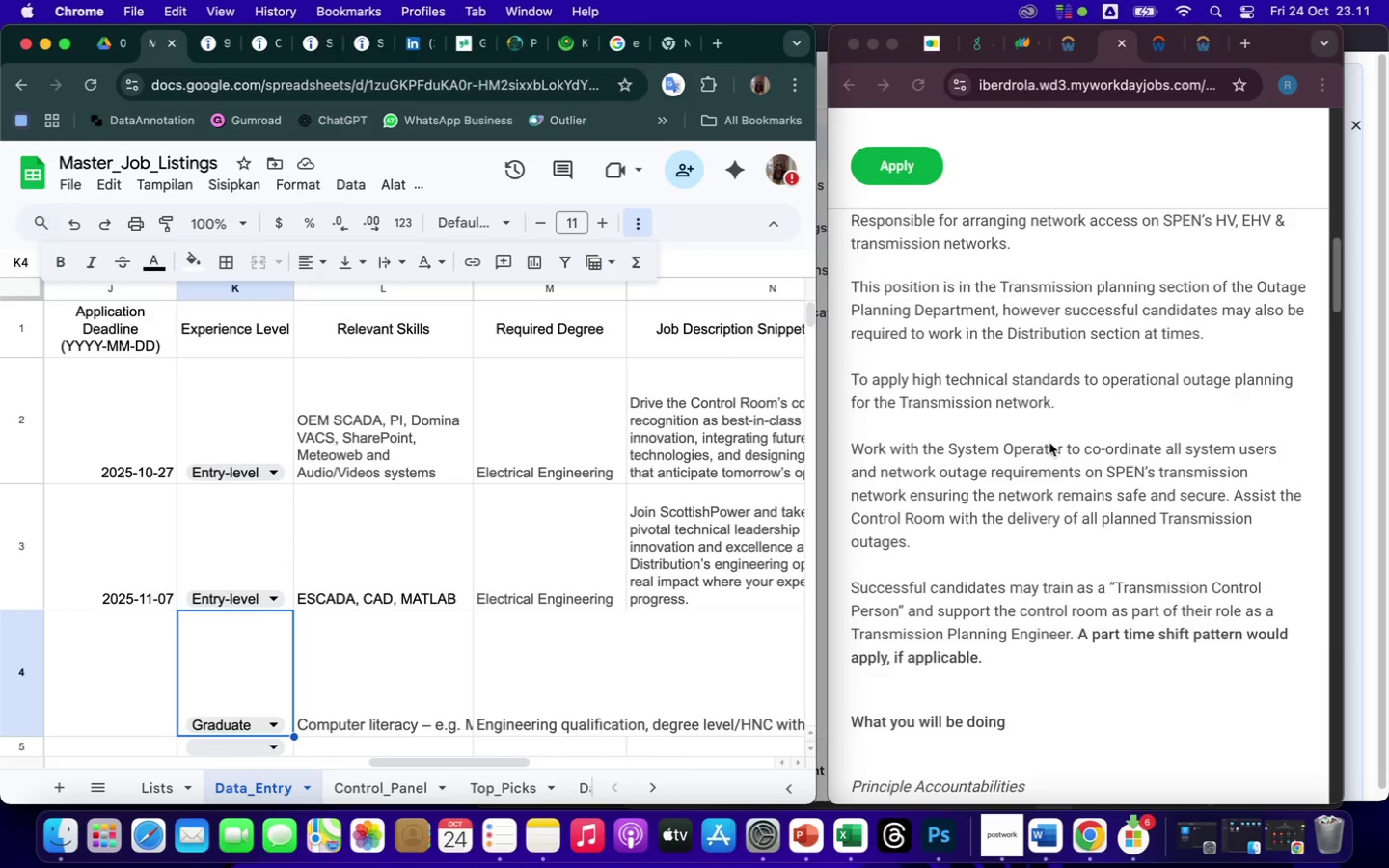 
wait(17.59)
 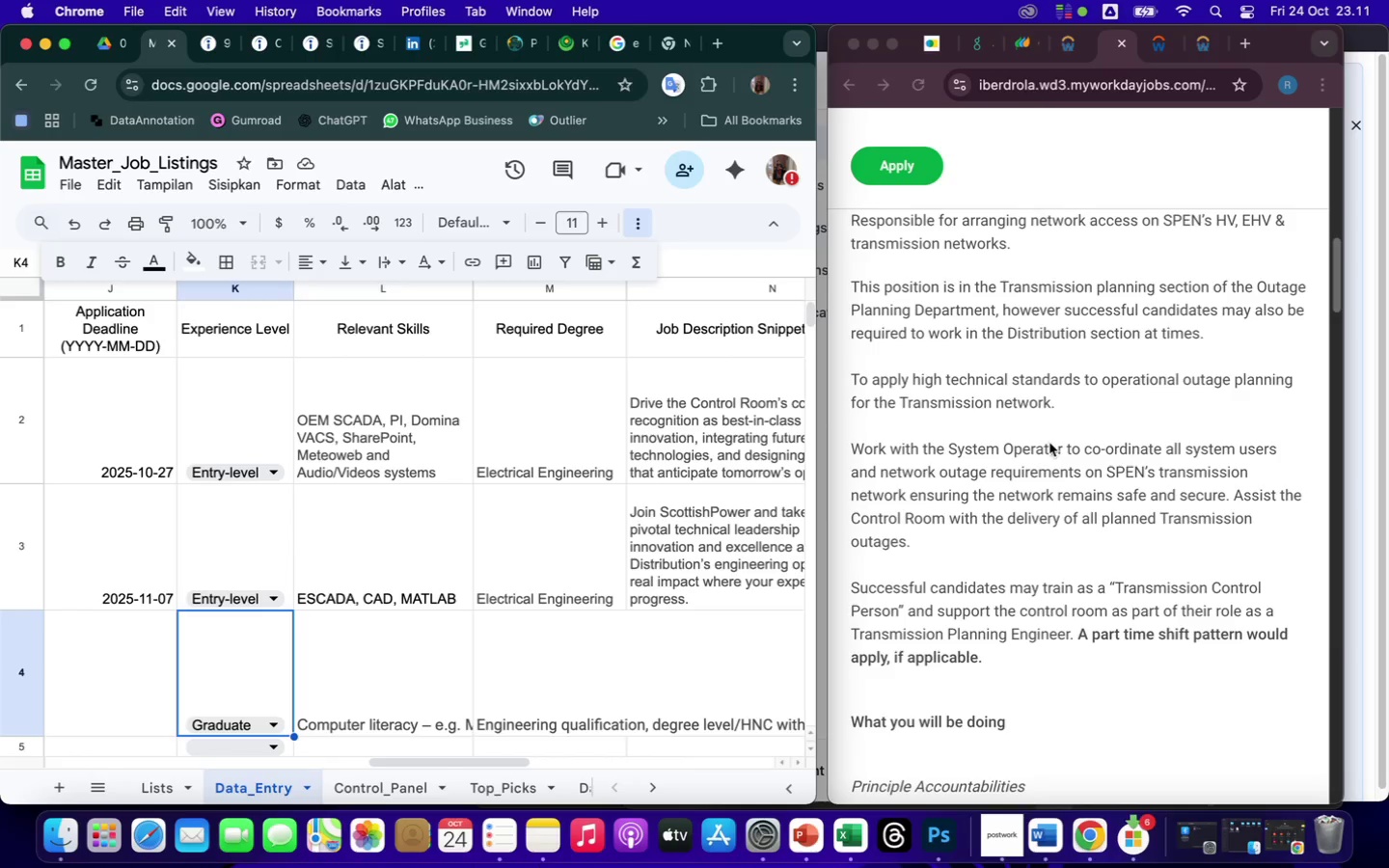 
left_click([122, 689])
 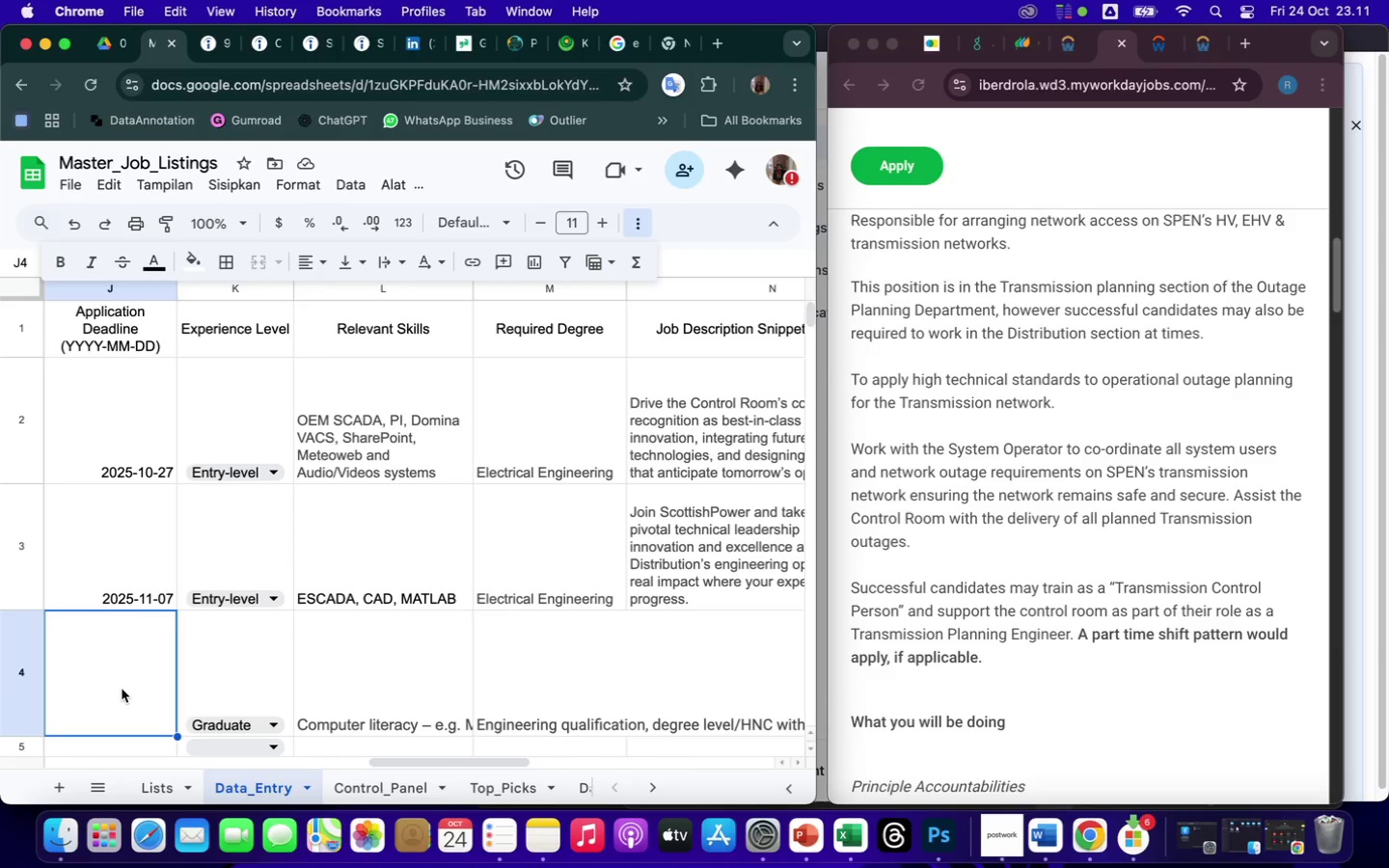 
key(ArrowLeft)
 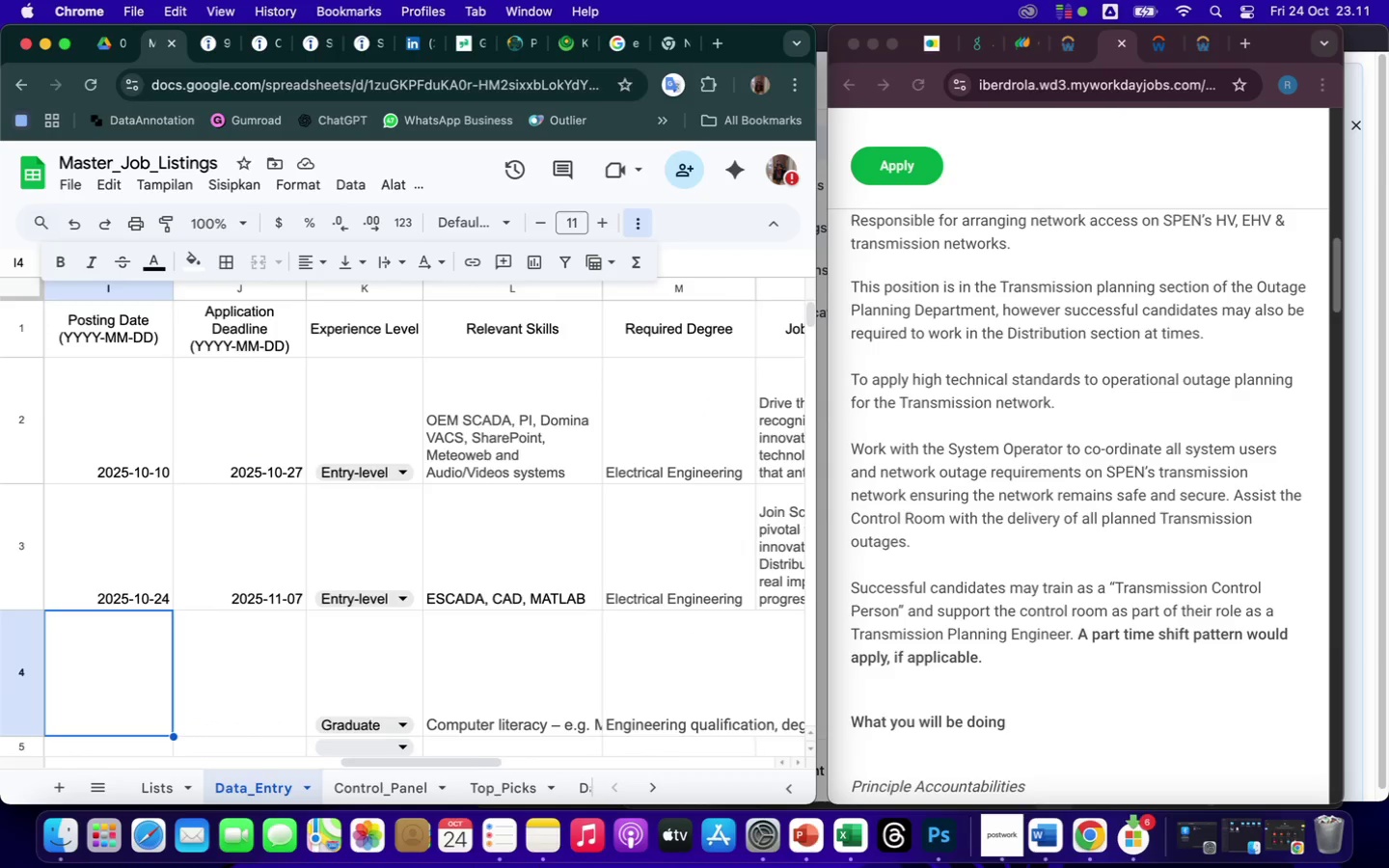 
key(ArrowLeft)
 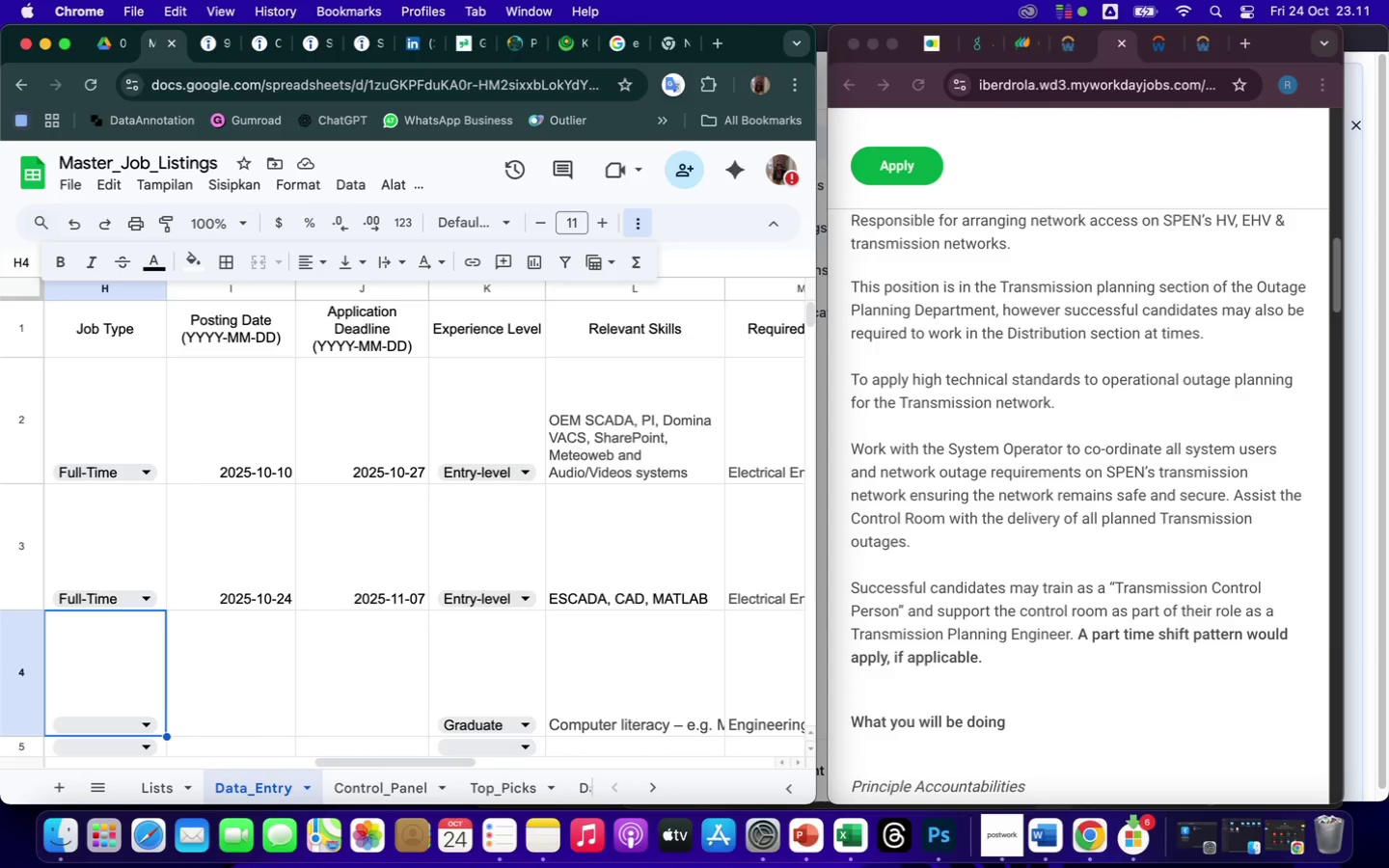 
key(ArrowLeft)
 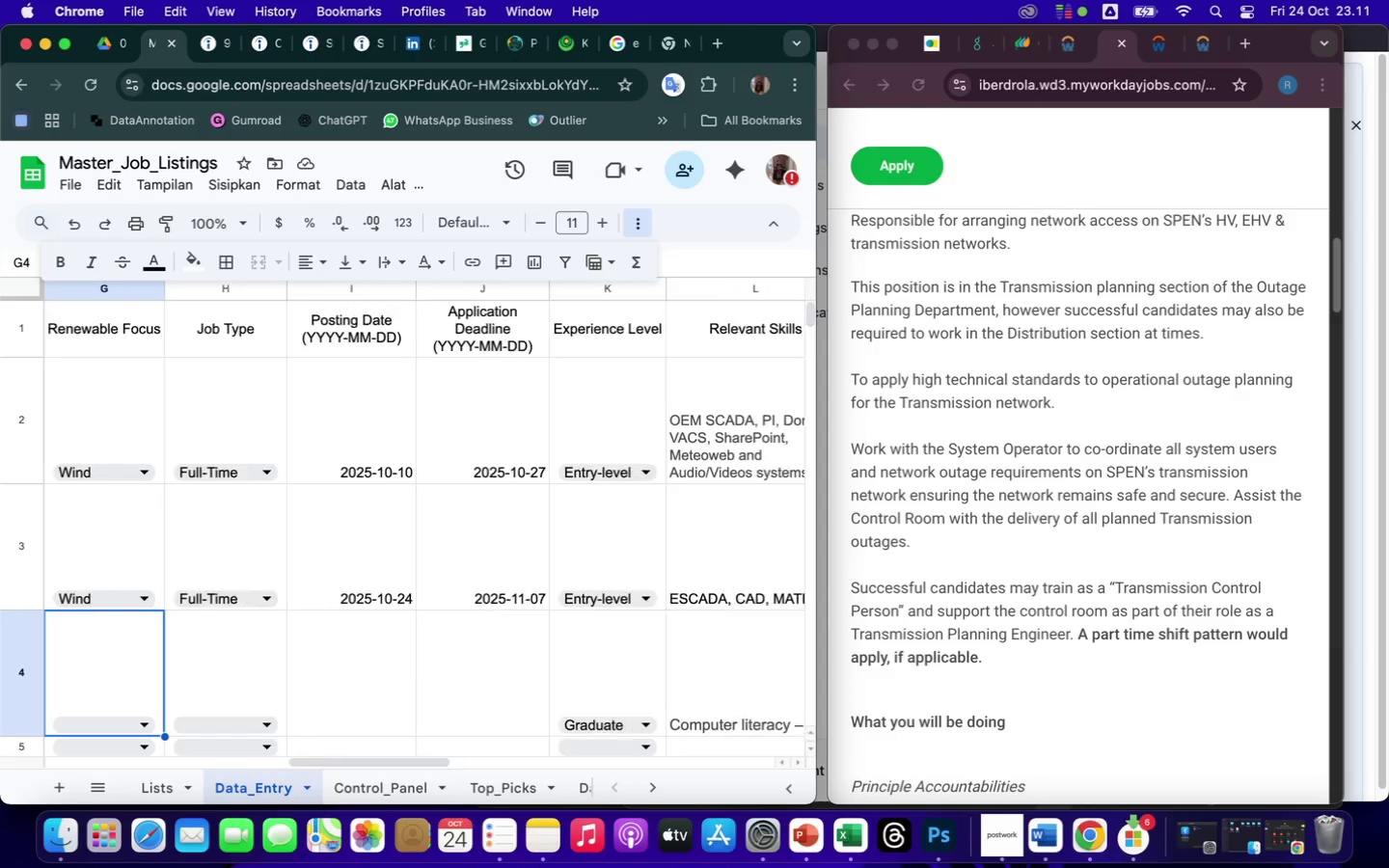 
key(ArrowLeft)
 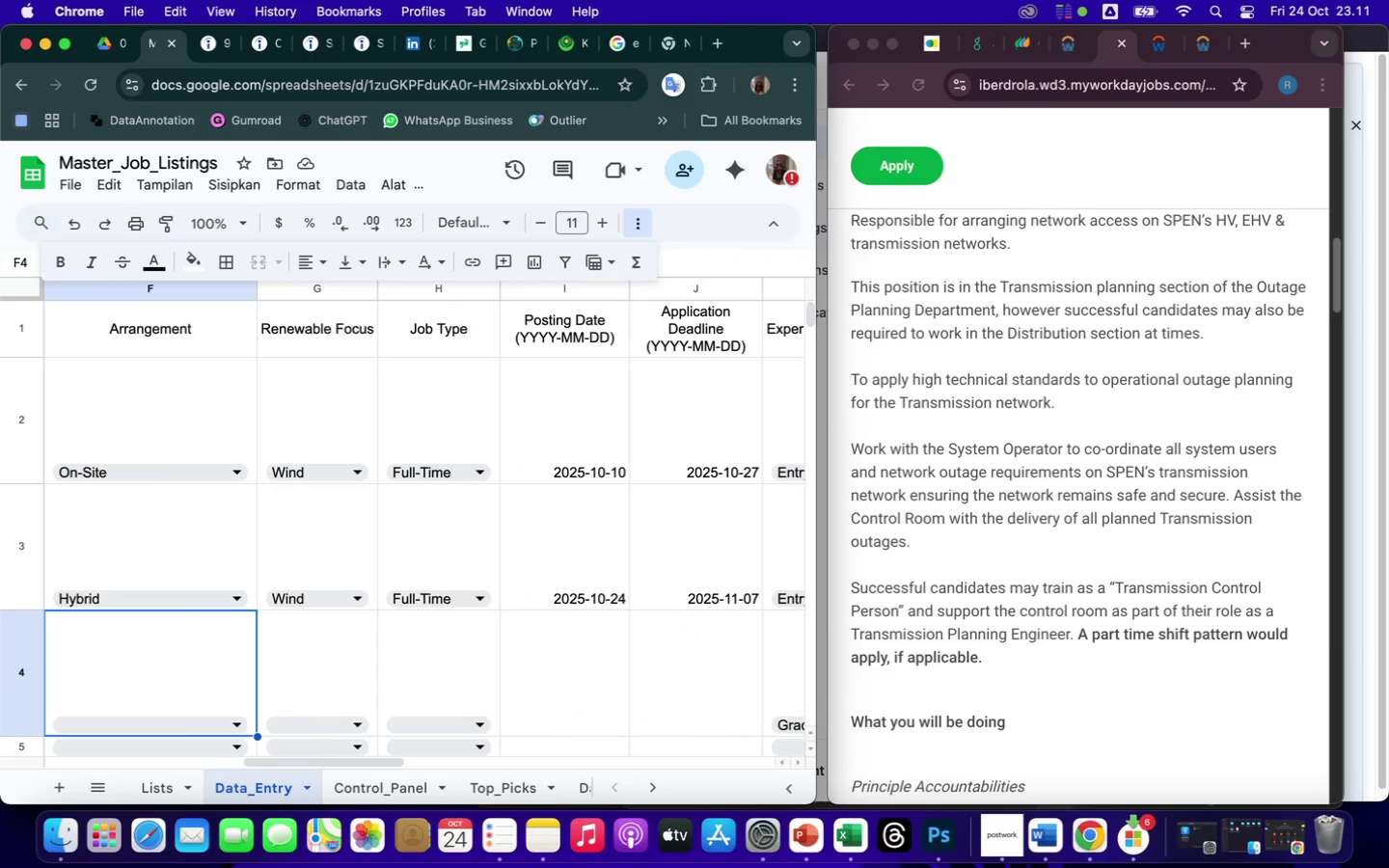 
key(ArrowLeft)
 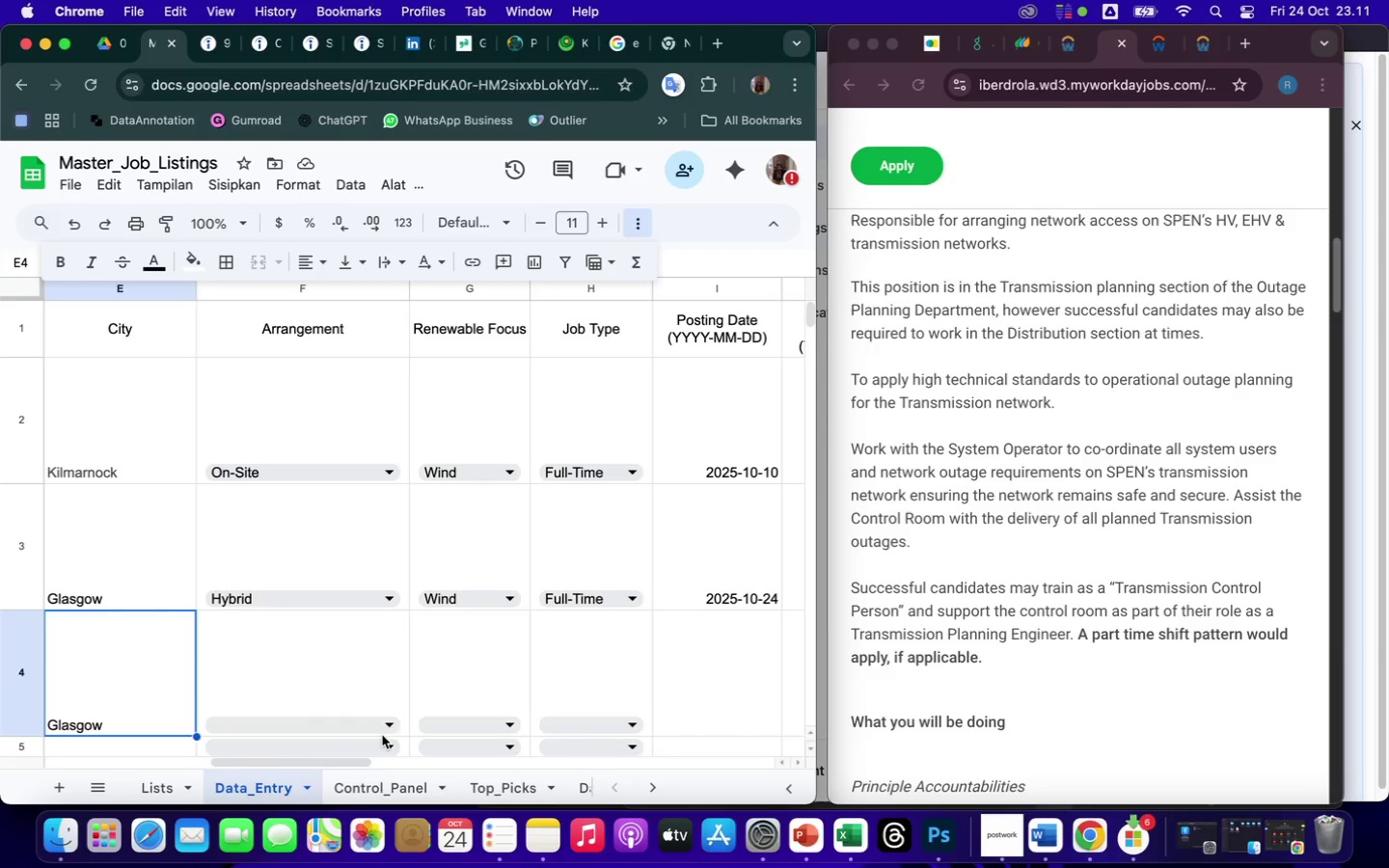 
left_click([388, 728])
 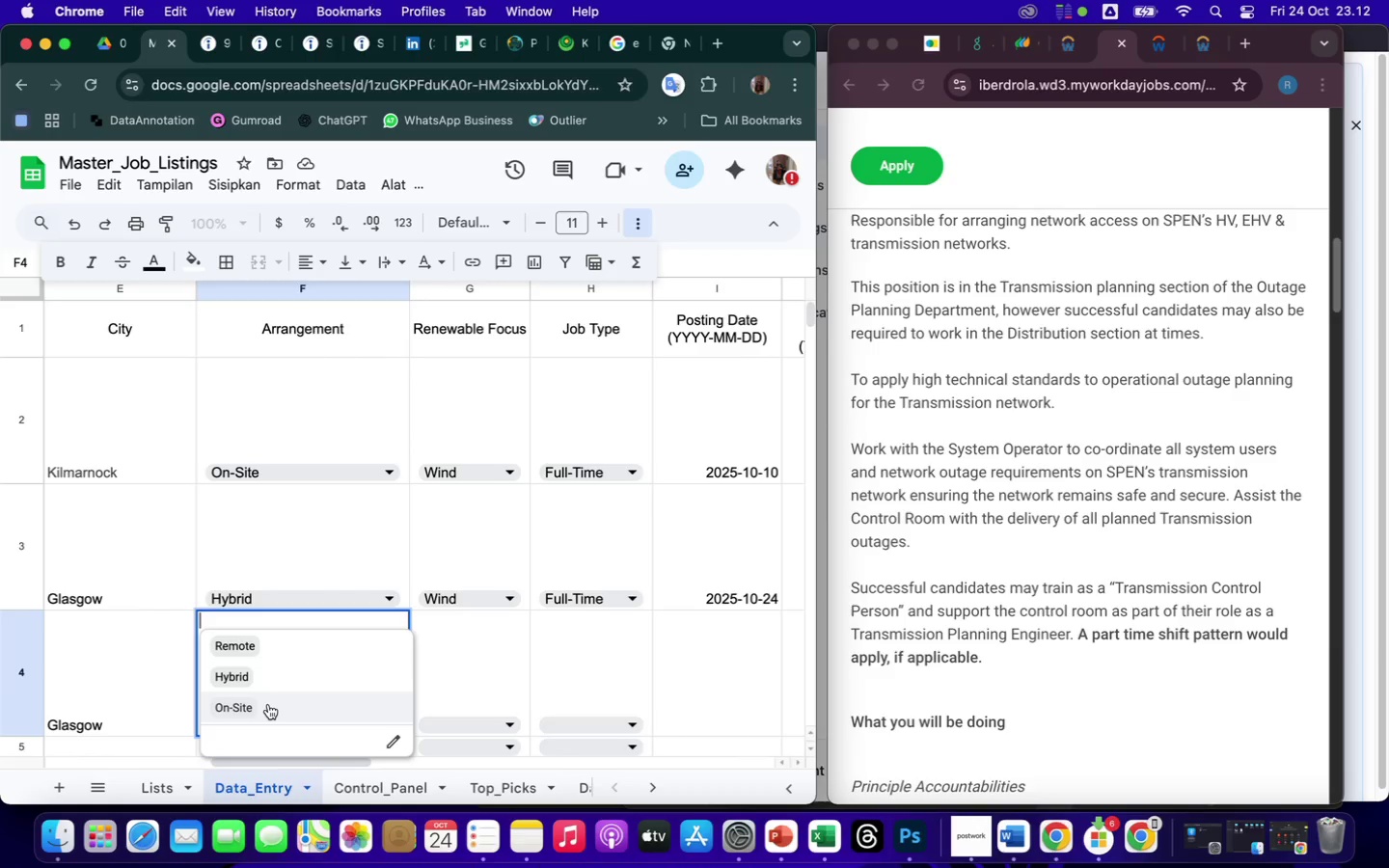 
wait(48.48)
 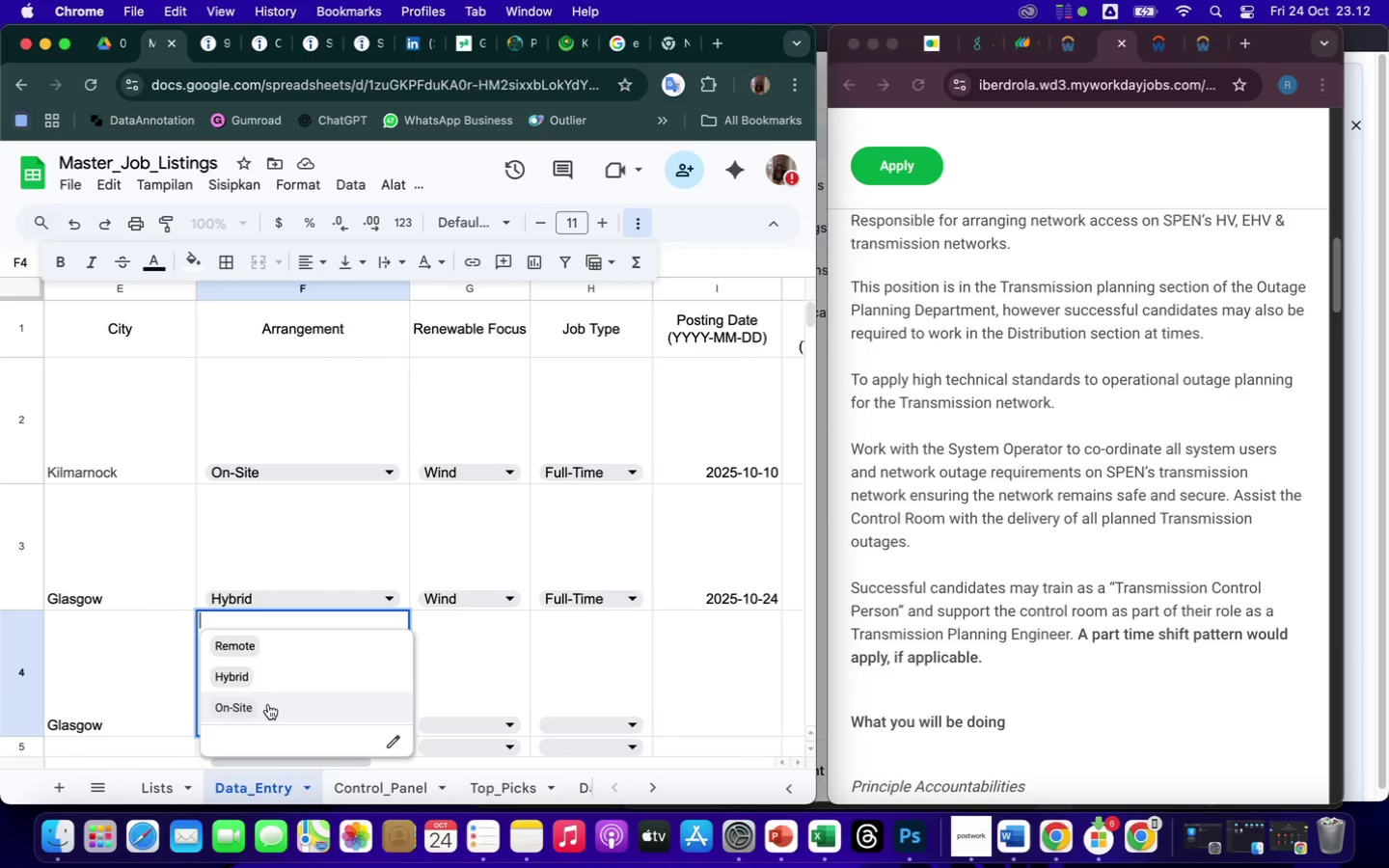 
left_click([259, 676])
 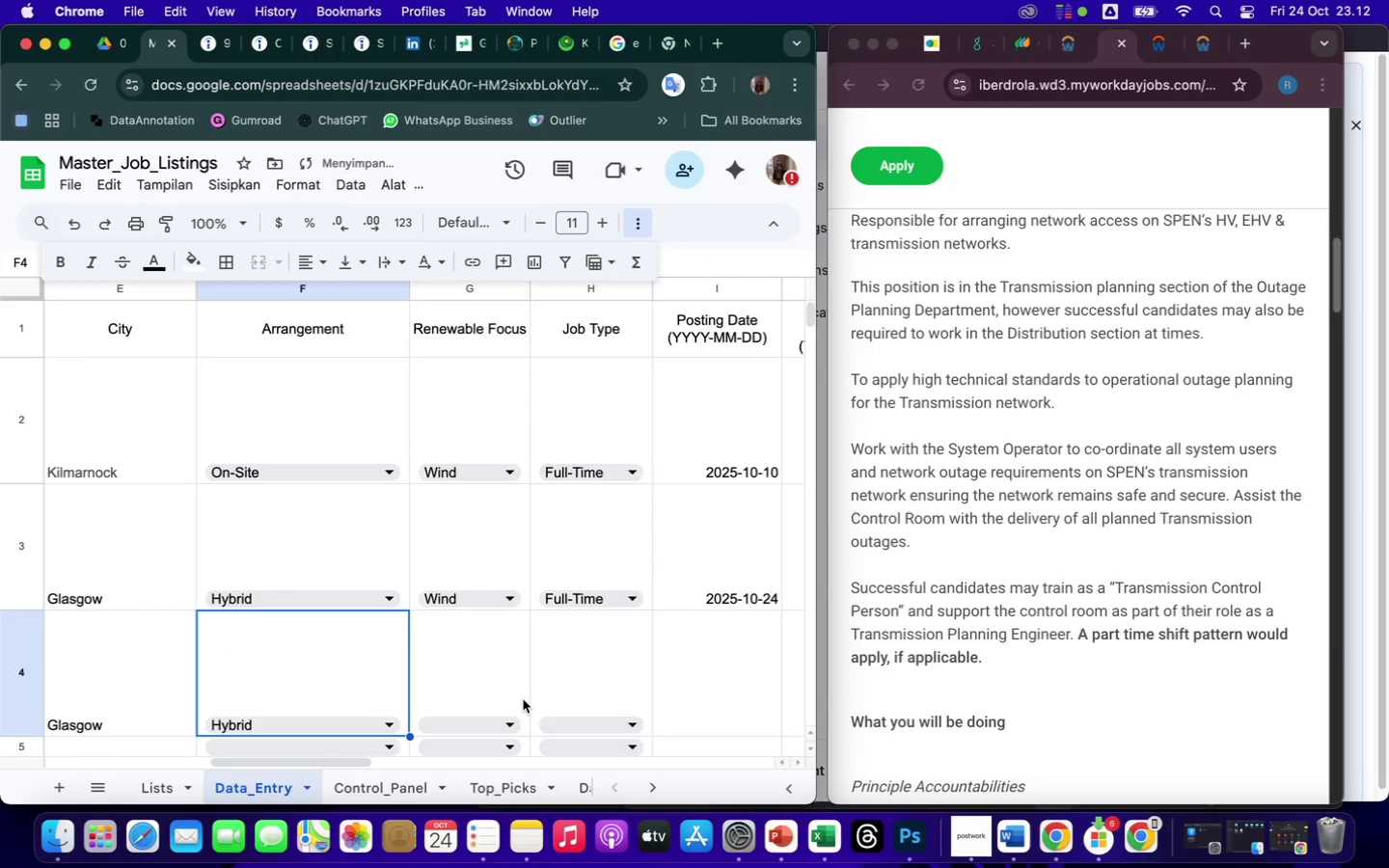 
left_click([509, 731])
 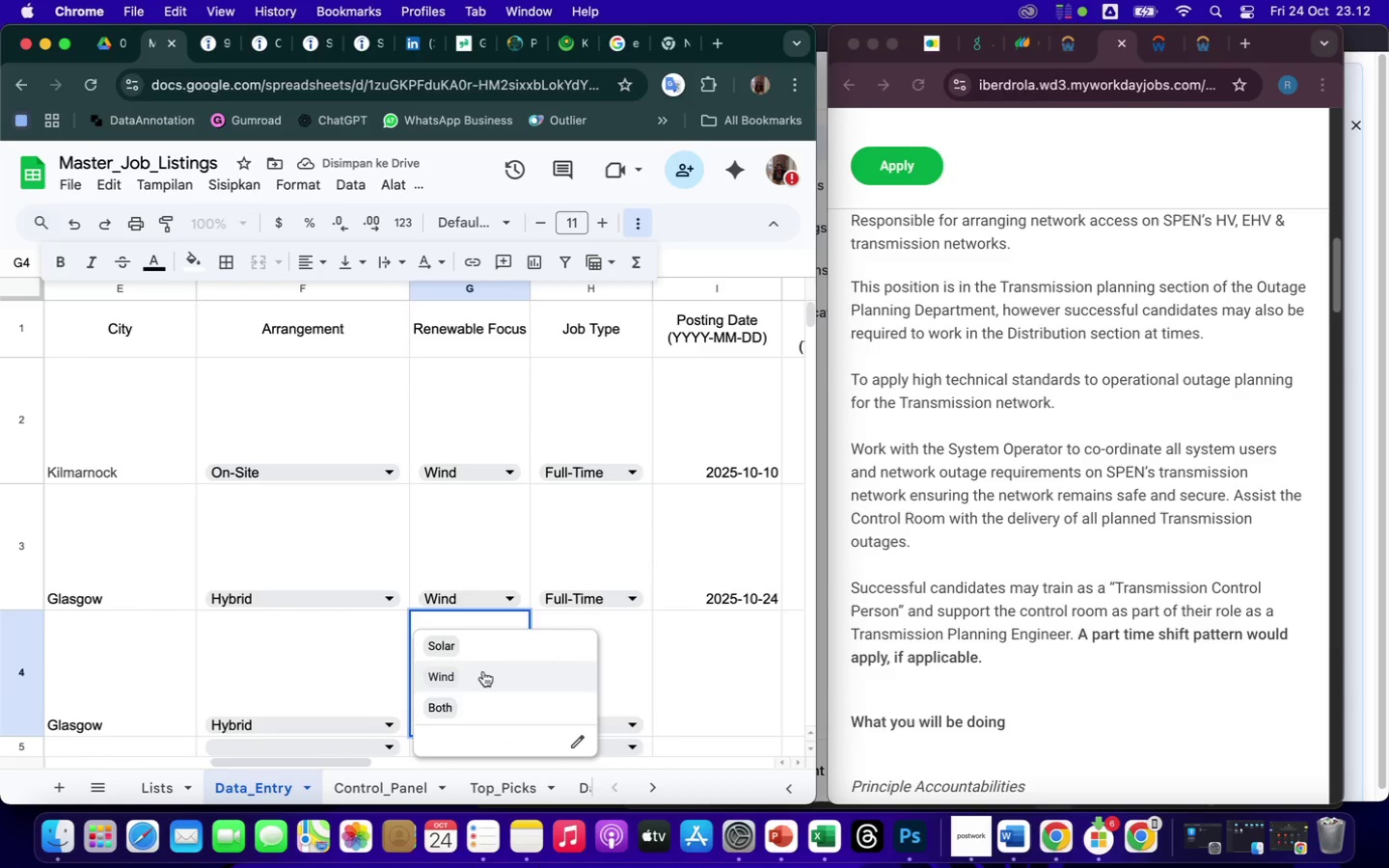 
left_click([480, 668])
 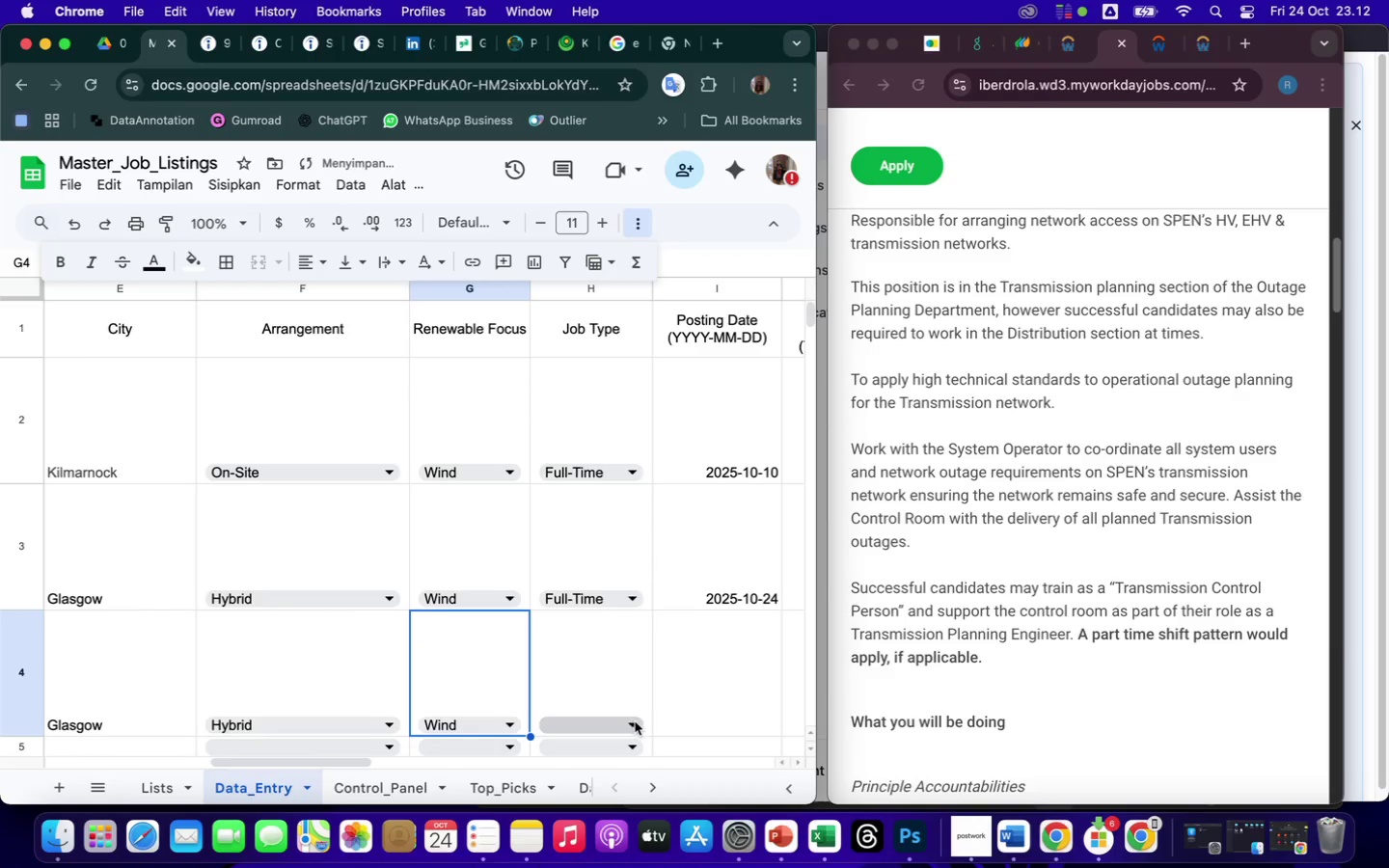 
left_click([636, 723])
 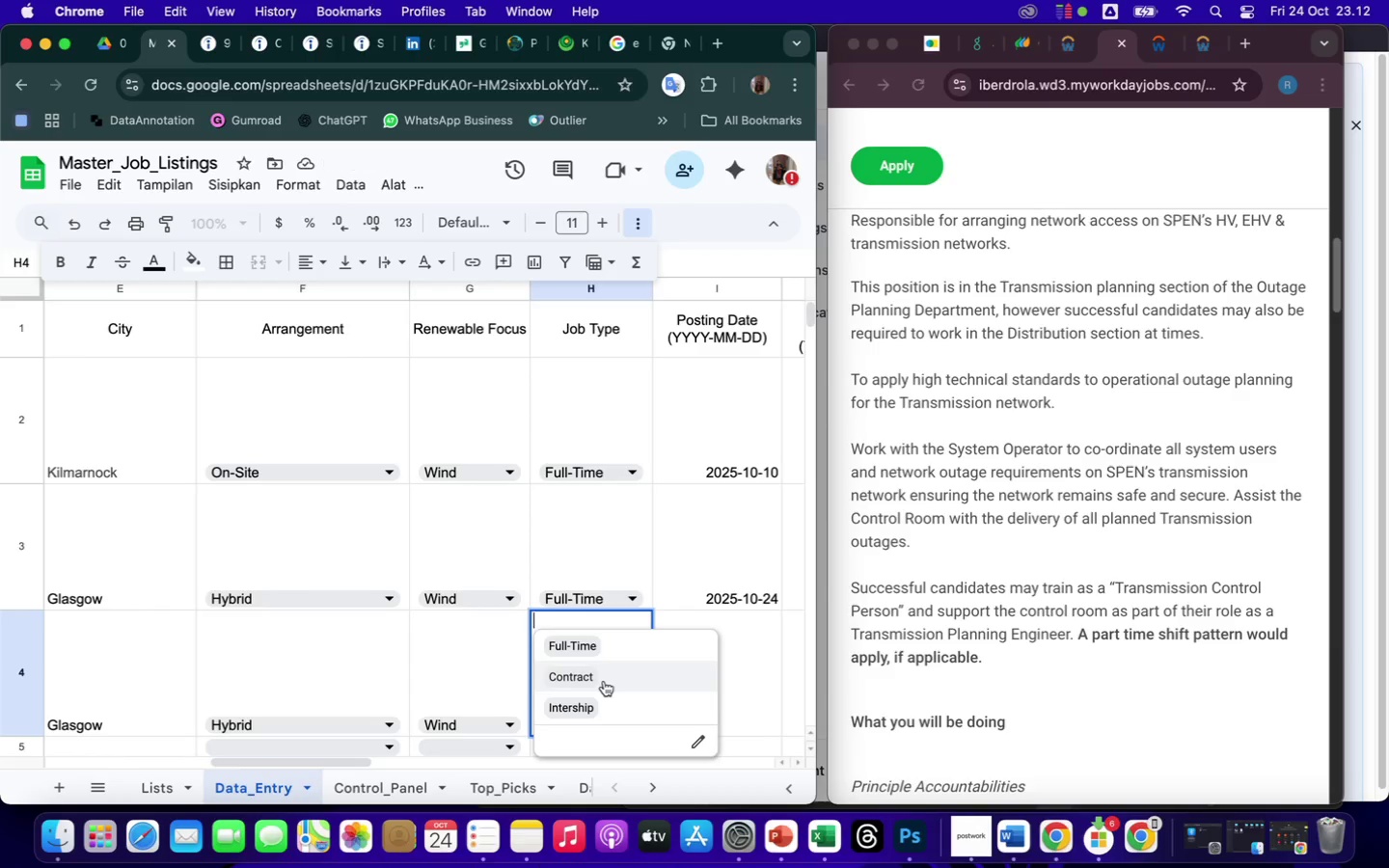 
wait(5.52)
 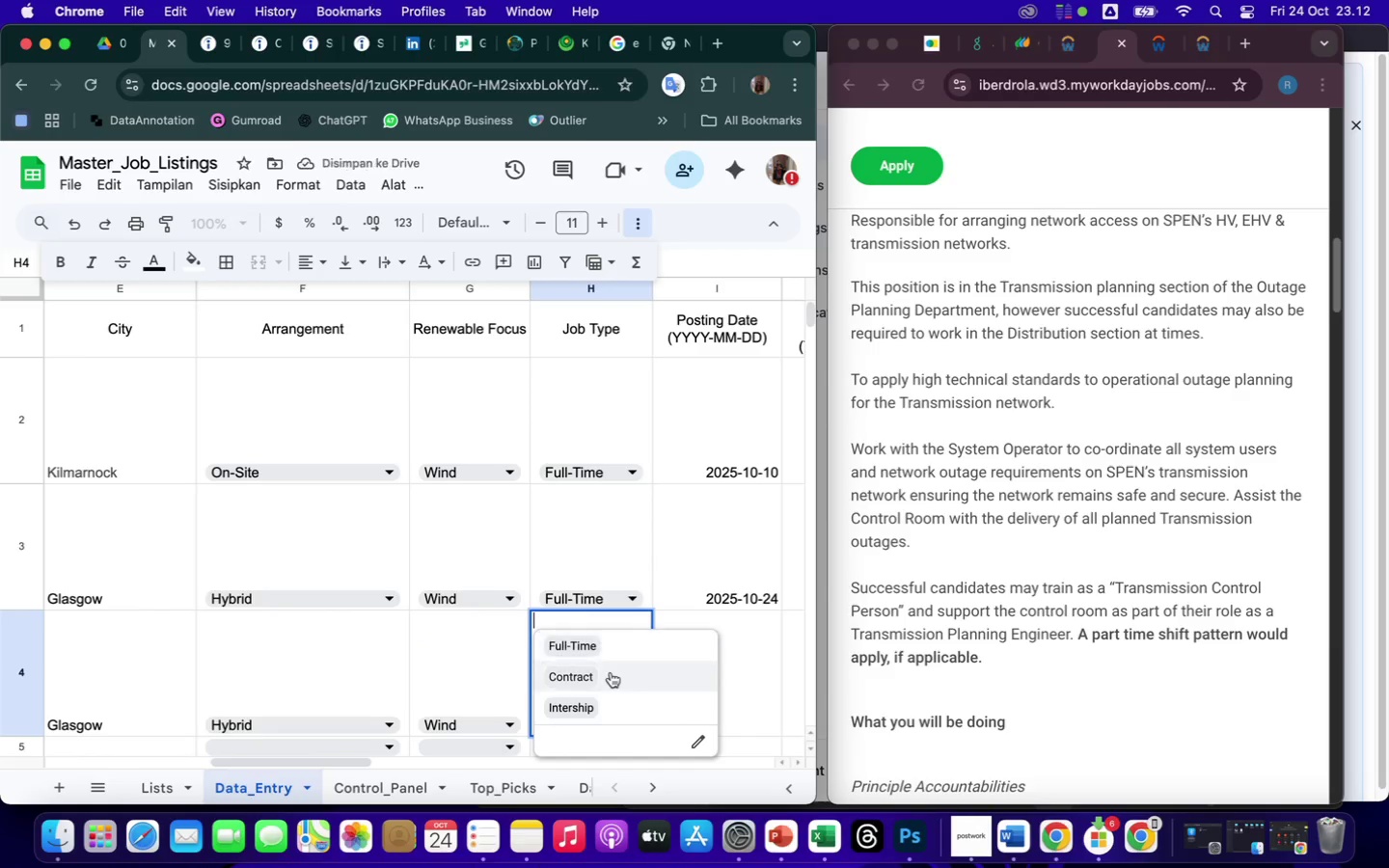 
left_click([604, 681])
 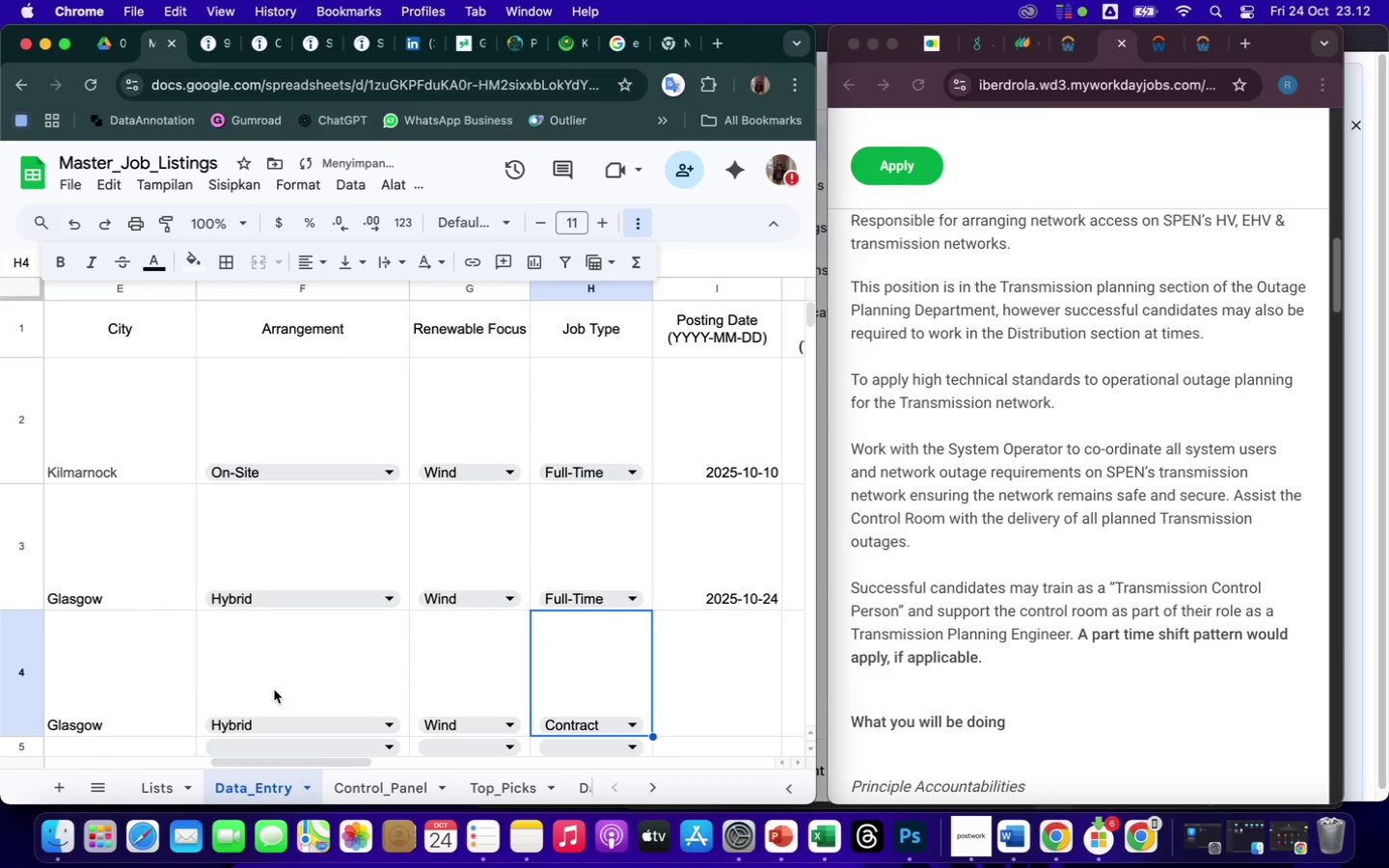 
scroll: coordinate [1177, 478], scroll_direction: up, amount: 60.0
 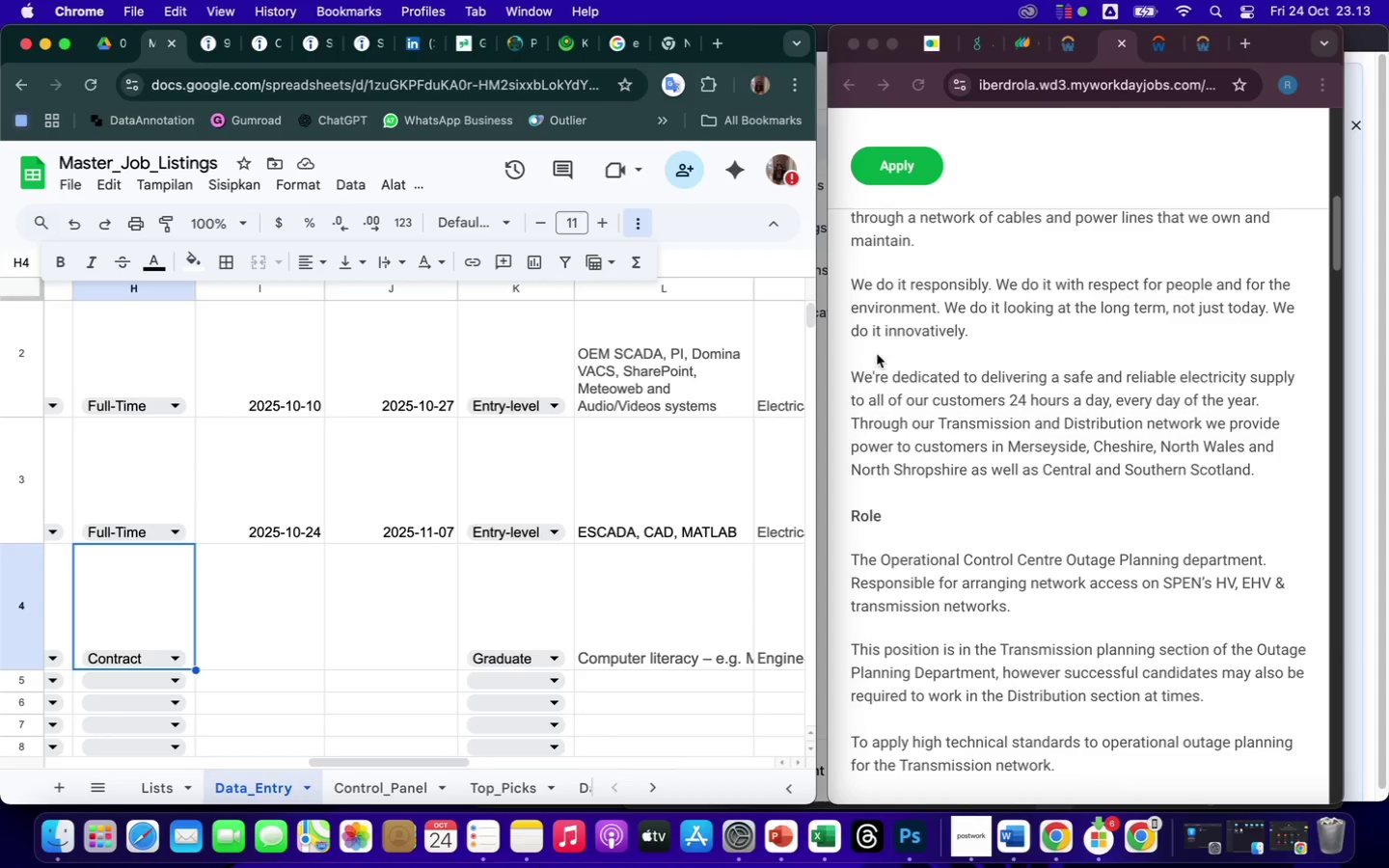 
left_click_drag(start_coordinate=[847, 376], to_coordinate=[1128, 414])
 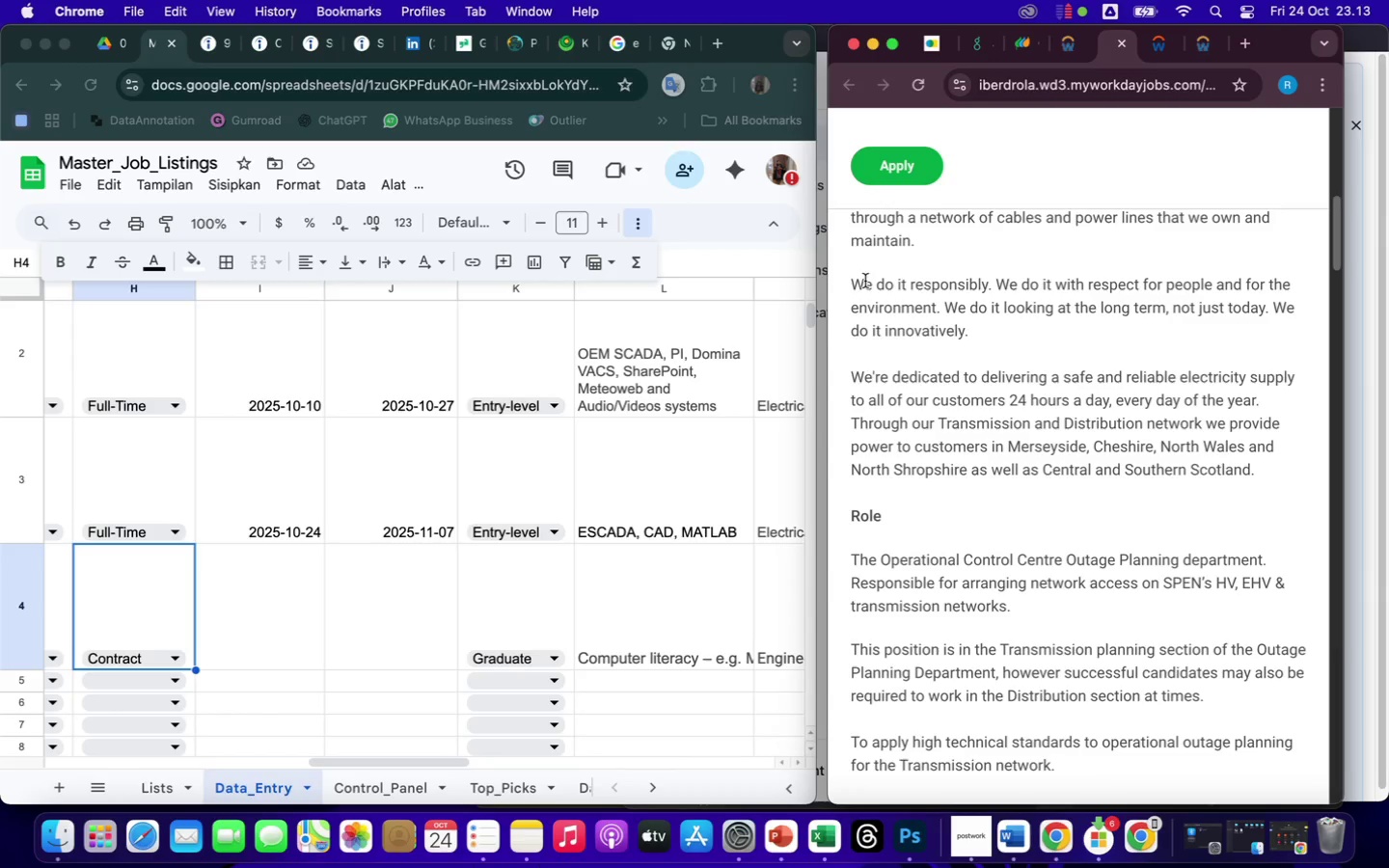 
scroll: coordinate [921, 367], scroll_direction: up, amount: 17.0
 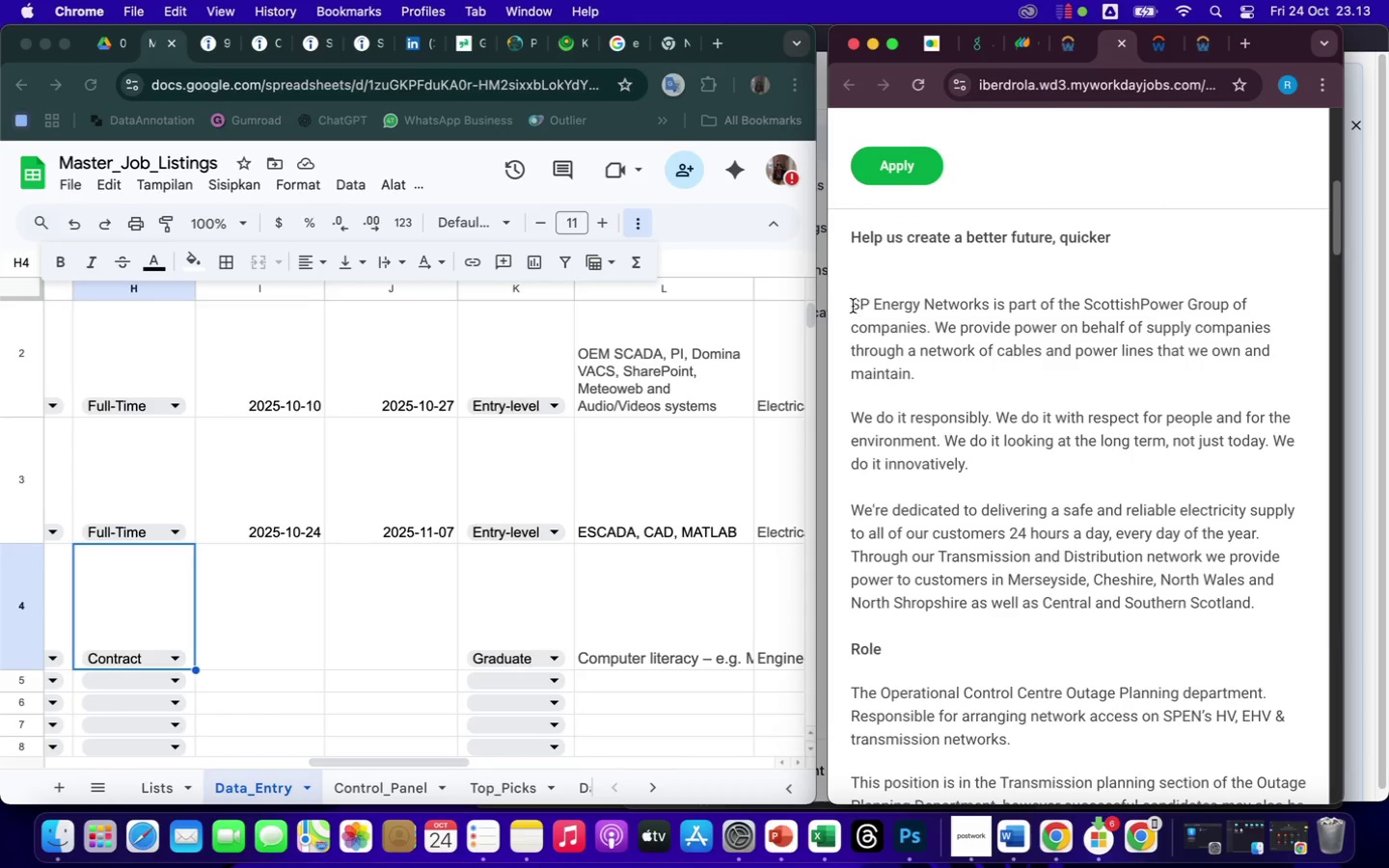 
left_click_drag(start_coordinate=[852, 306], to_coordinate=[996, 462])
 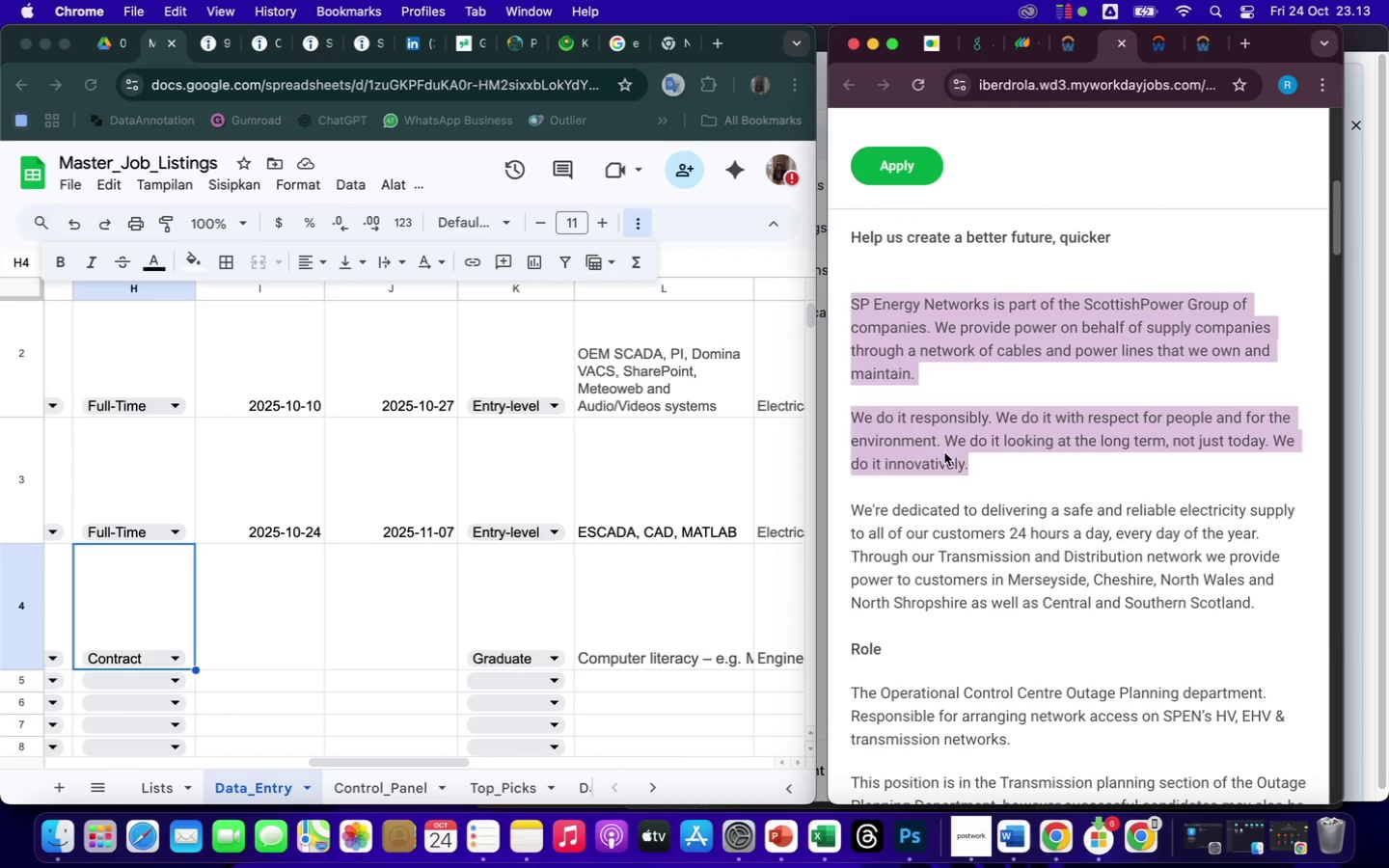 
right_click([944, 452])
 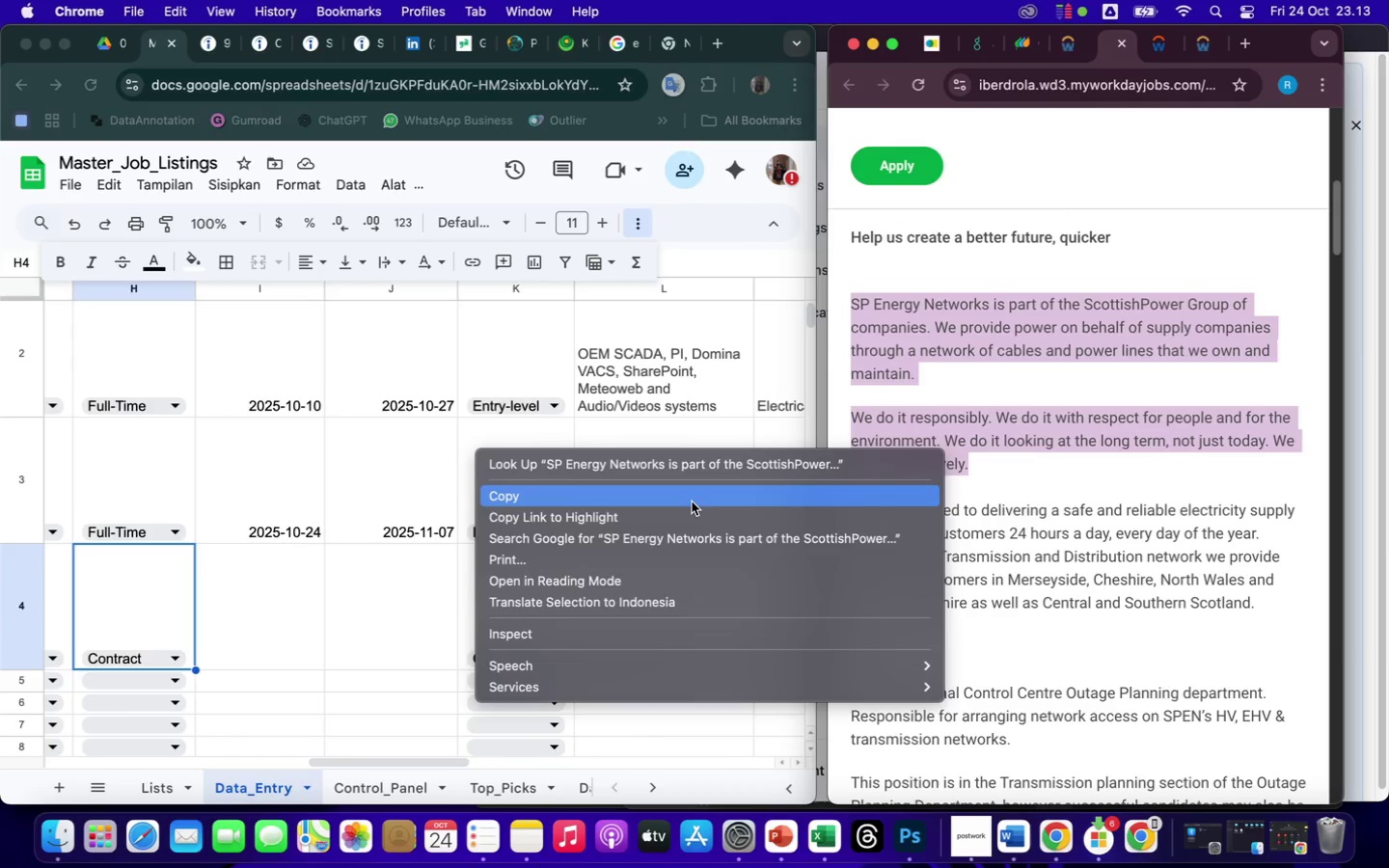 
left_click([687, 493])
 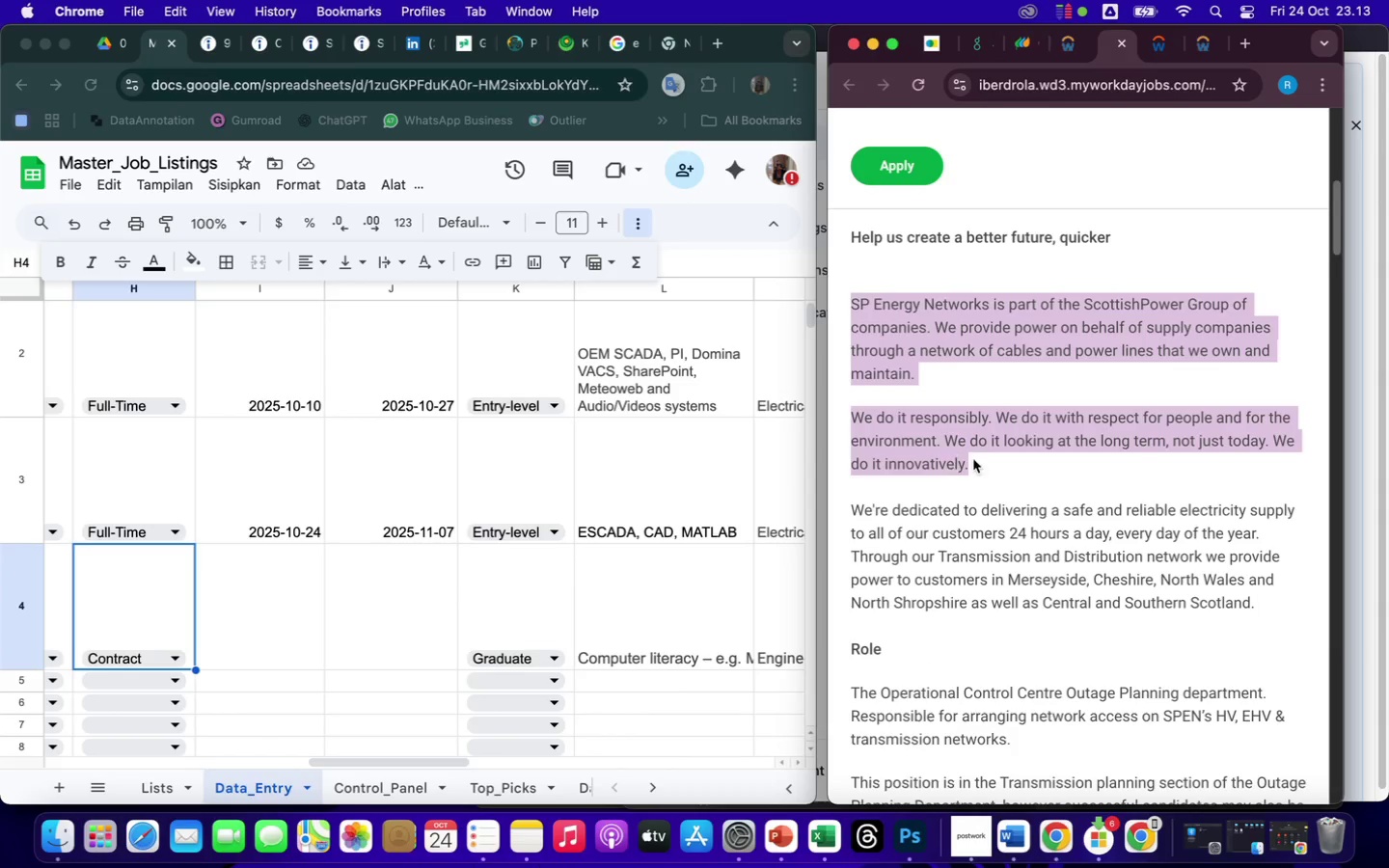 
scroll: coordinate [973, 459], scroll_direction: up, amount: 83.0
 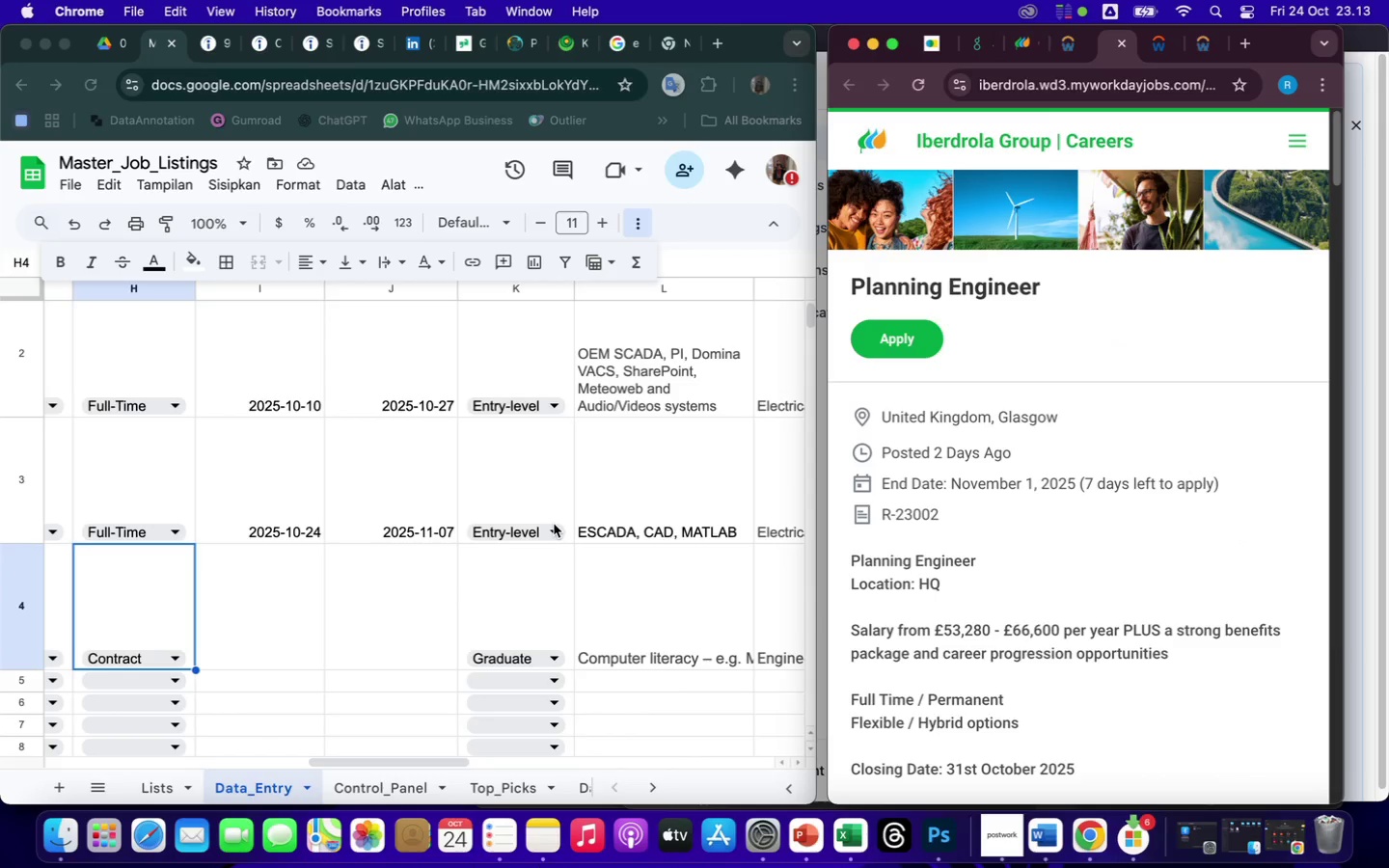 
wait(11.14)
 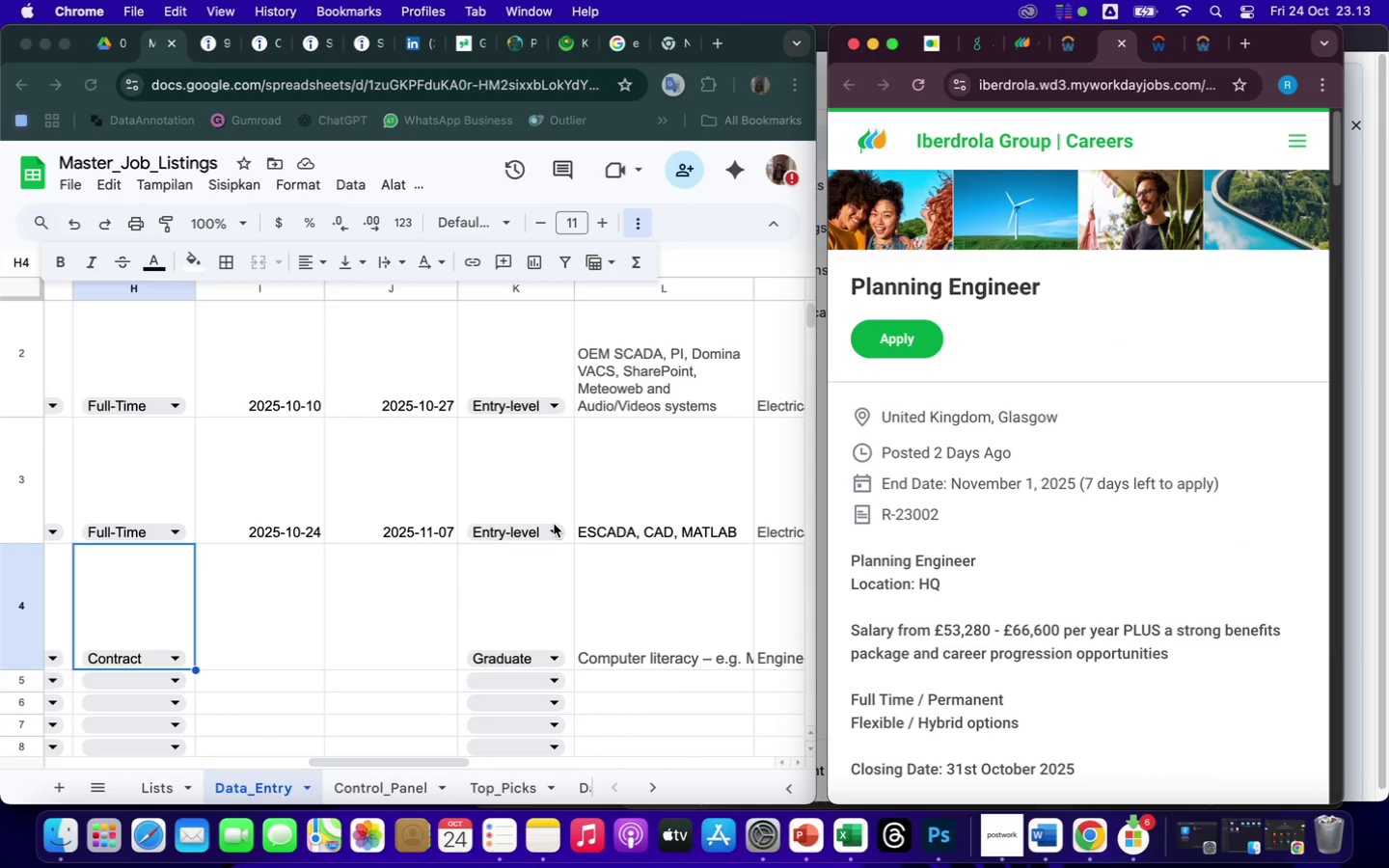 
left_click([267, 626])
 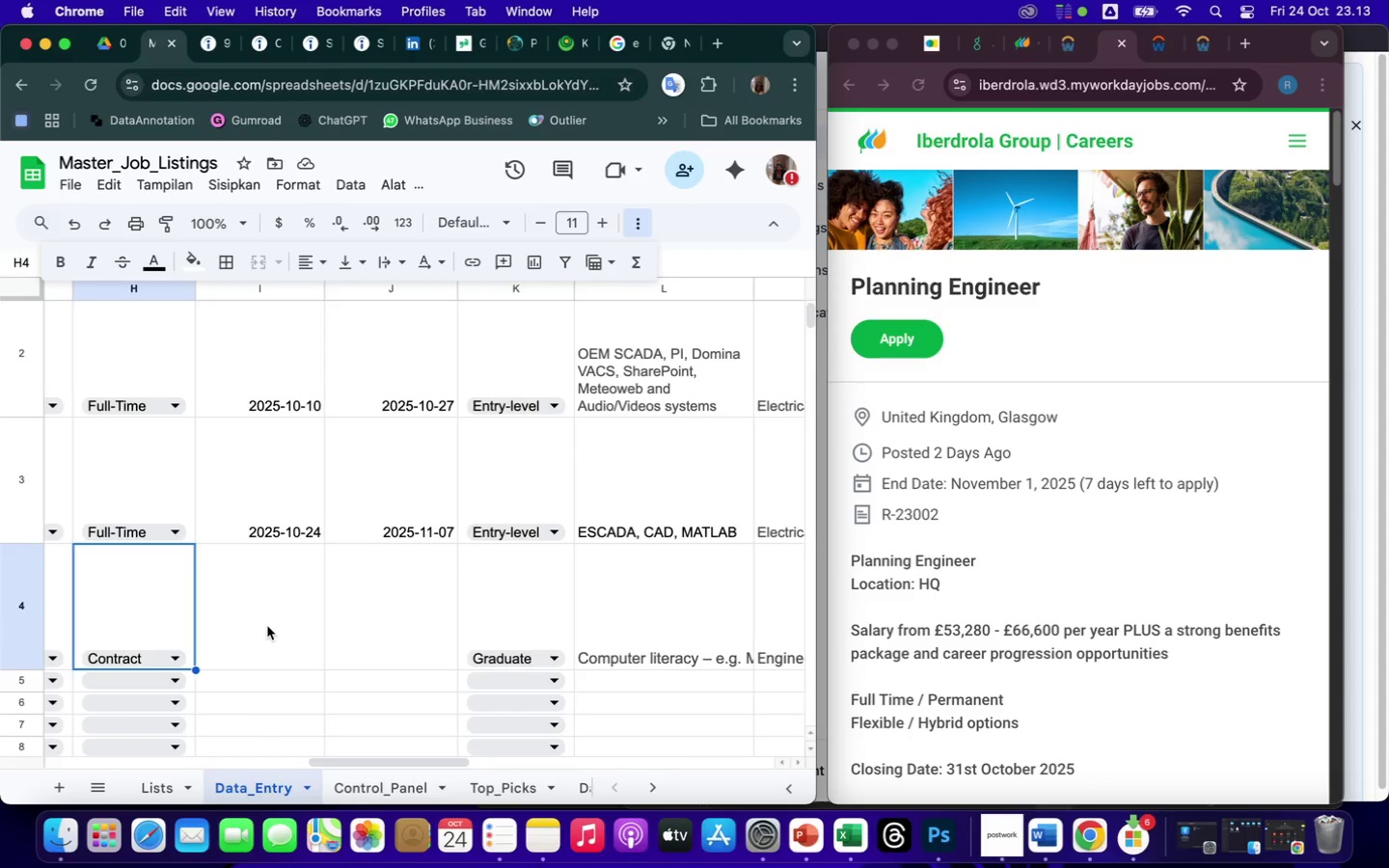 
left_click([267, 626])
 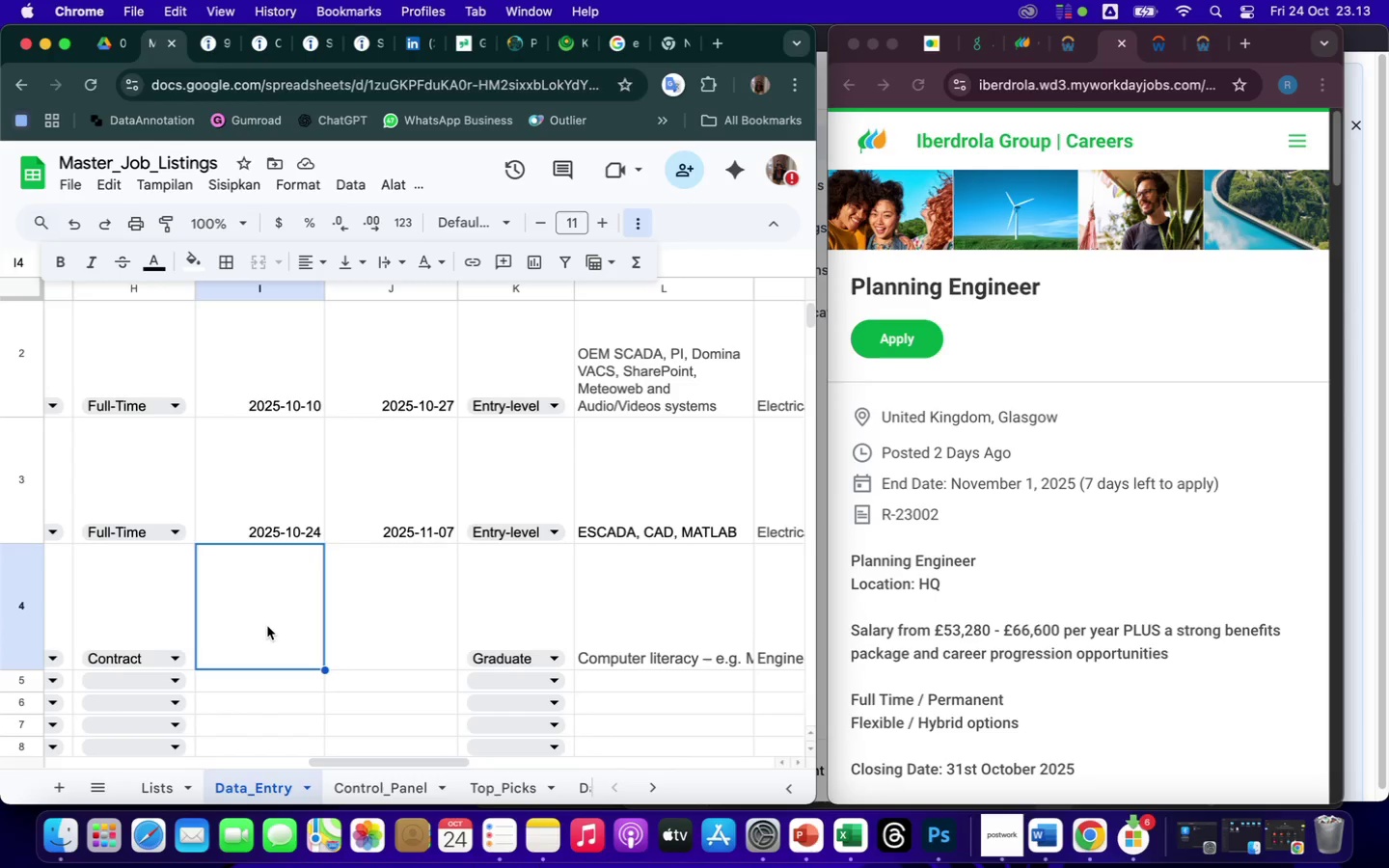 
type(2025-10-2023)
 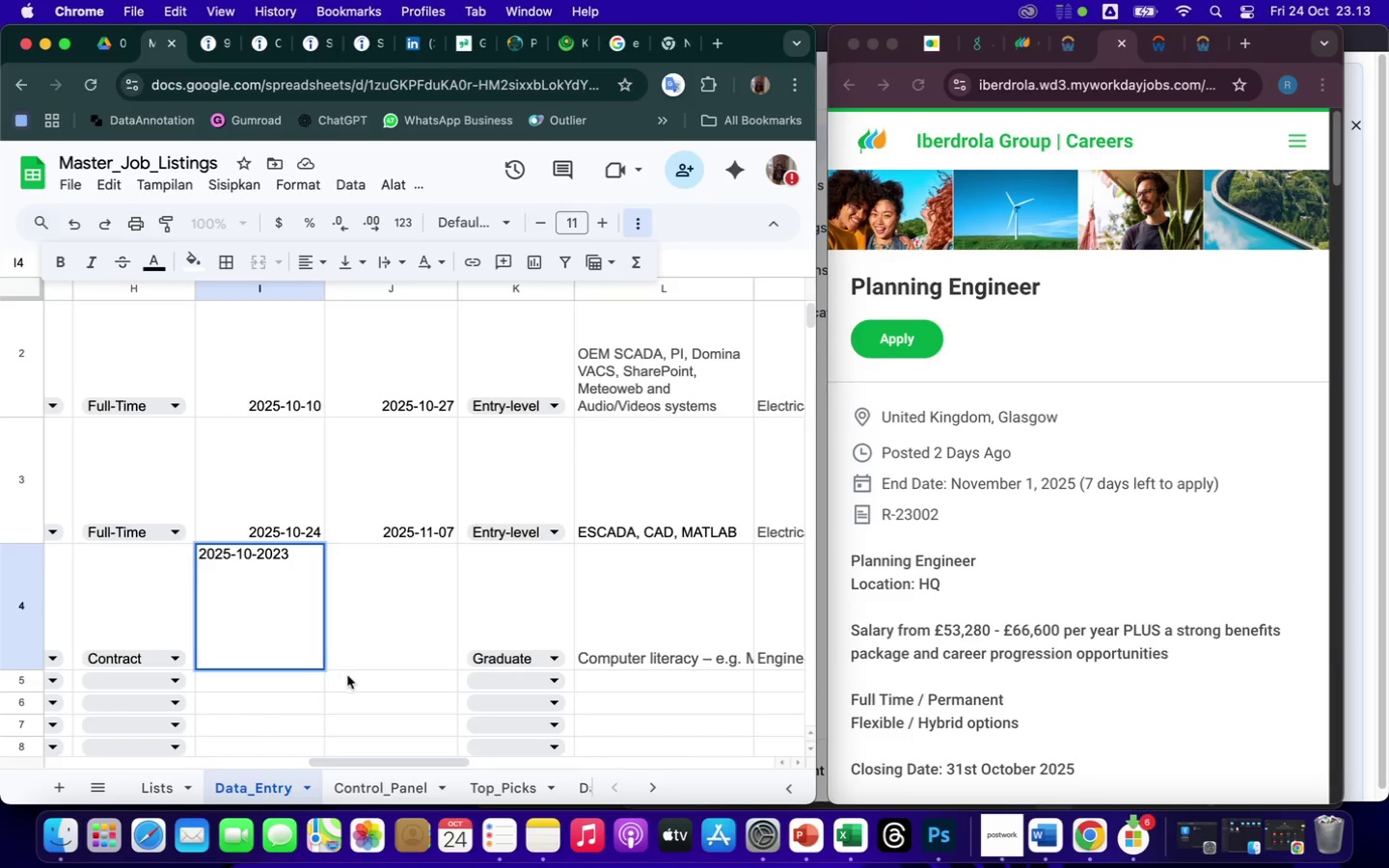 
left_click([397, 659])
 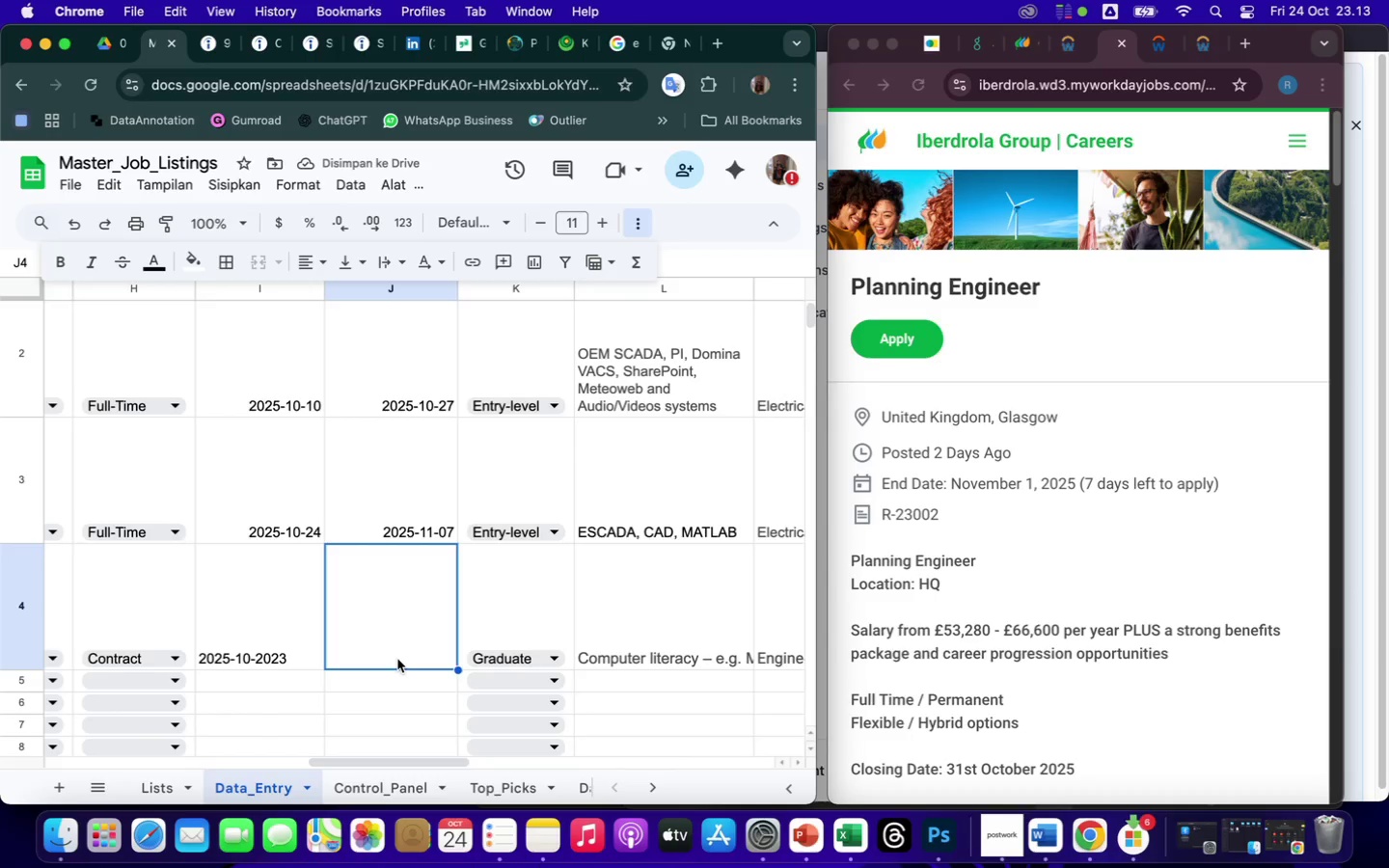 
type(2025-11-01)
 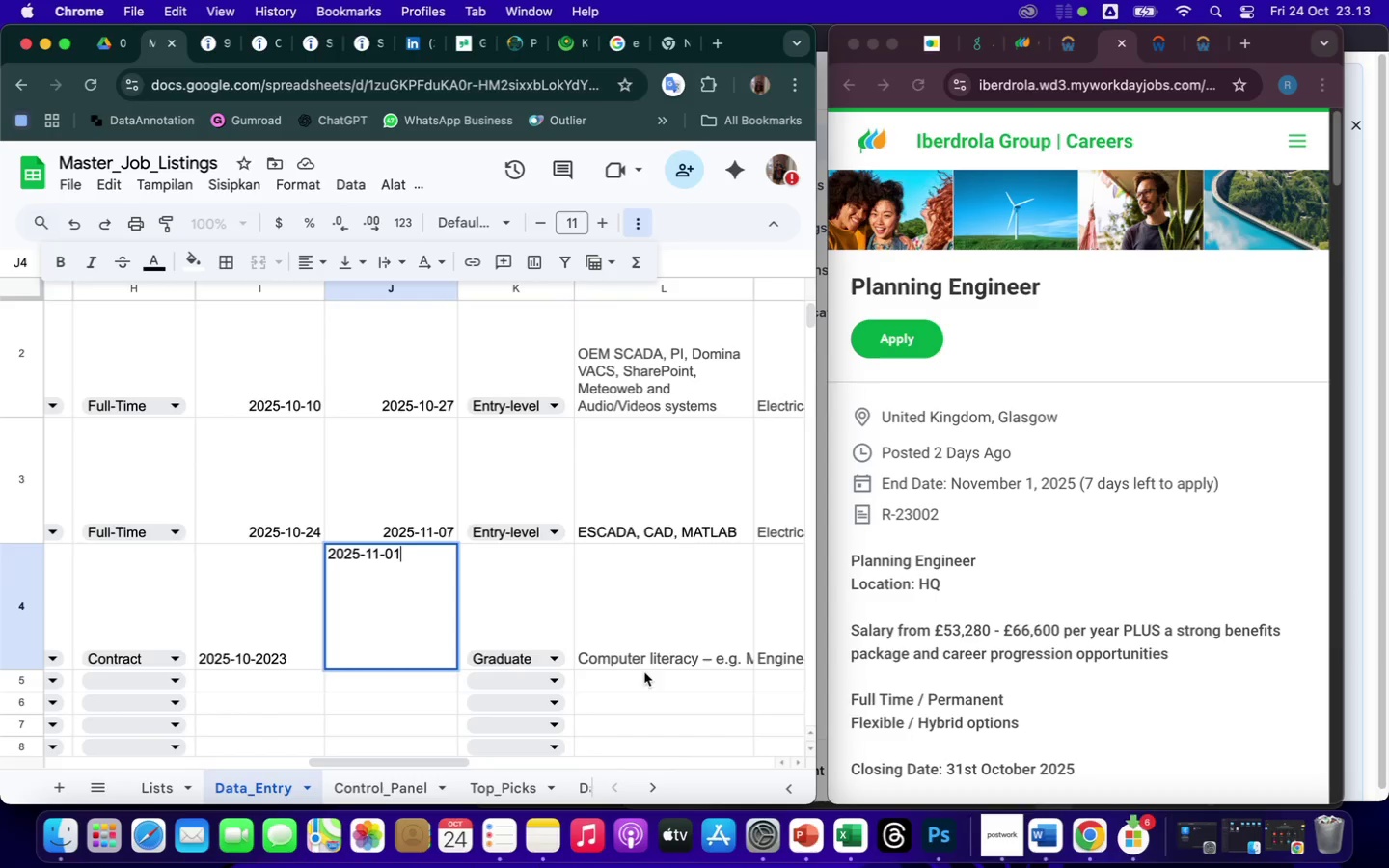 
left_click([671, 593])
 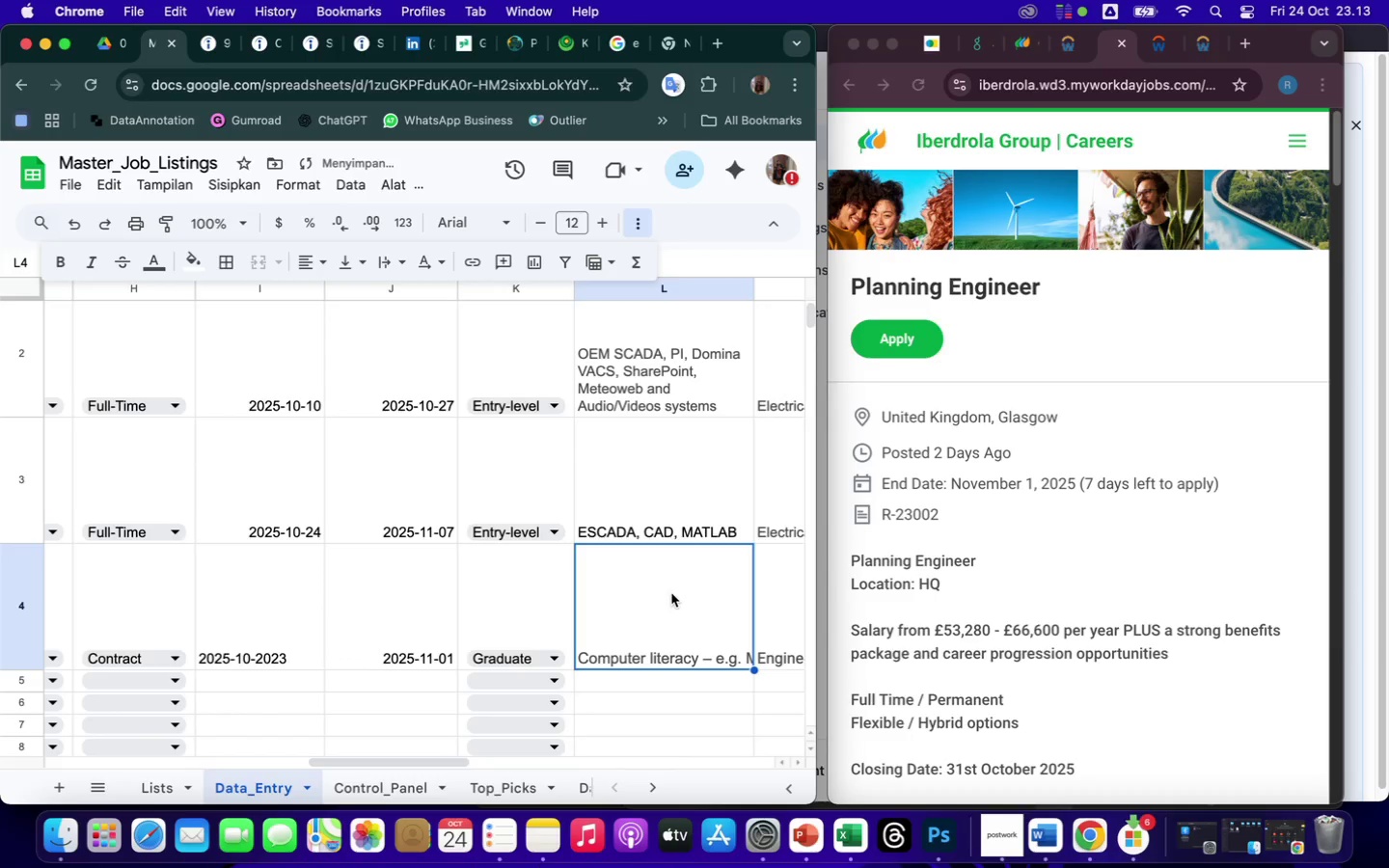 
key(ArrowRight)
 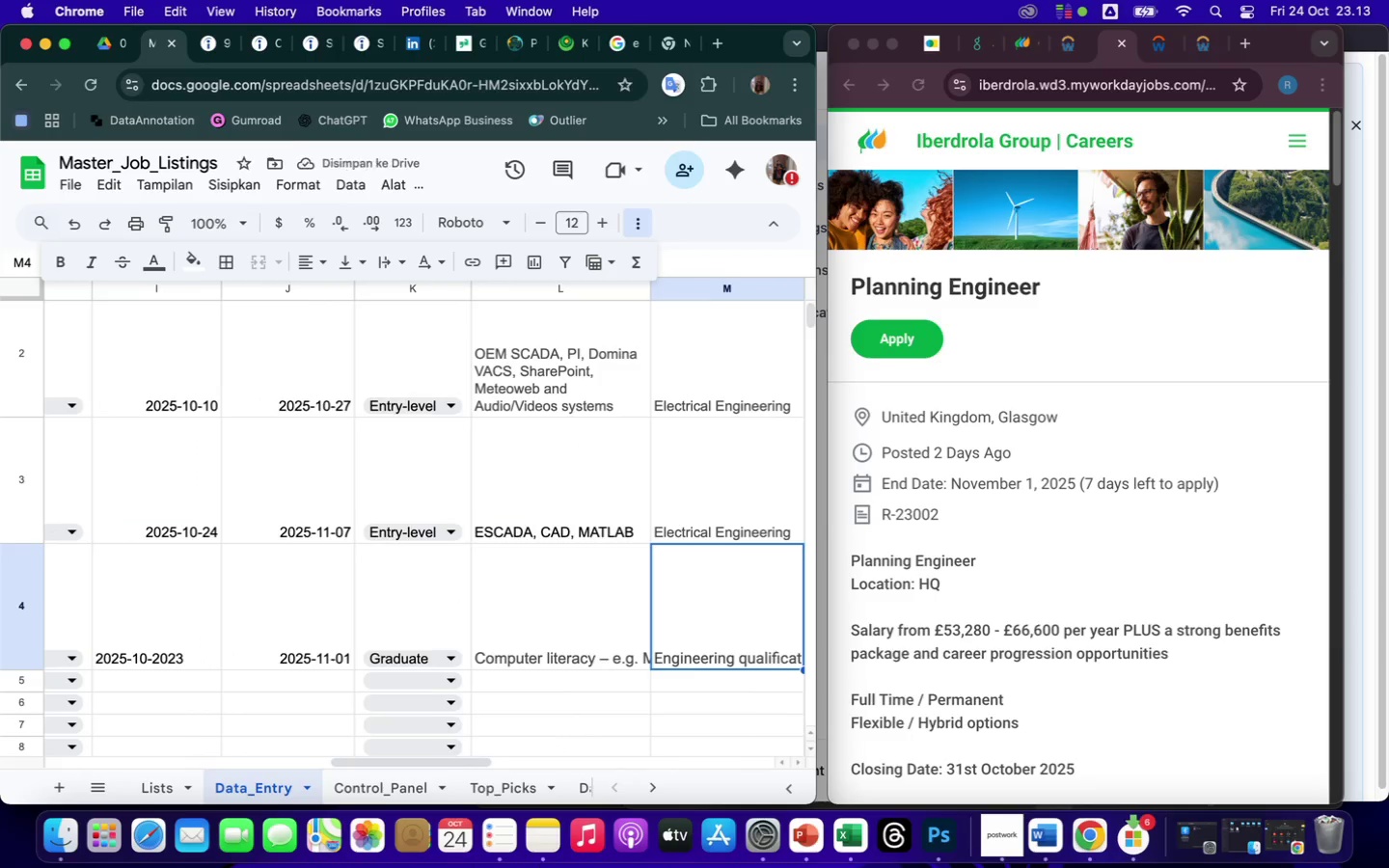 
key(ArrowRight)
 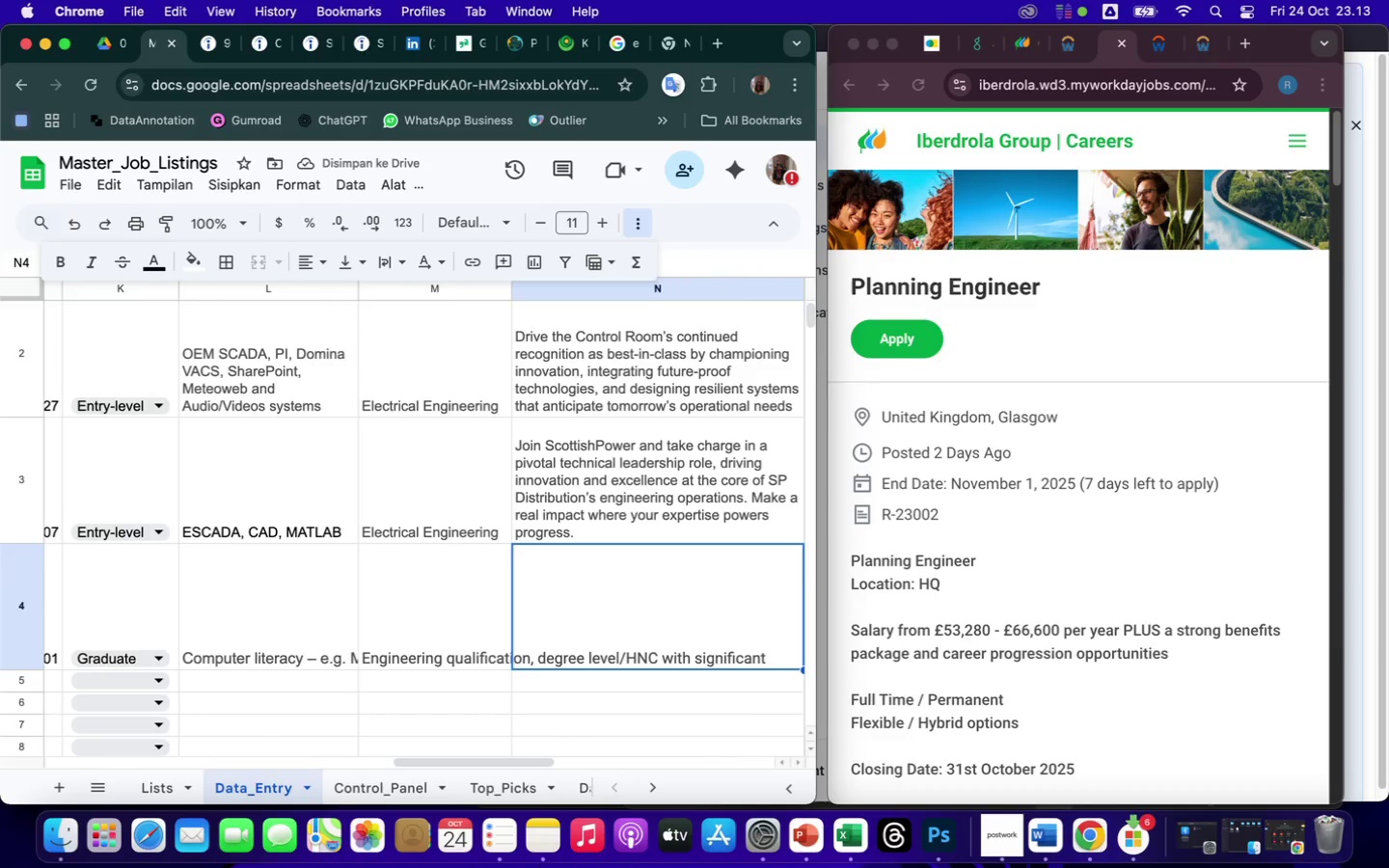 
key(ArrowRight)
 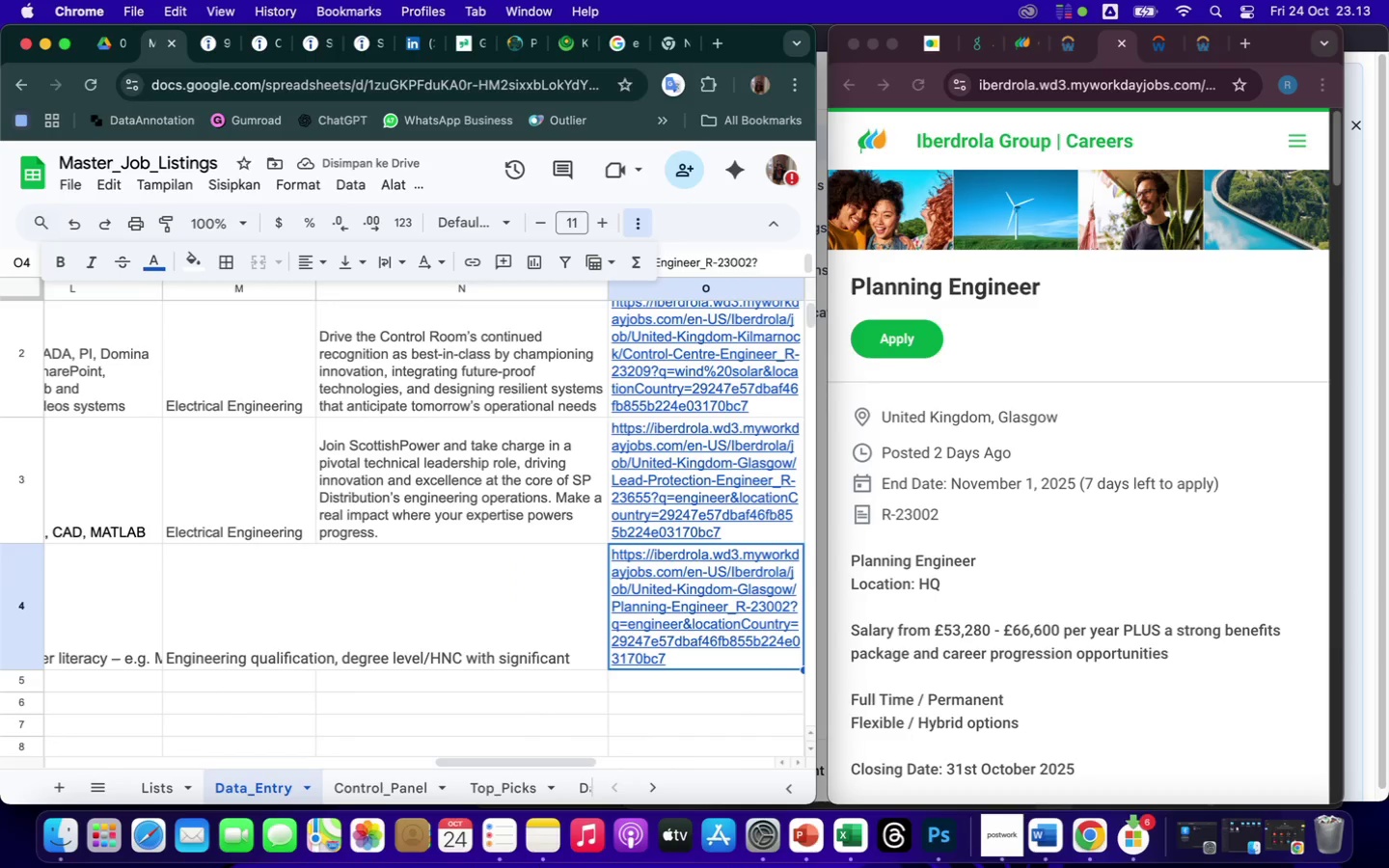 
key(ArrowLeft)
 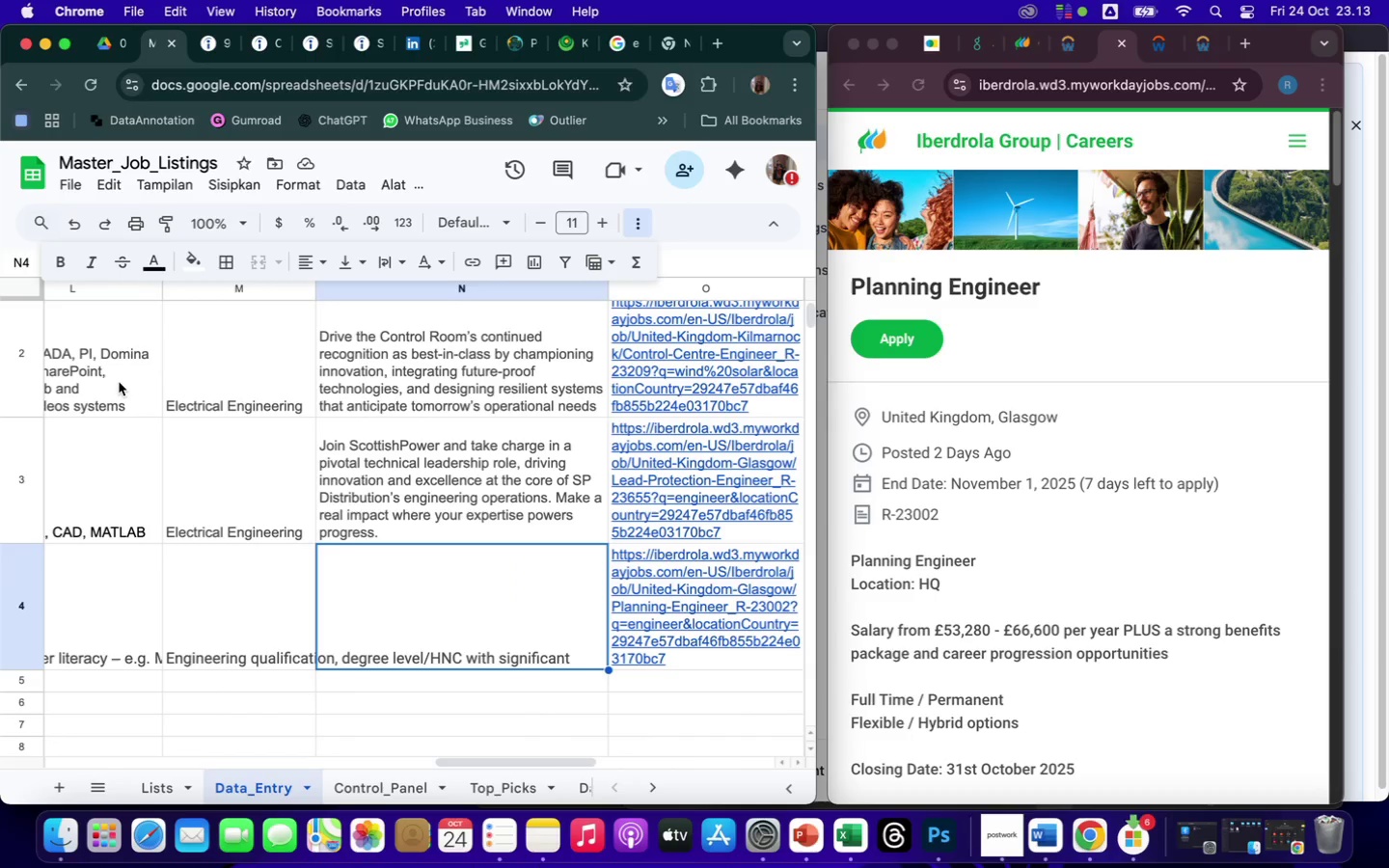 
wait(5.55)
 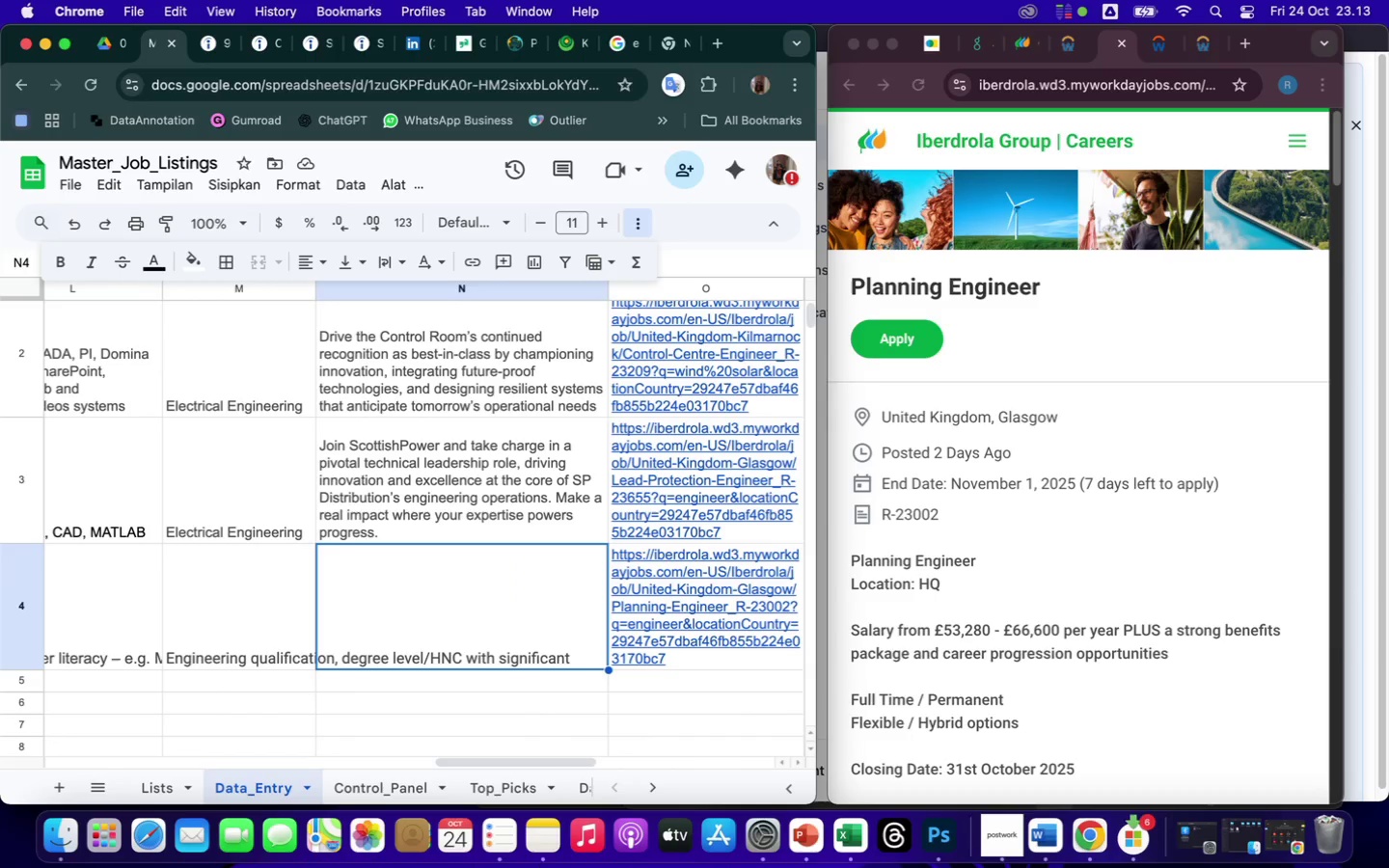 
left_click([141, 470])
 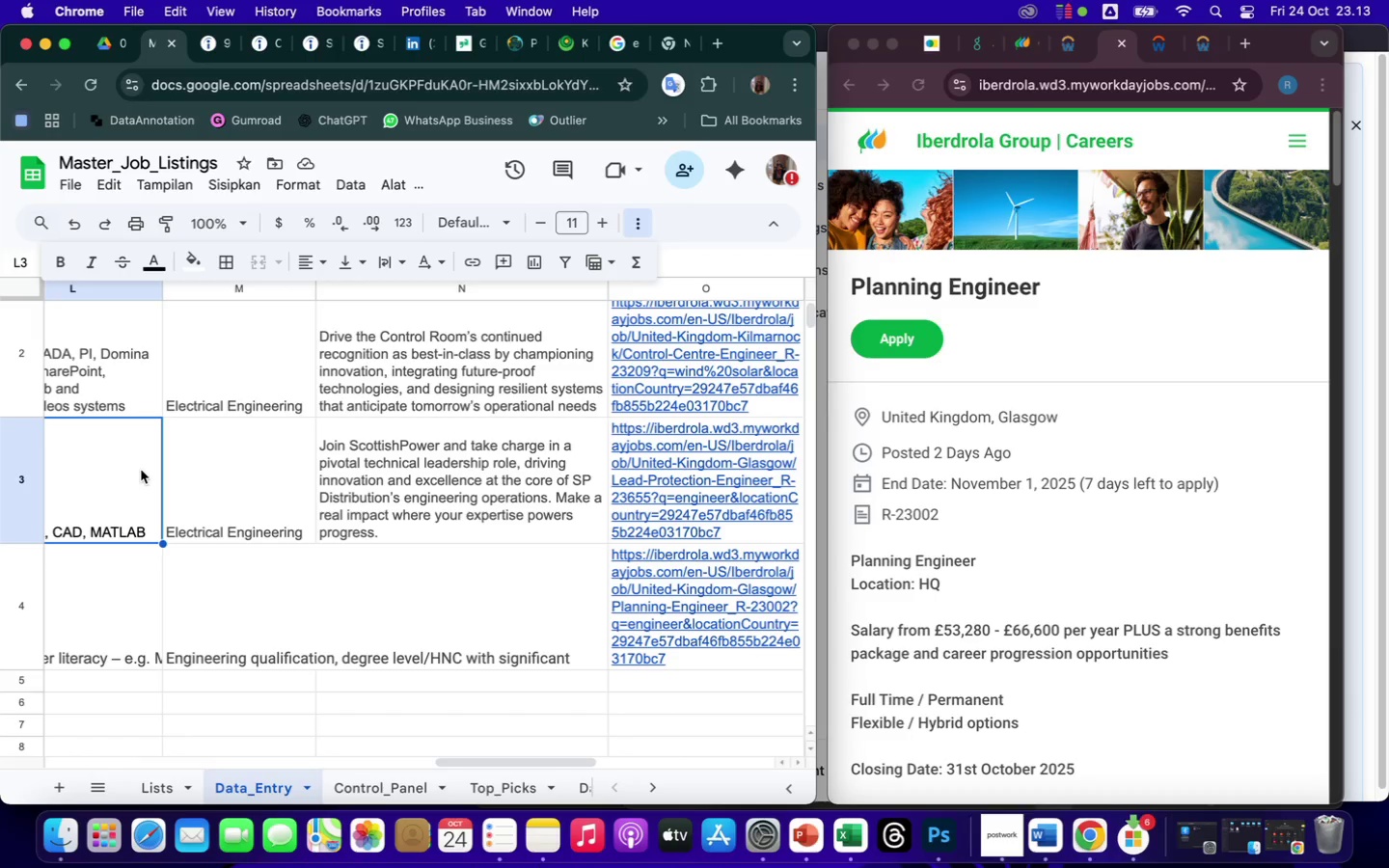 
hold_key(key=ArrowLeft, duration=1.5)
 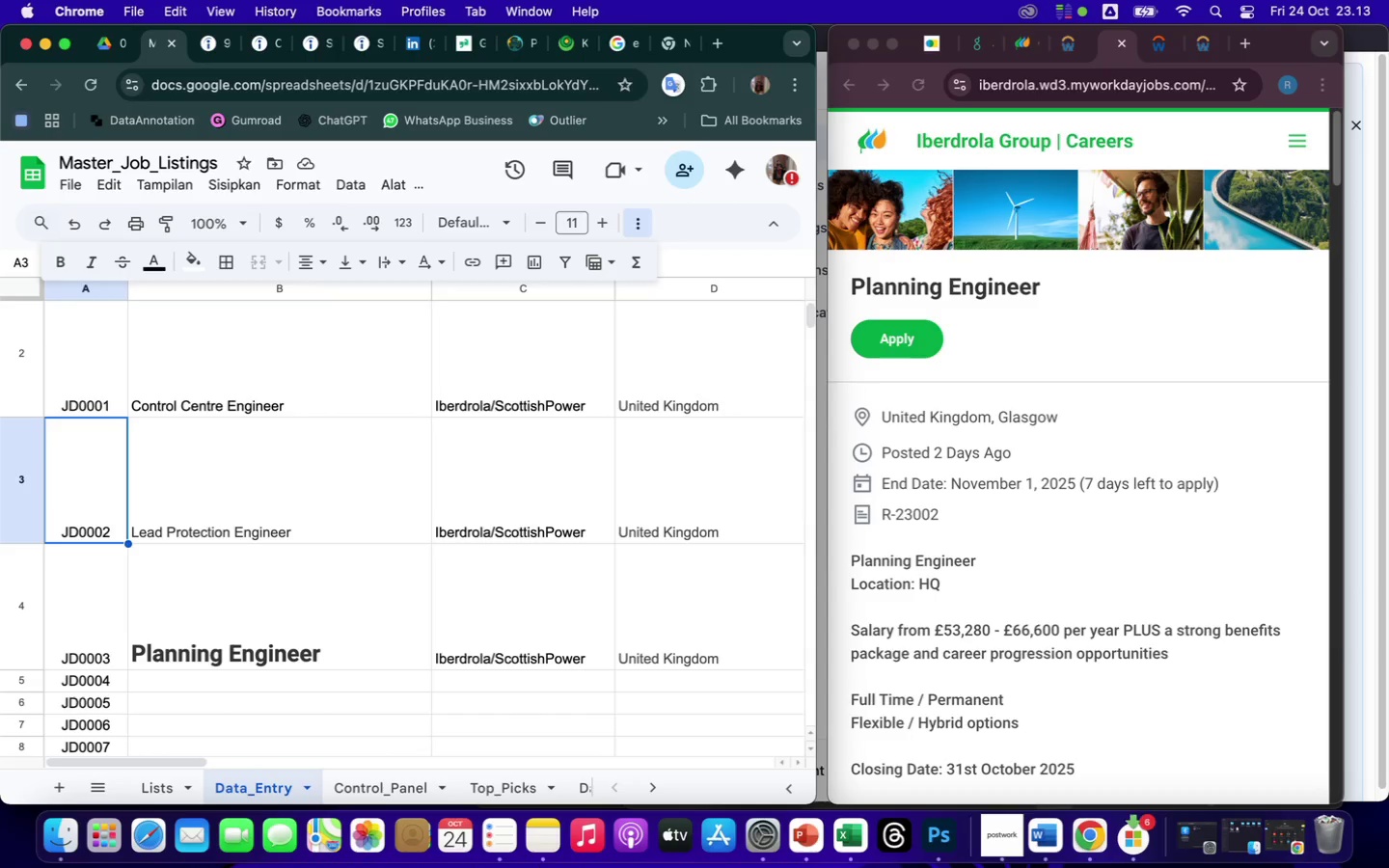 
hold_key(key=ArrowLeft, duration=0.36)
 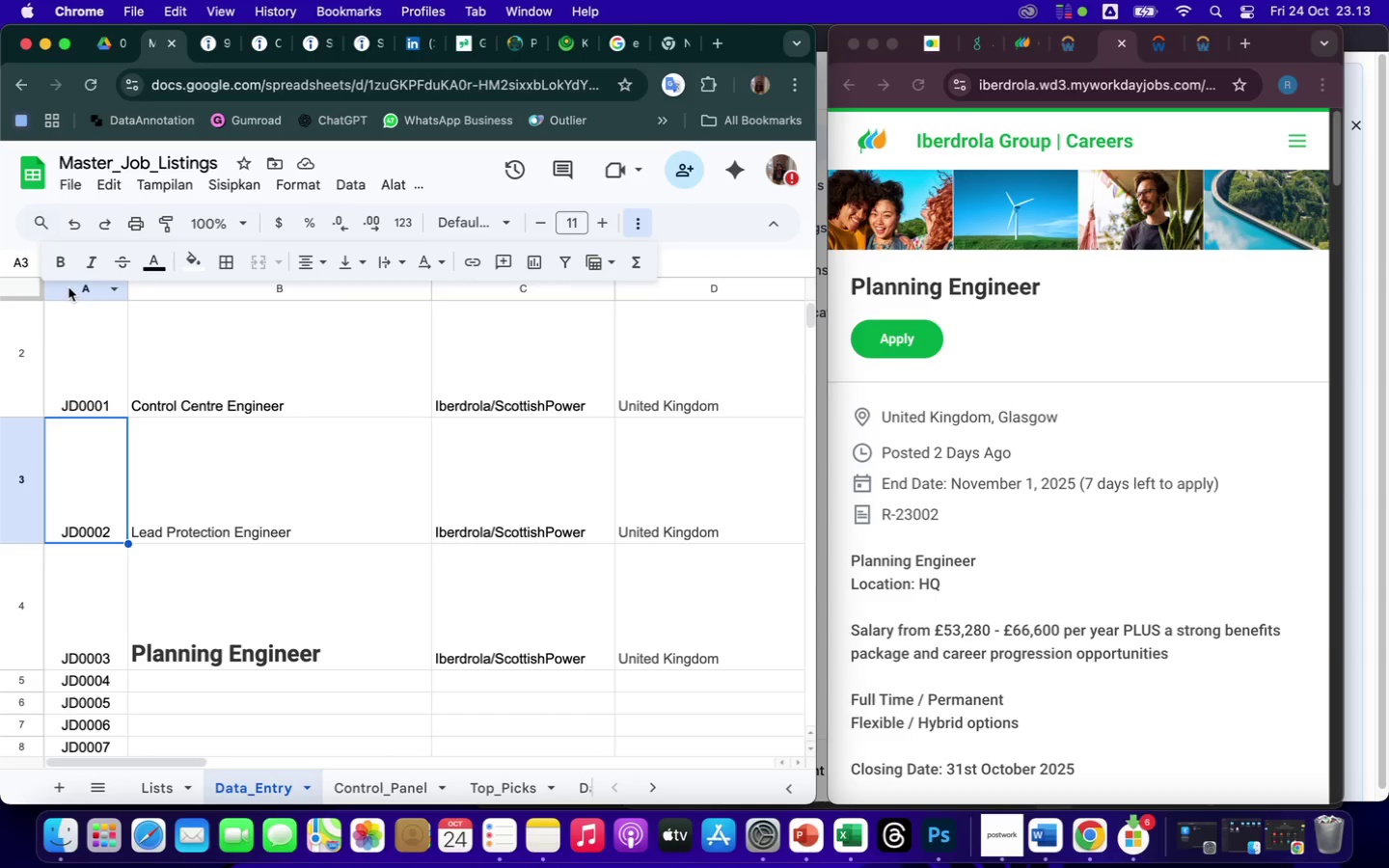 
left_click_drag(start_coordinate=[66, 288], to_coordinate=[664, 531])
 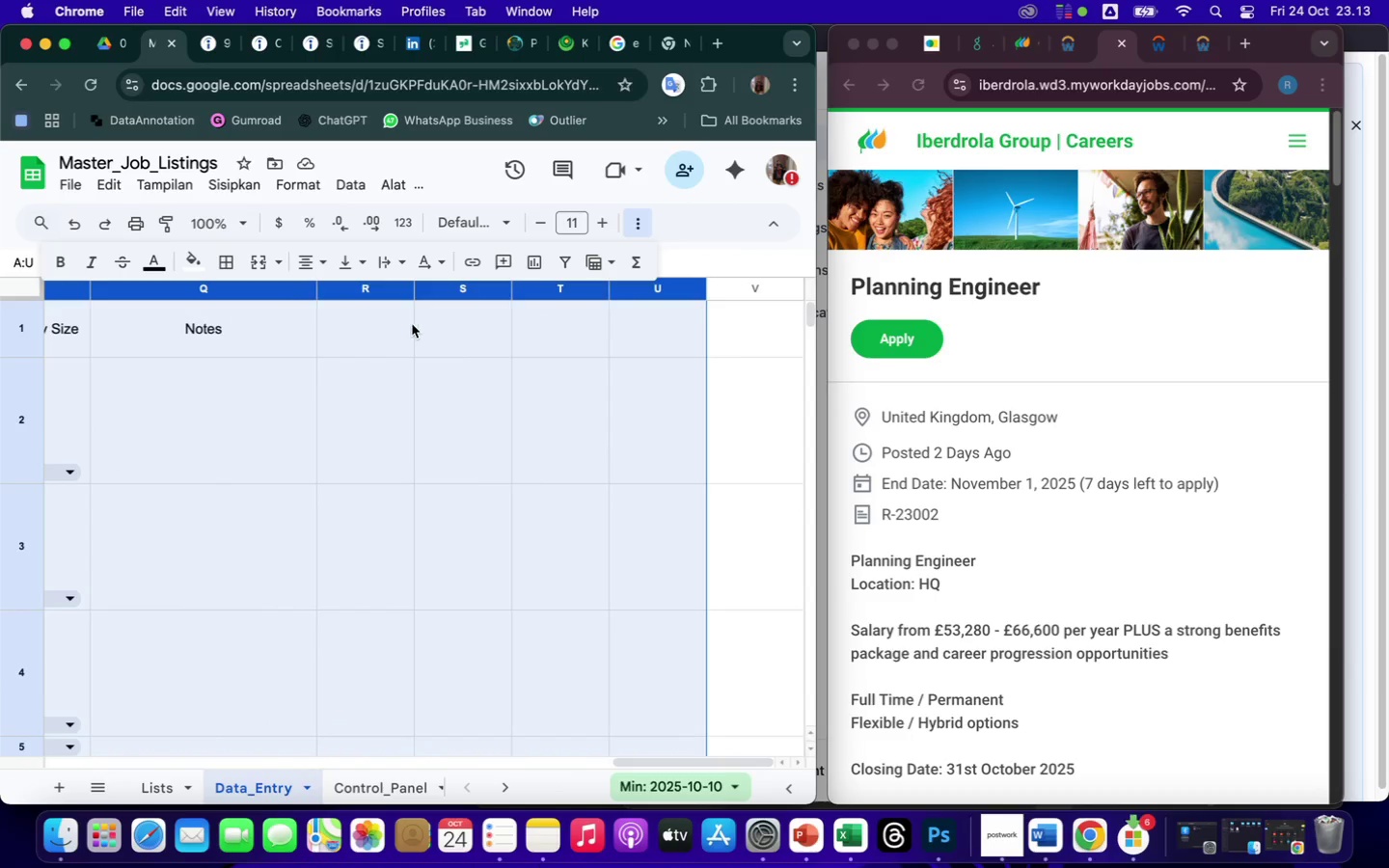 
mouse_move([364, 266])
 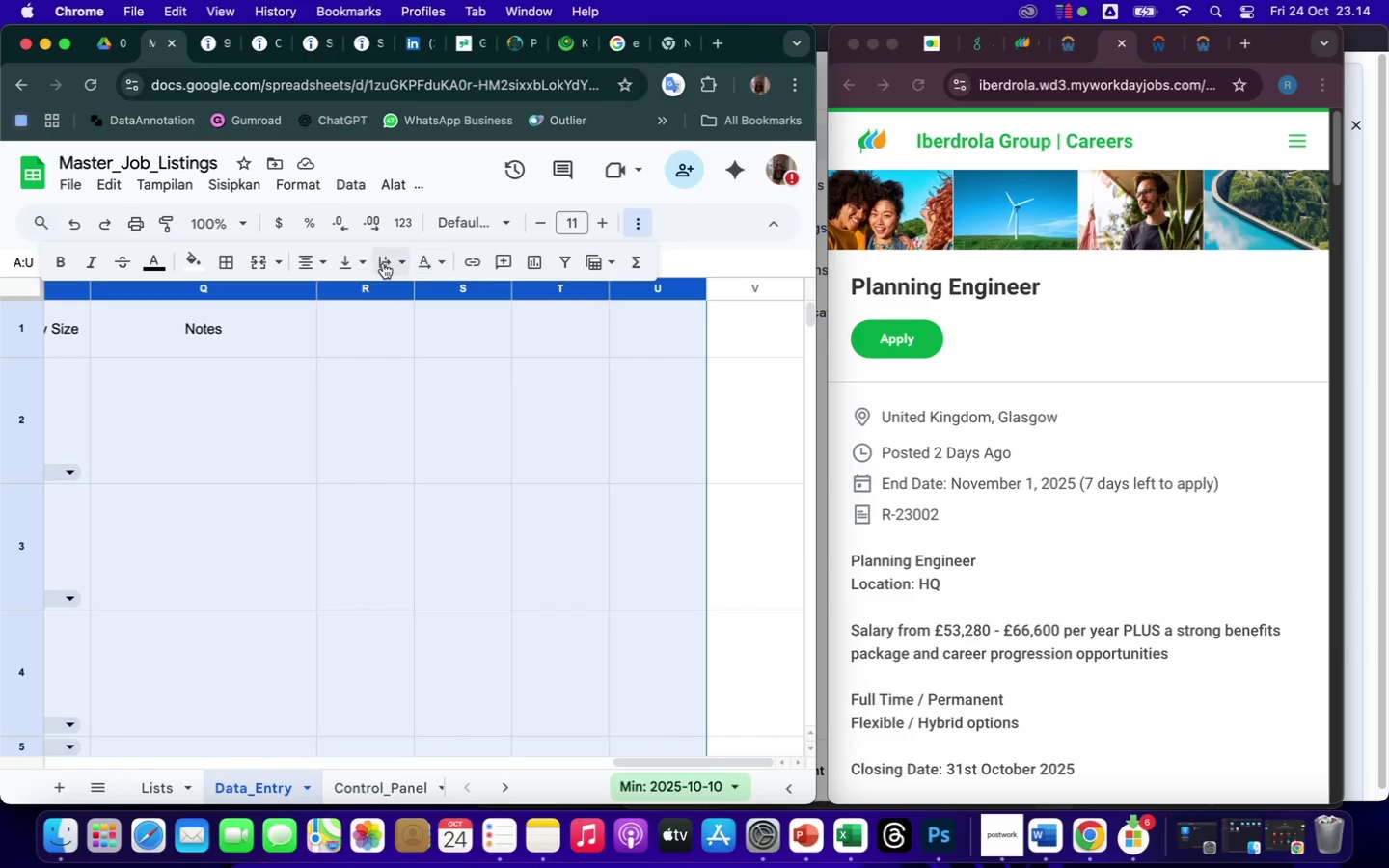 
left_click([398, 263])
 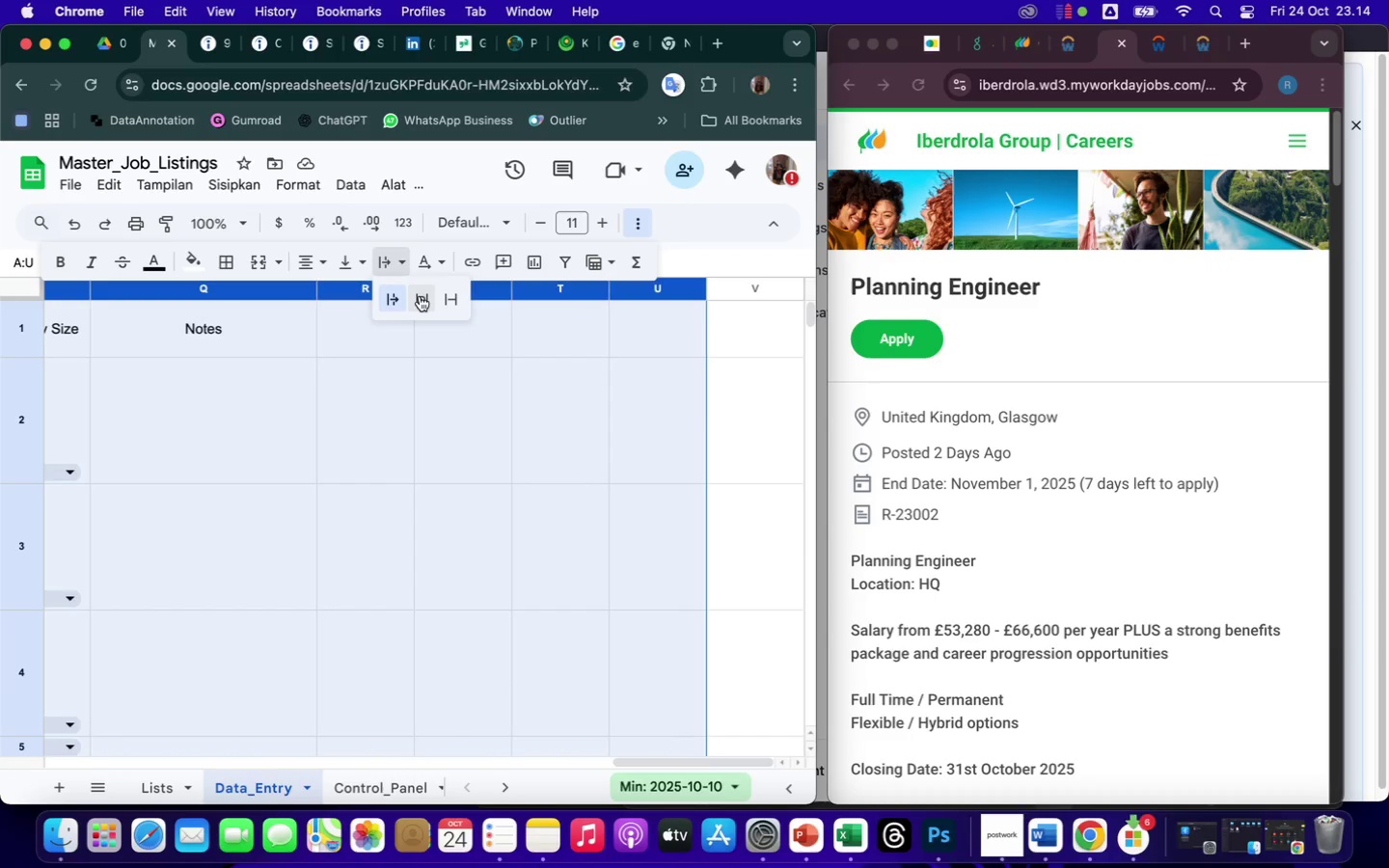 
left_click([424, 303])
 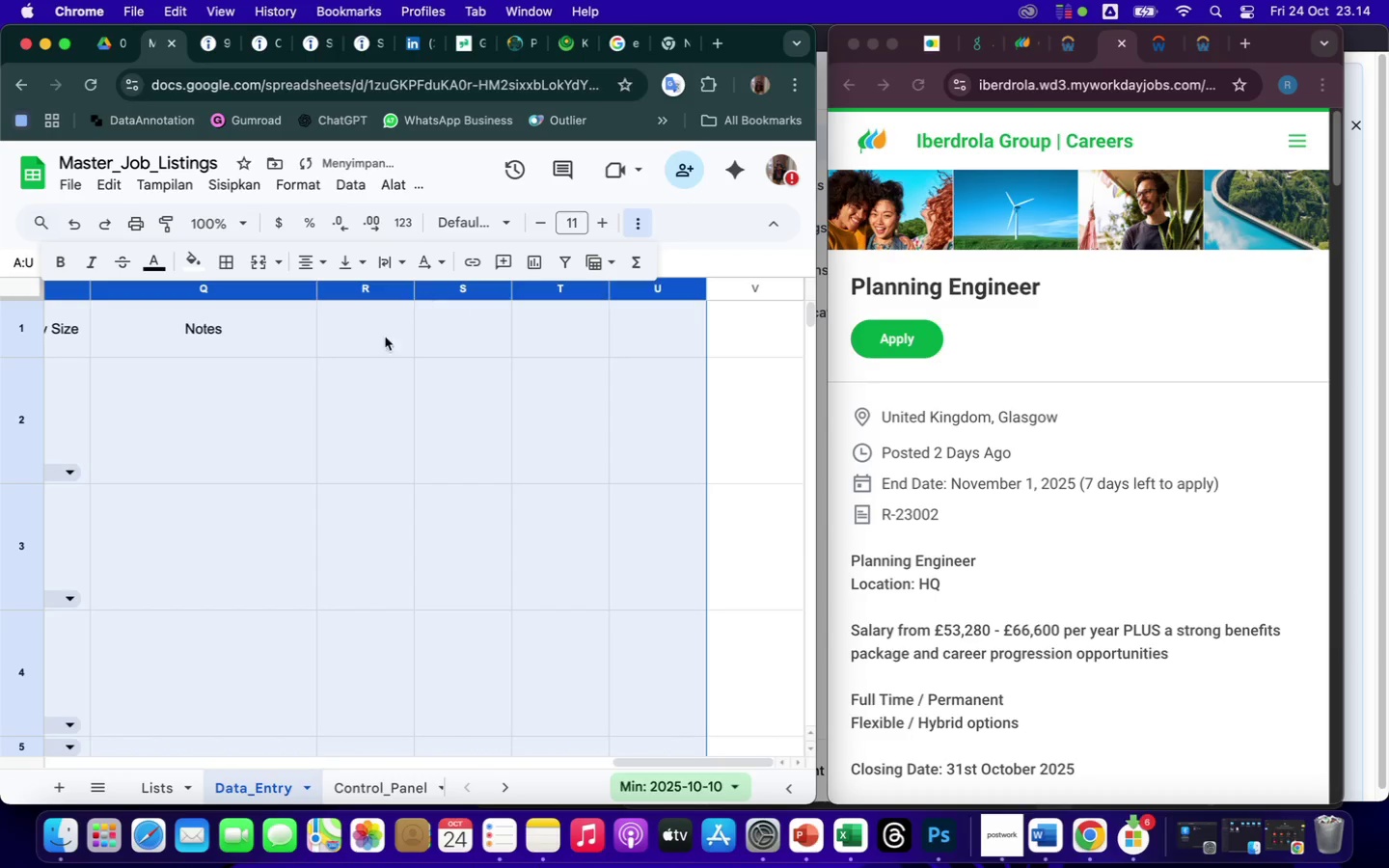 
left_click([232, 468])
 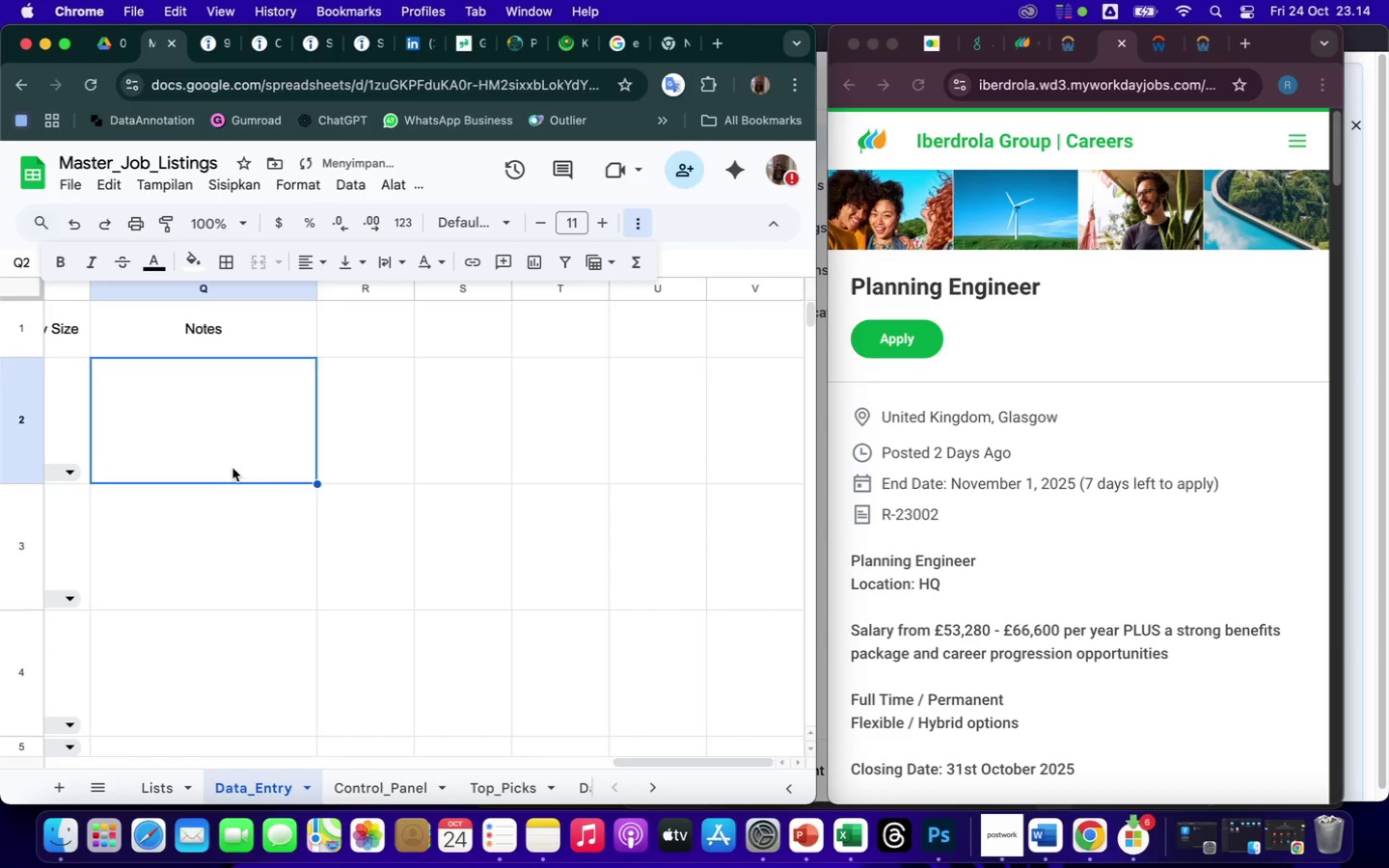 
key(ArrowLeft)
 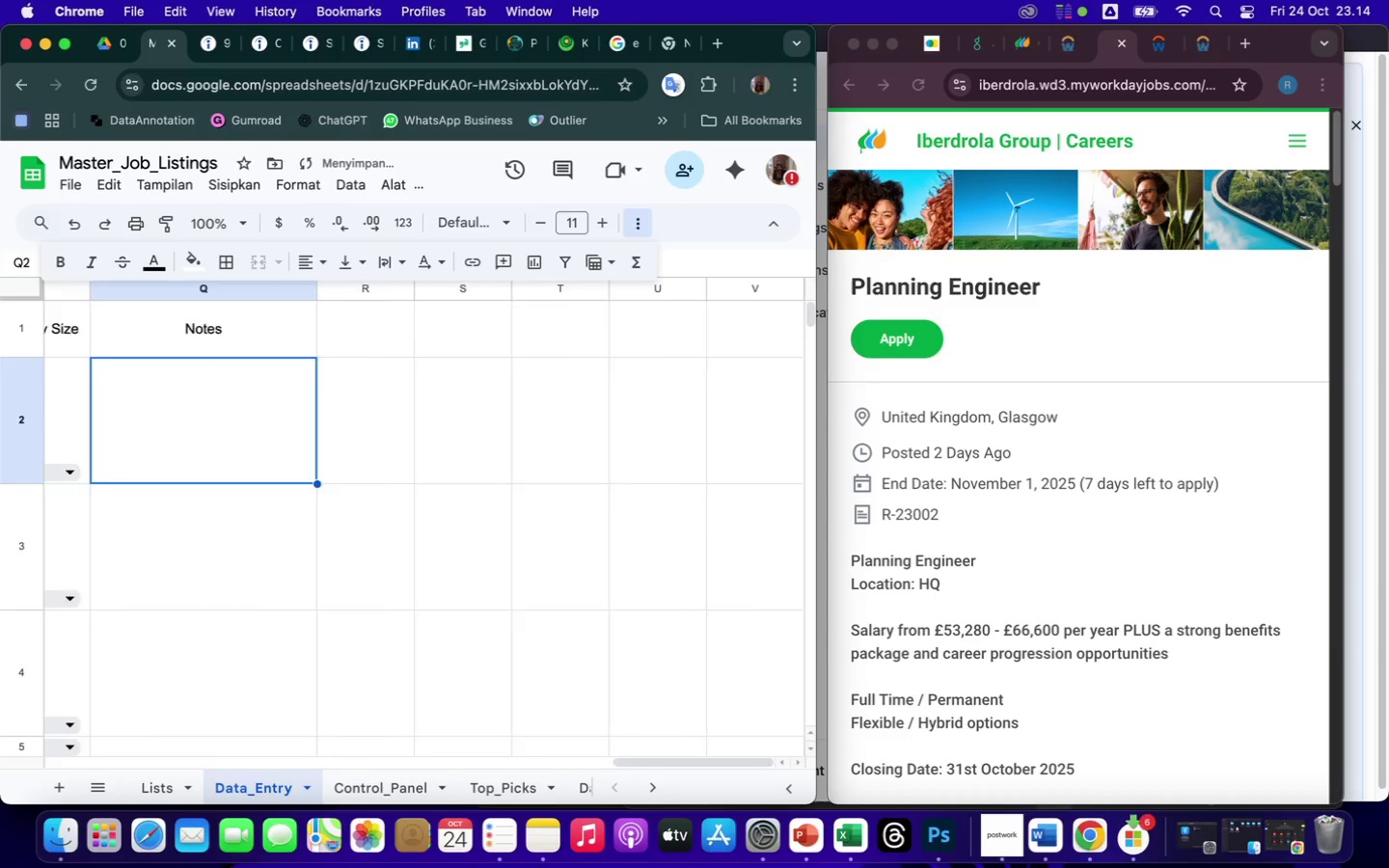 
key(ArrowLeft)
 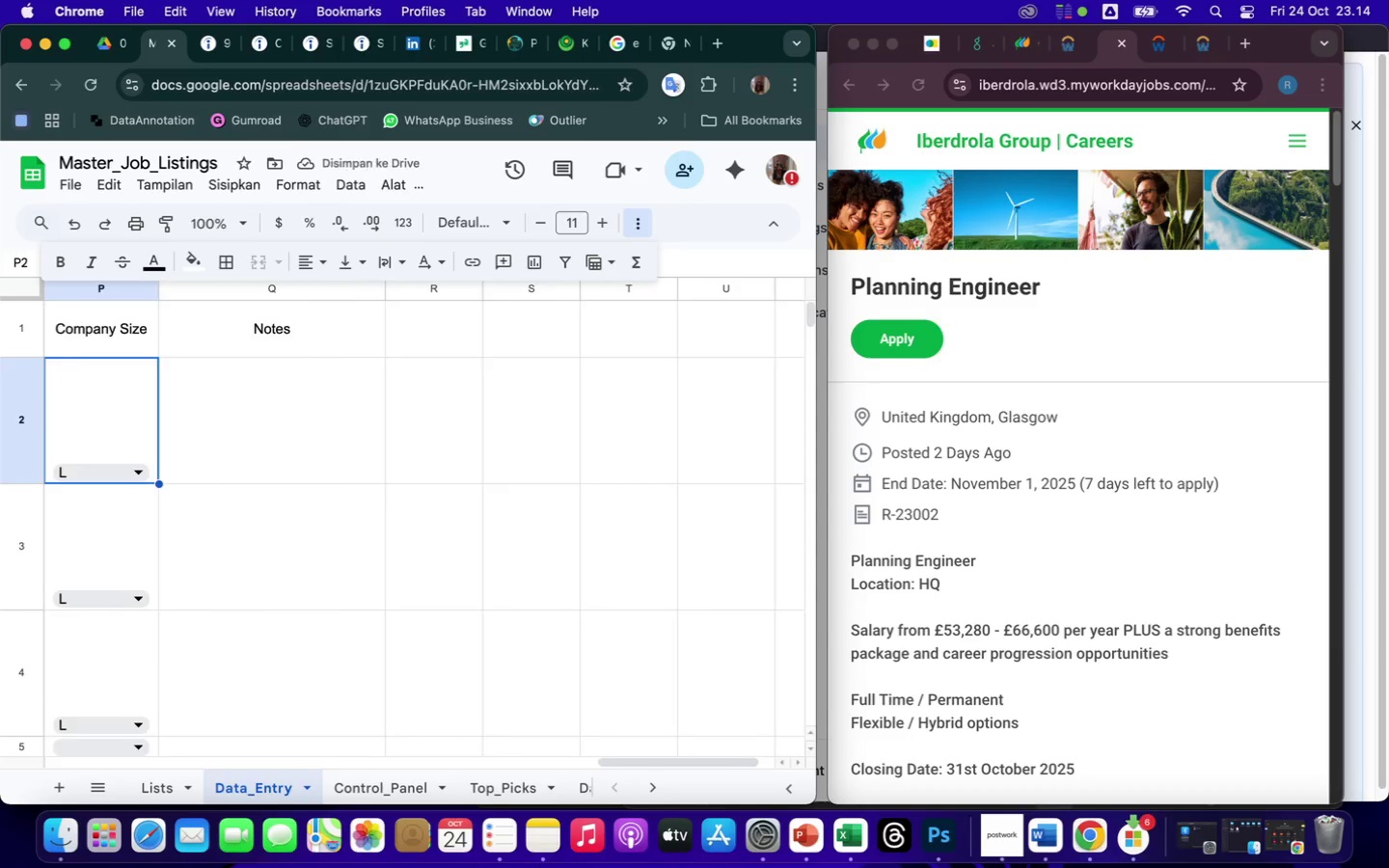 
key(ArrowLeft)
 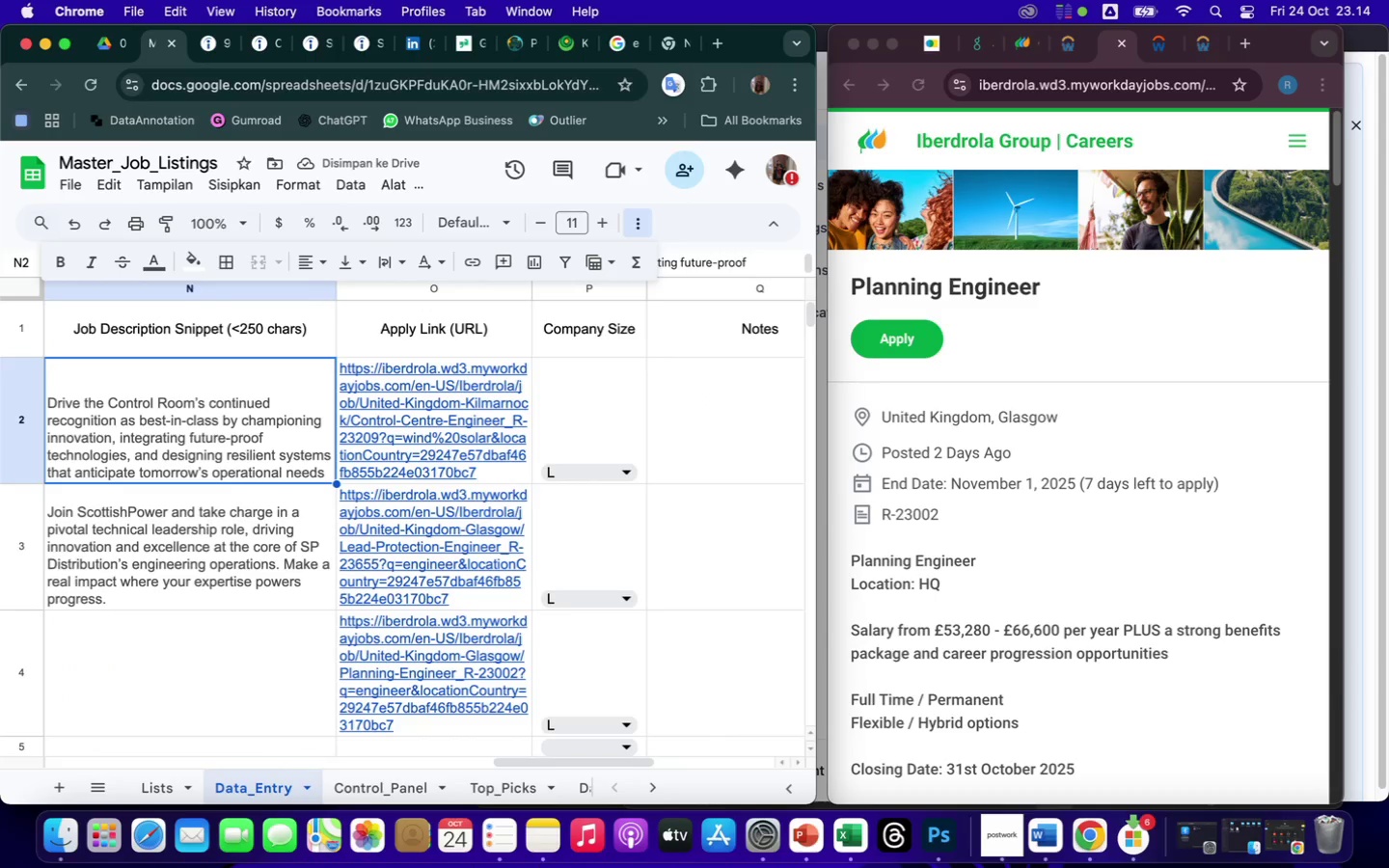 
key(ArrowLeft)
 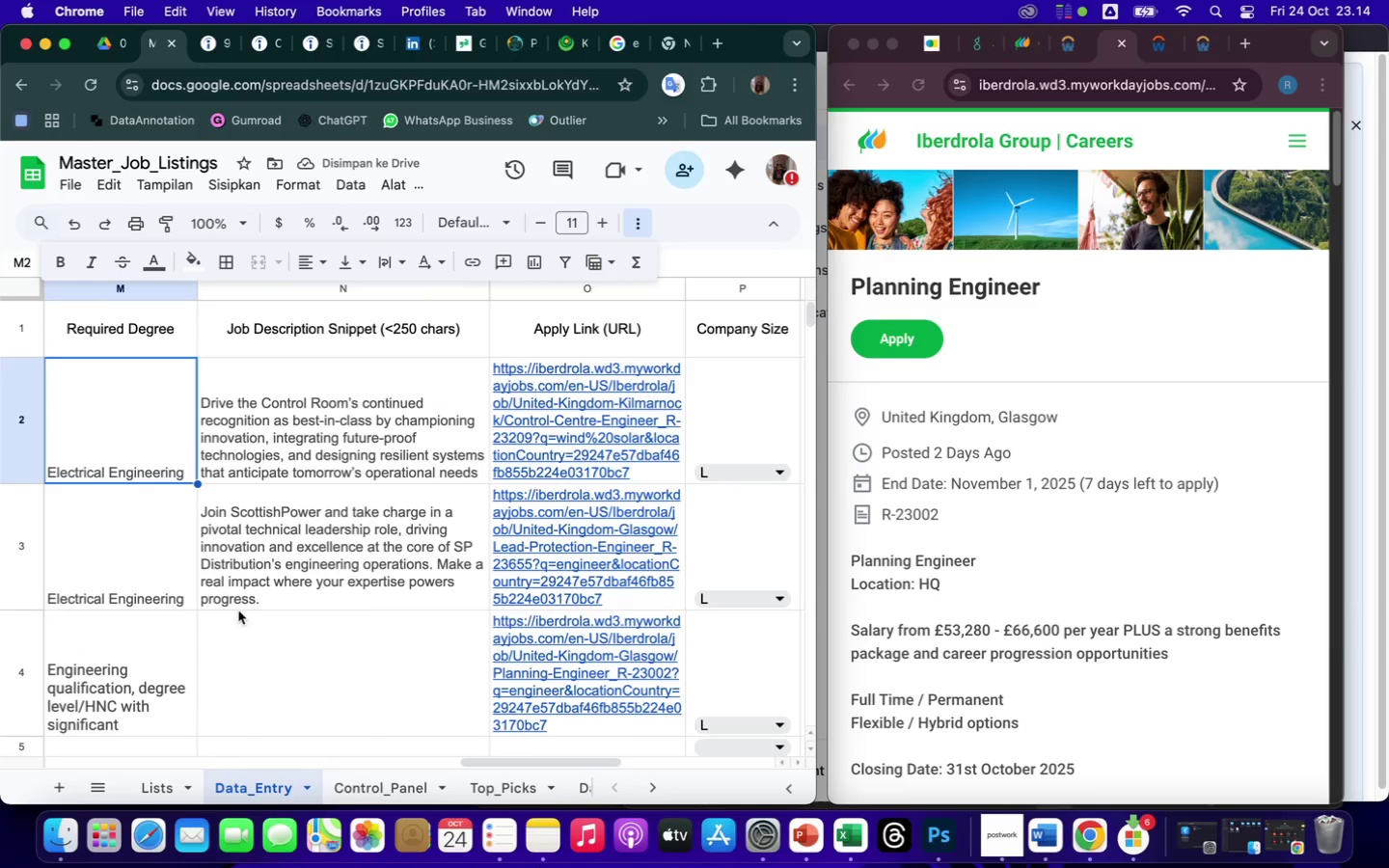 
left_click([226, 627])
 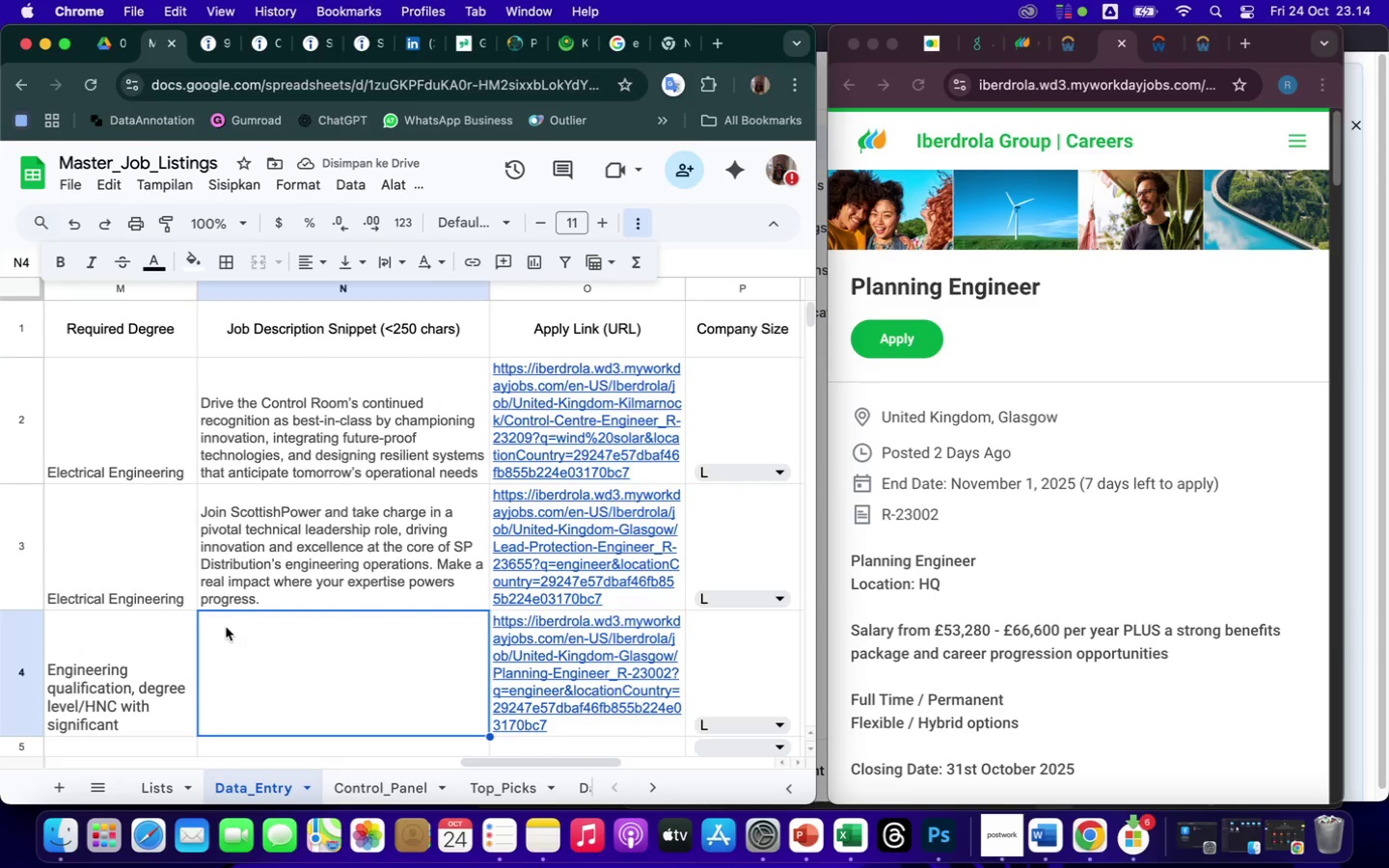 
right_click([226, 627])
 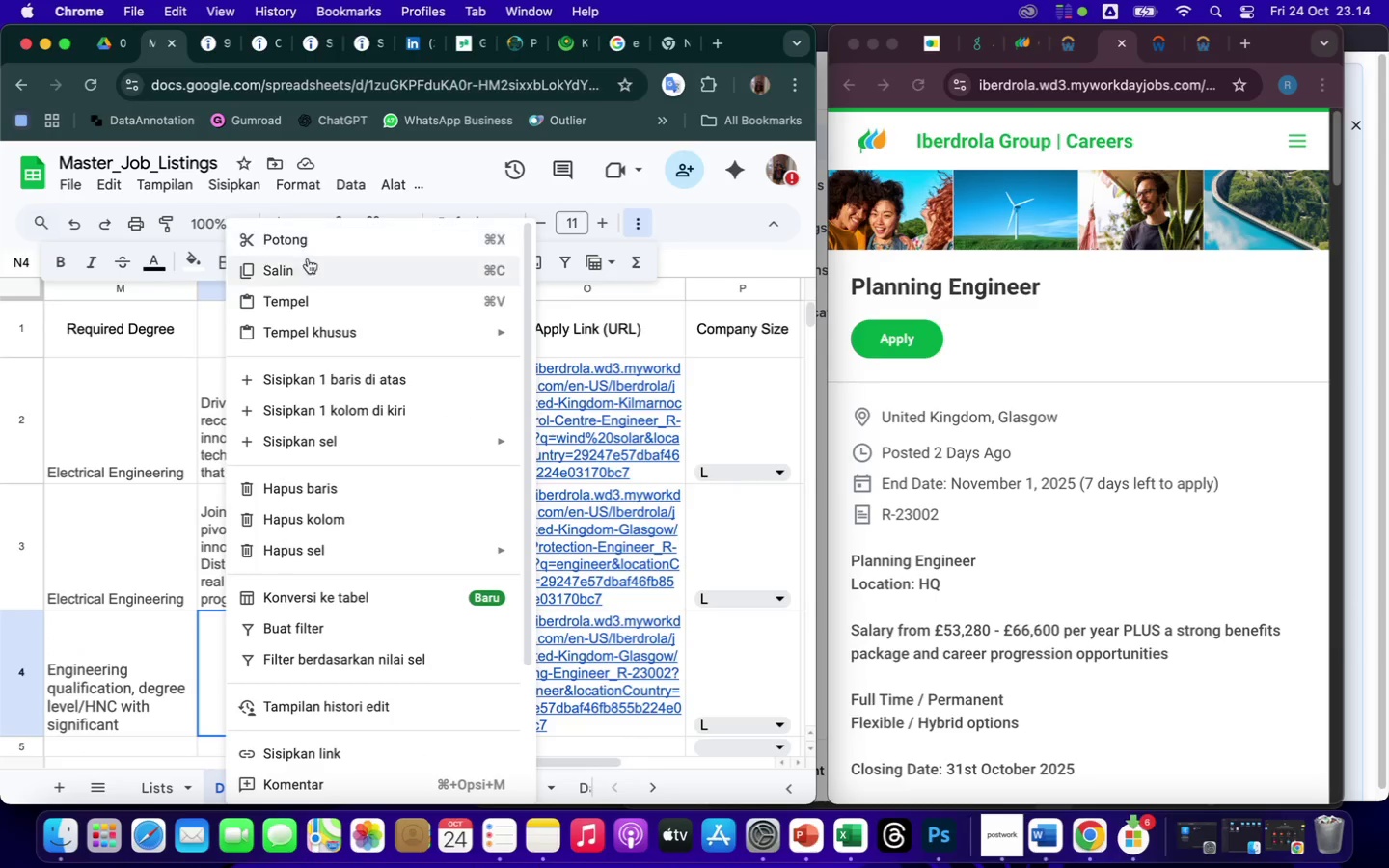 
left_click([301, 305])
 